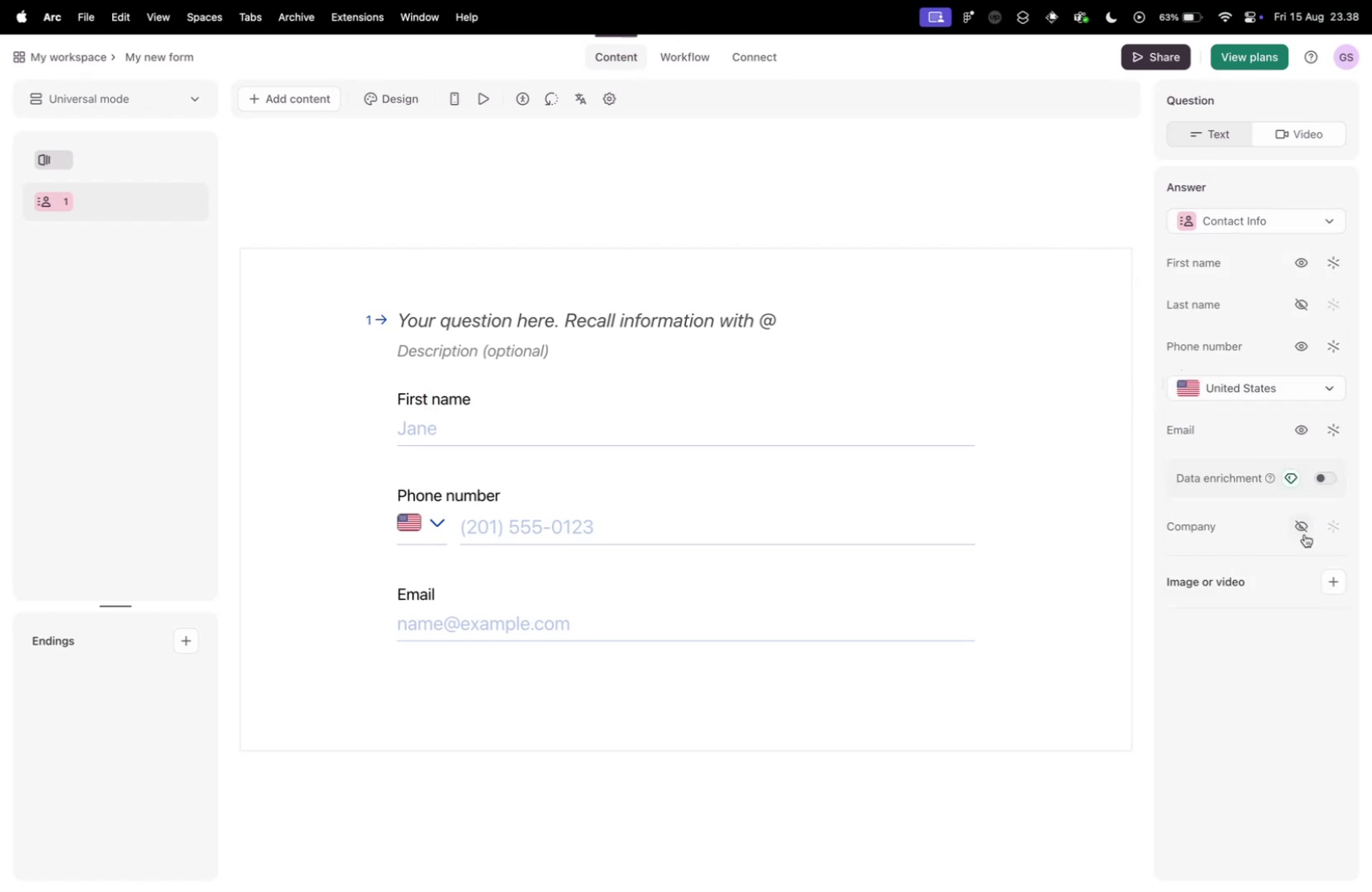 
left_click([1306, 429])
 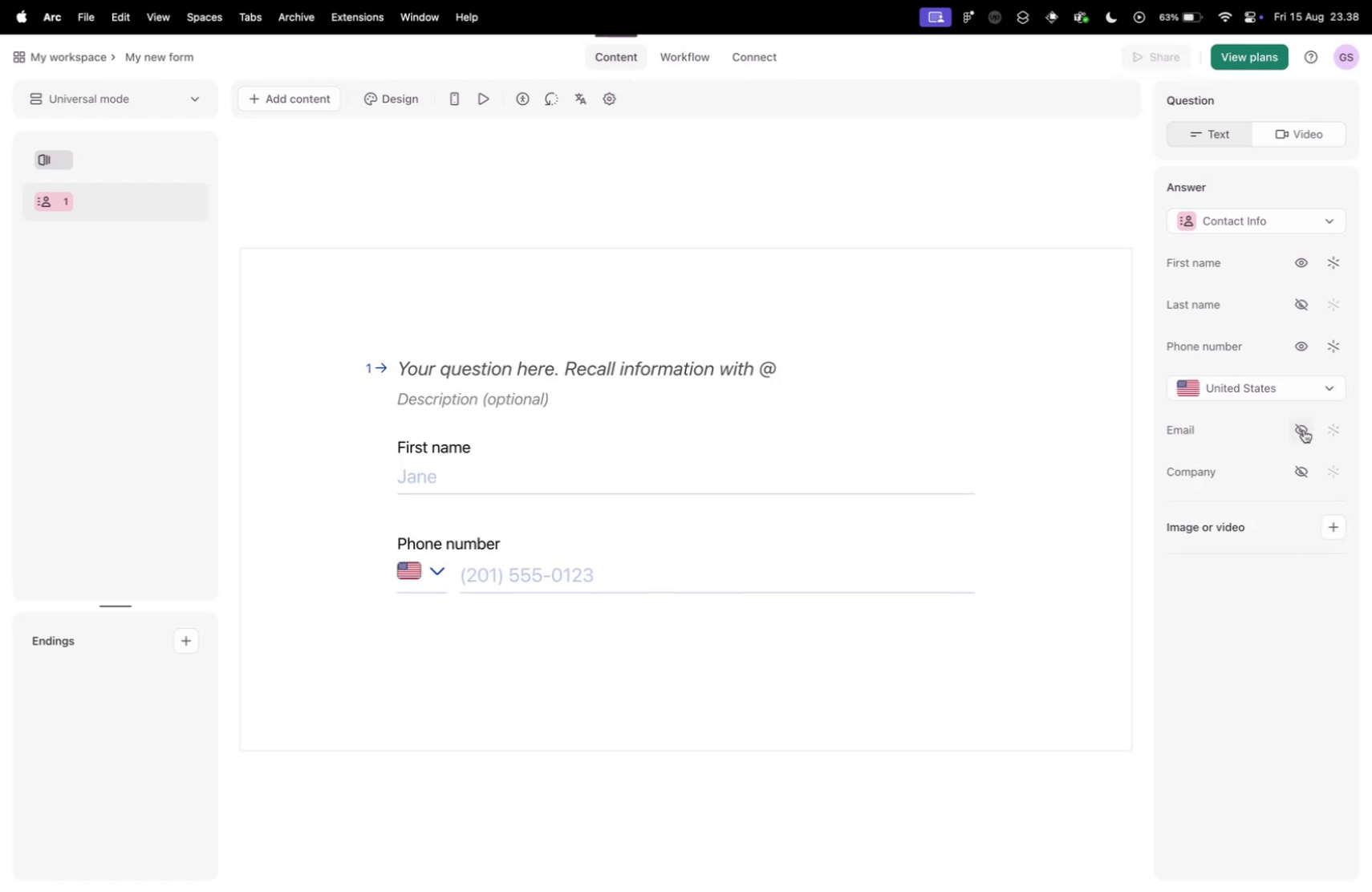 
left_click([1304, 429])
 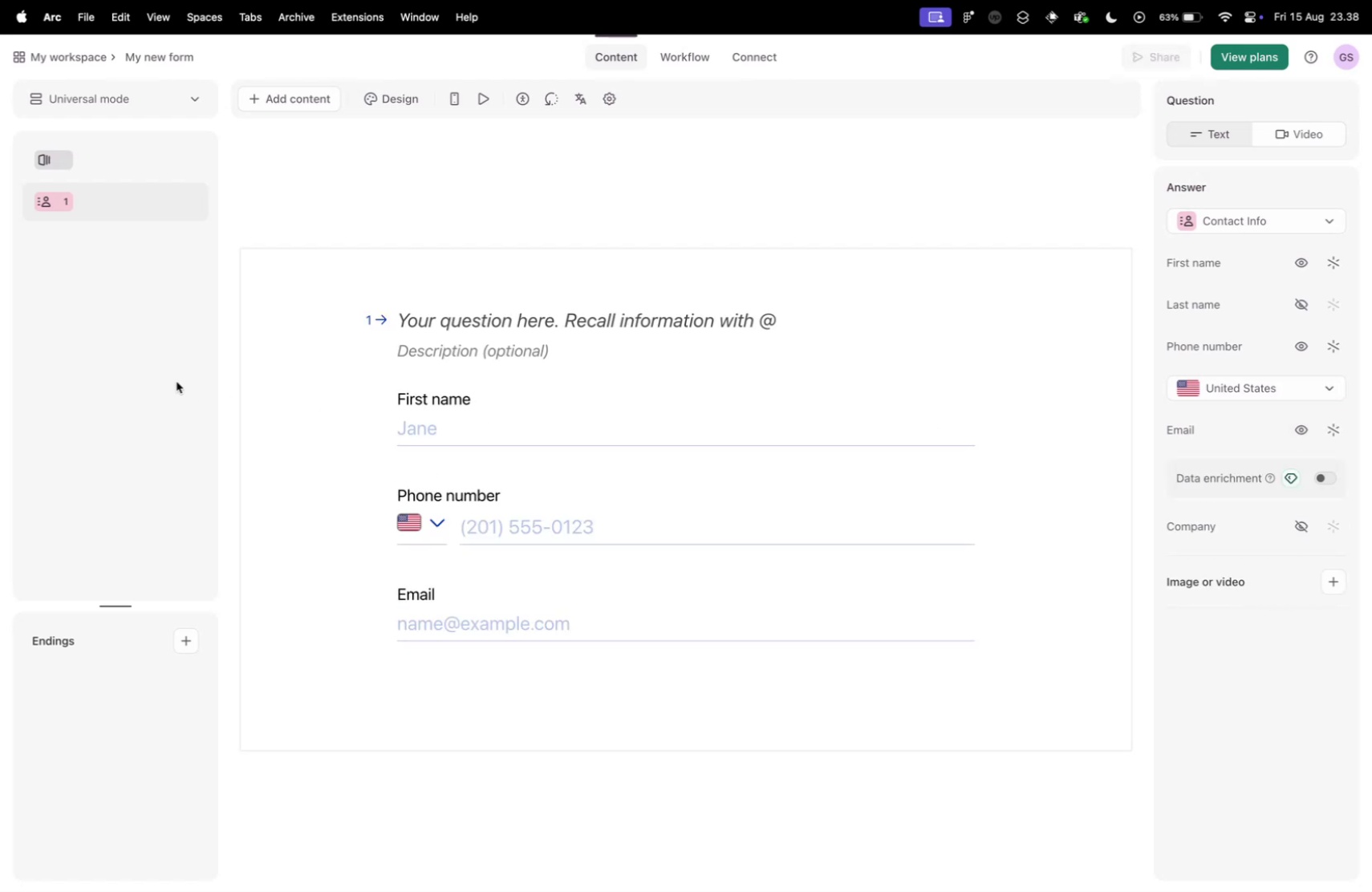 
key(Control+ControlLeft)
 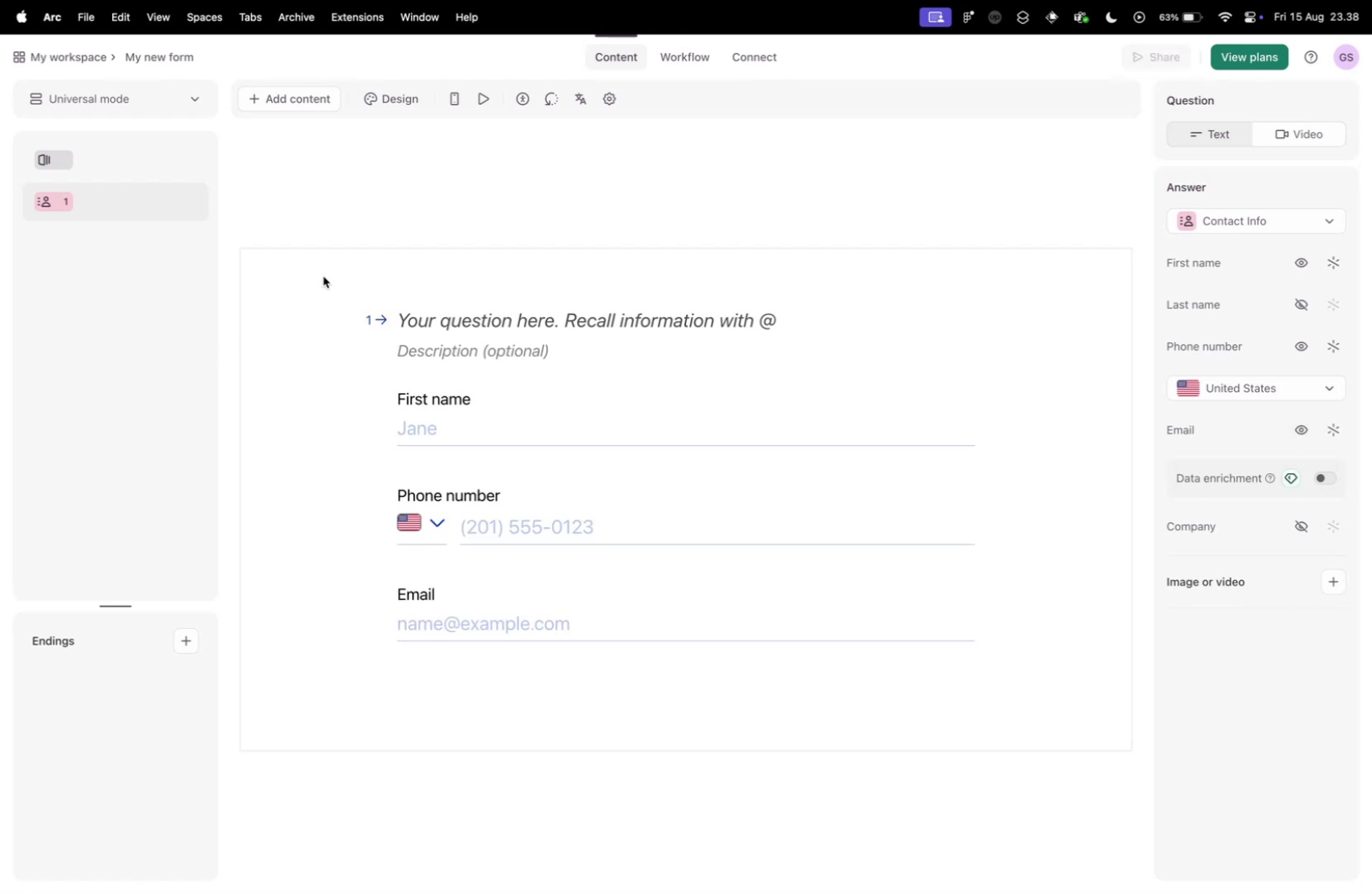 
key(Control+Tab)
 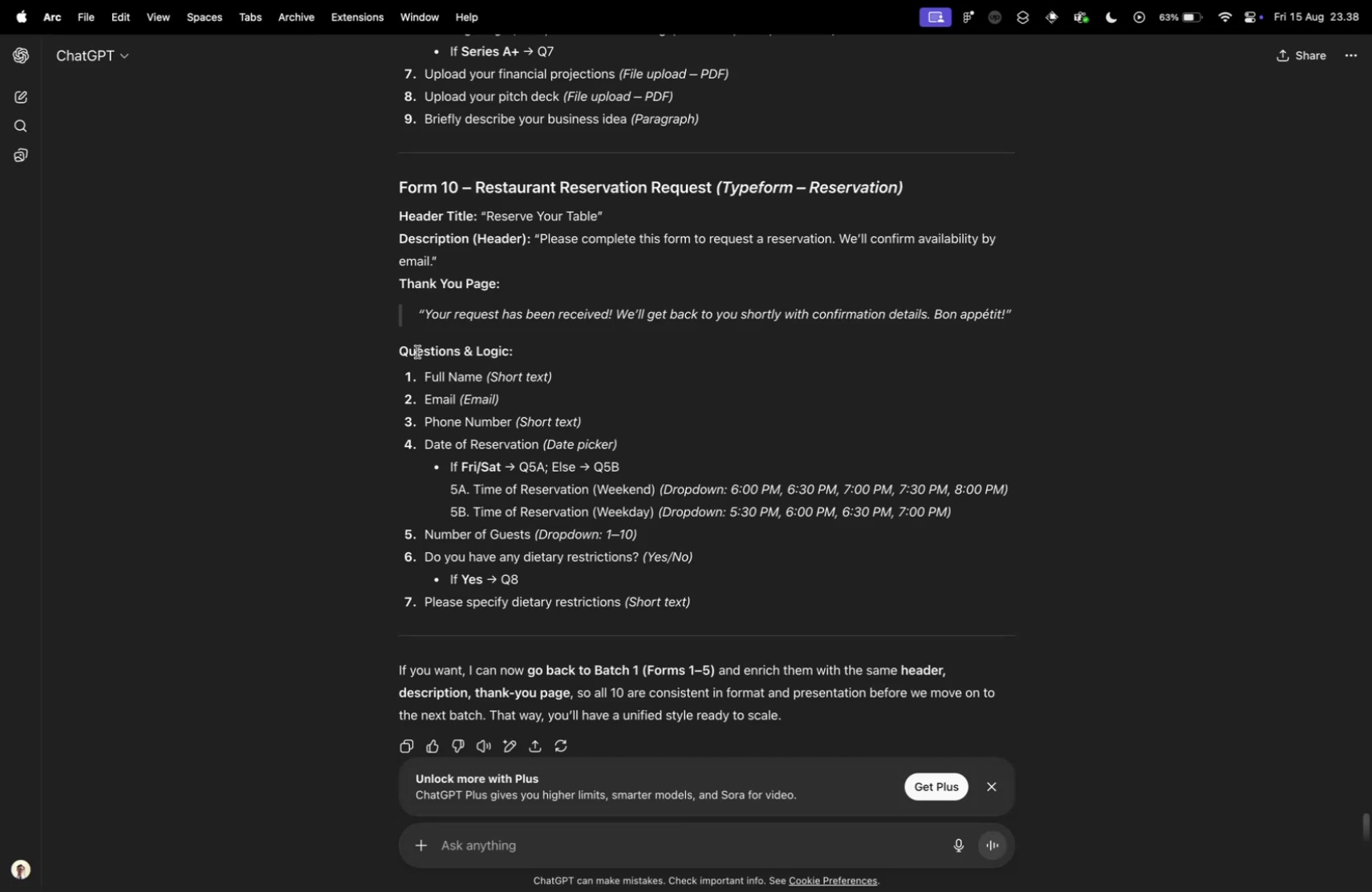 
key(Control+ControlLeft)
 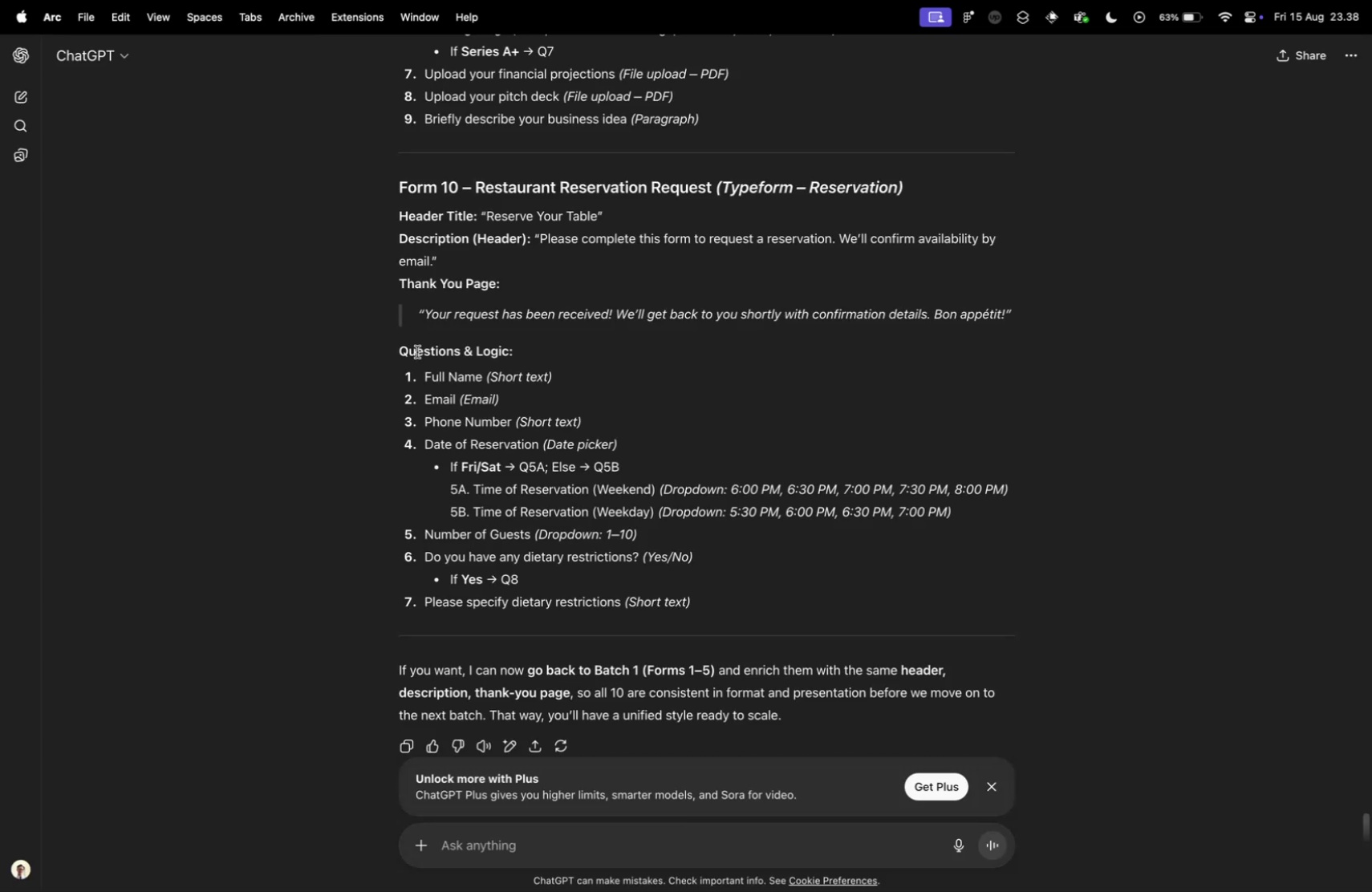 
key(Control+Tab)
 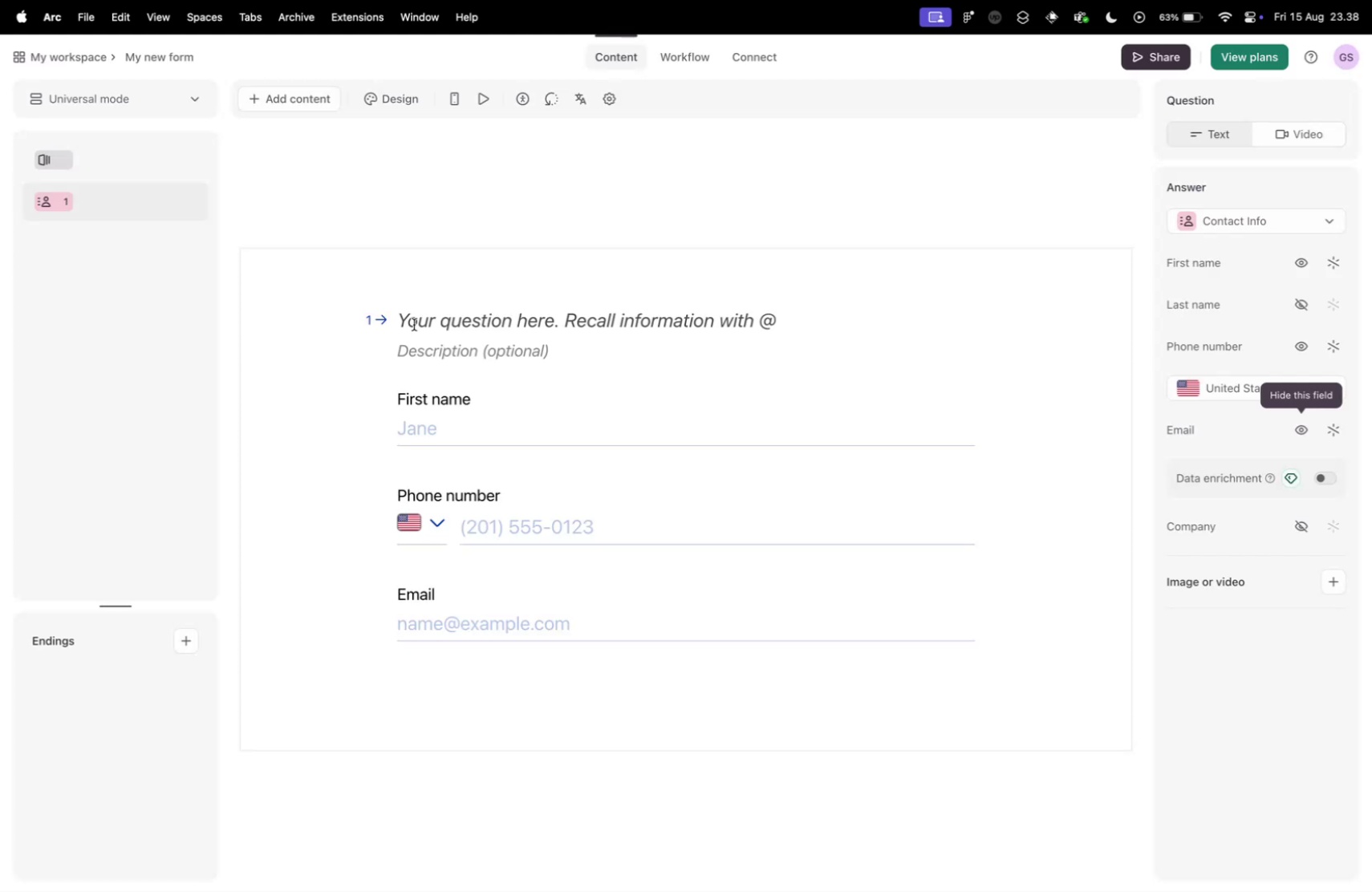 
left_click([407, 322])
 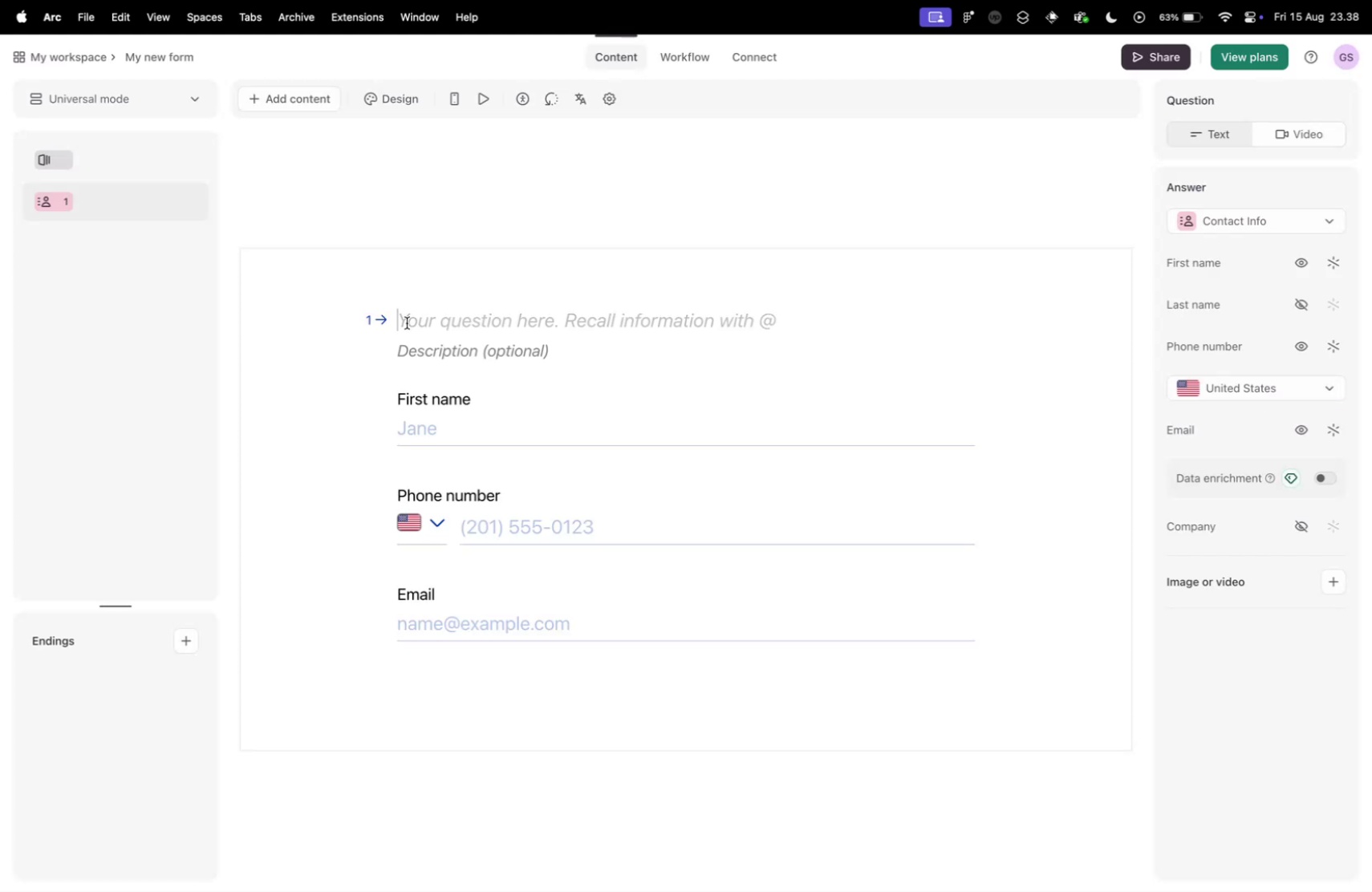 
key(Control+ControlLeft)
 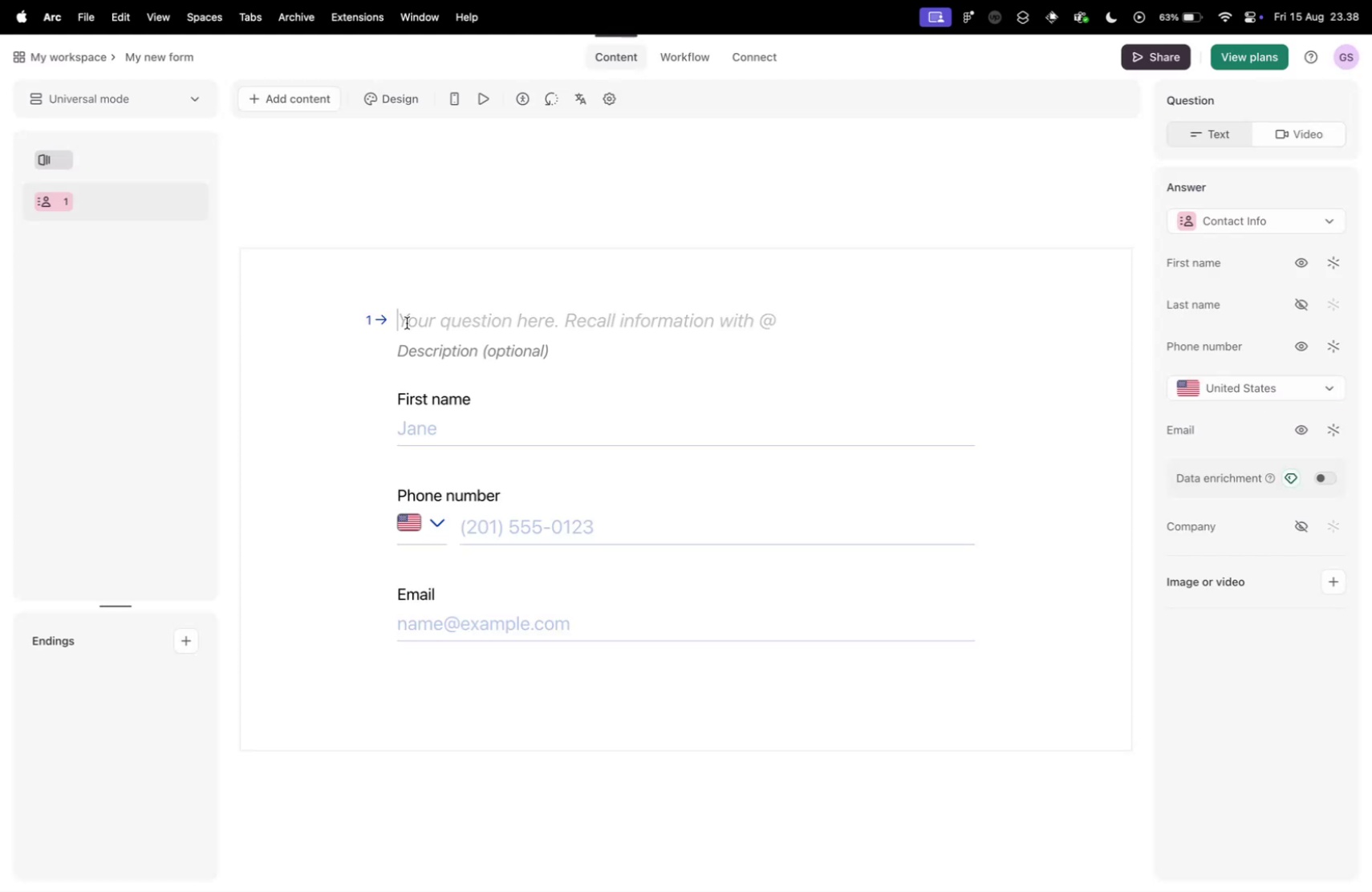 
key(Control+Tab)
 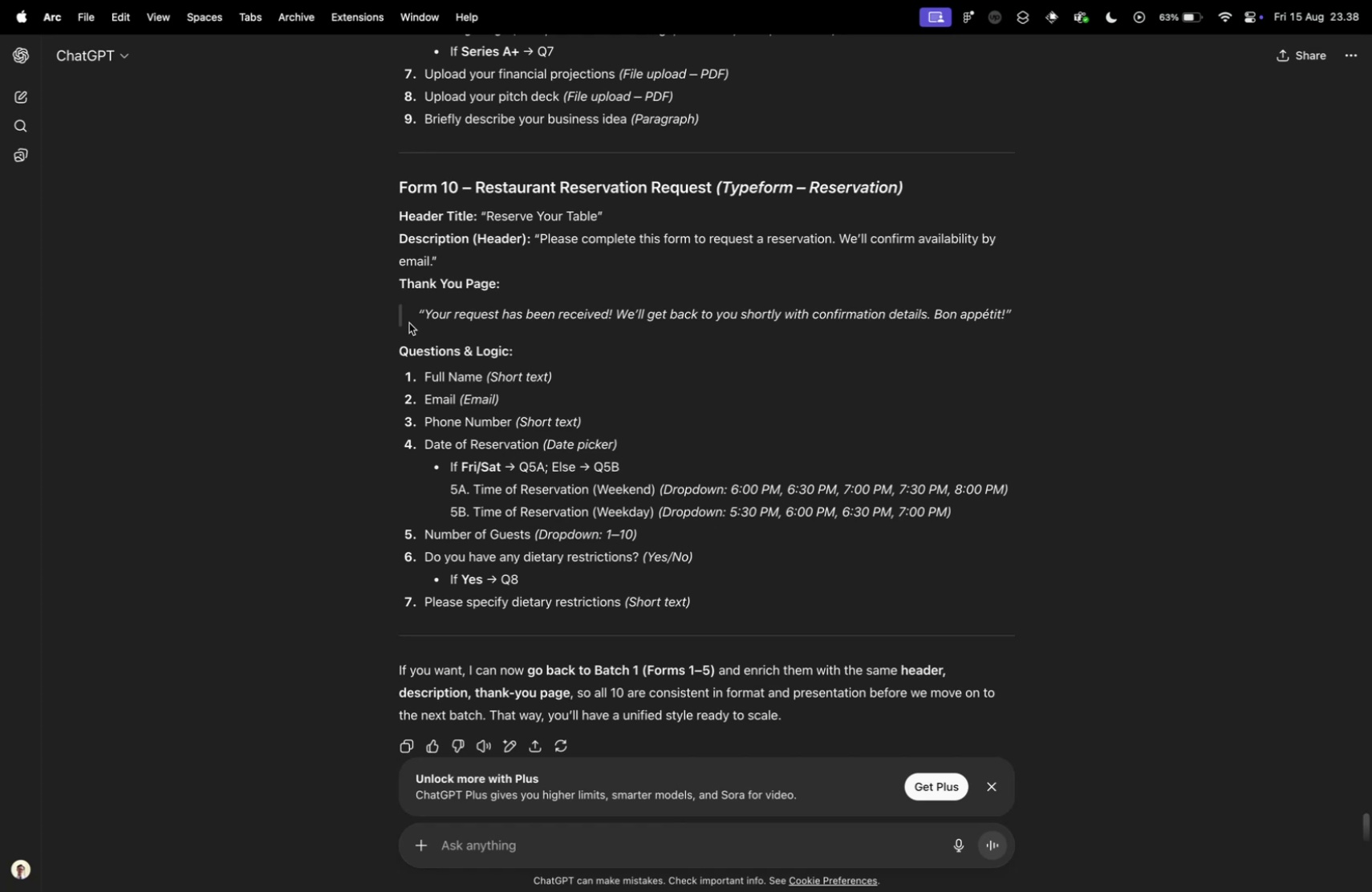 
key(Control+ControlLeft)
 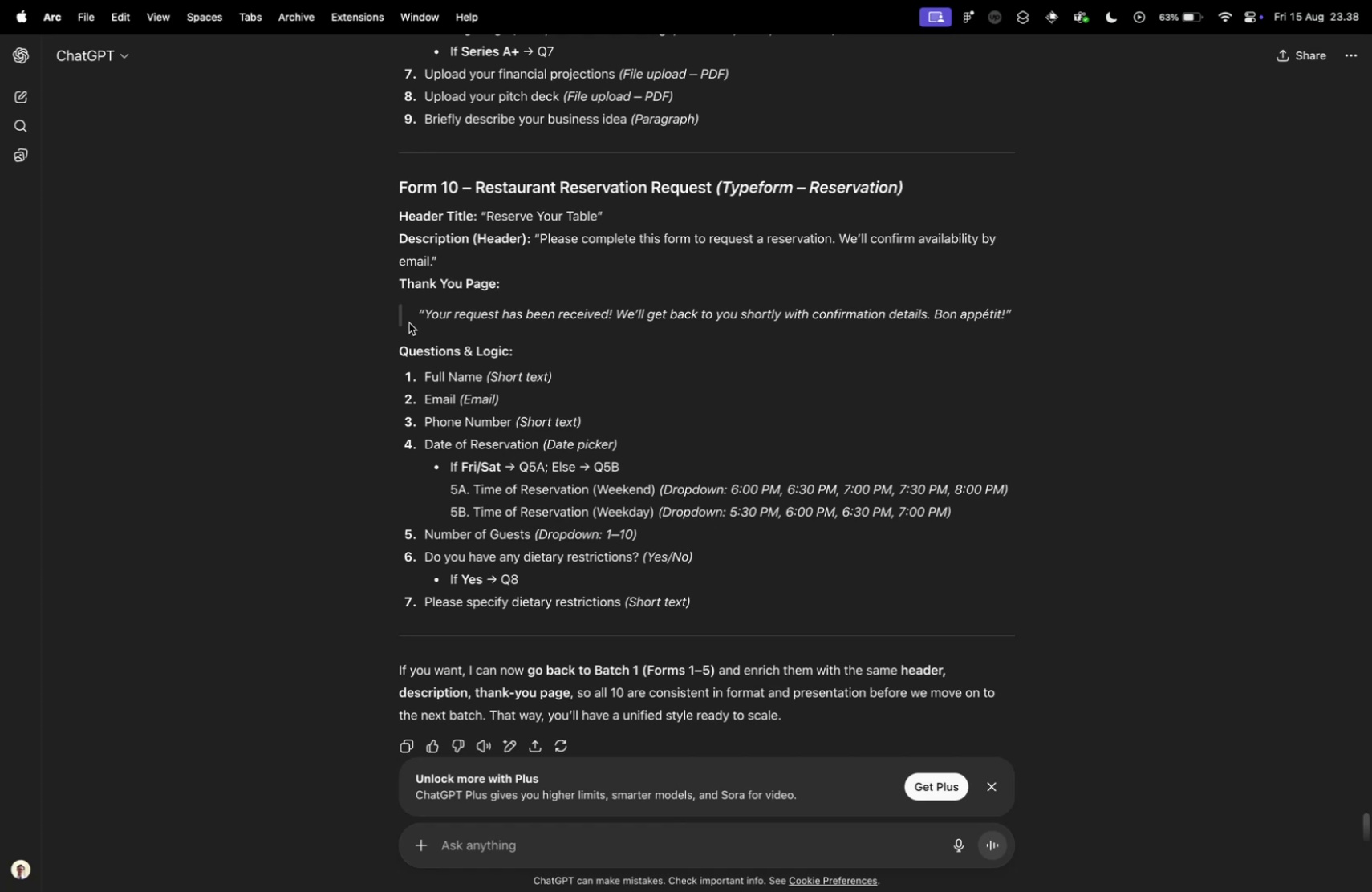 
key(Control+Tab)
 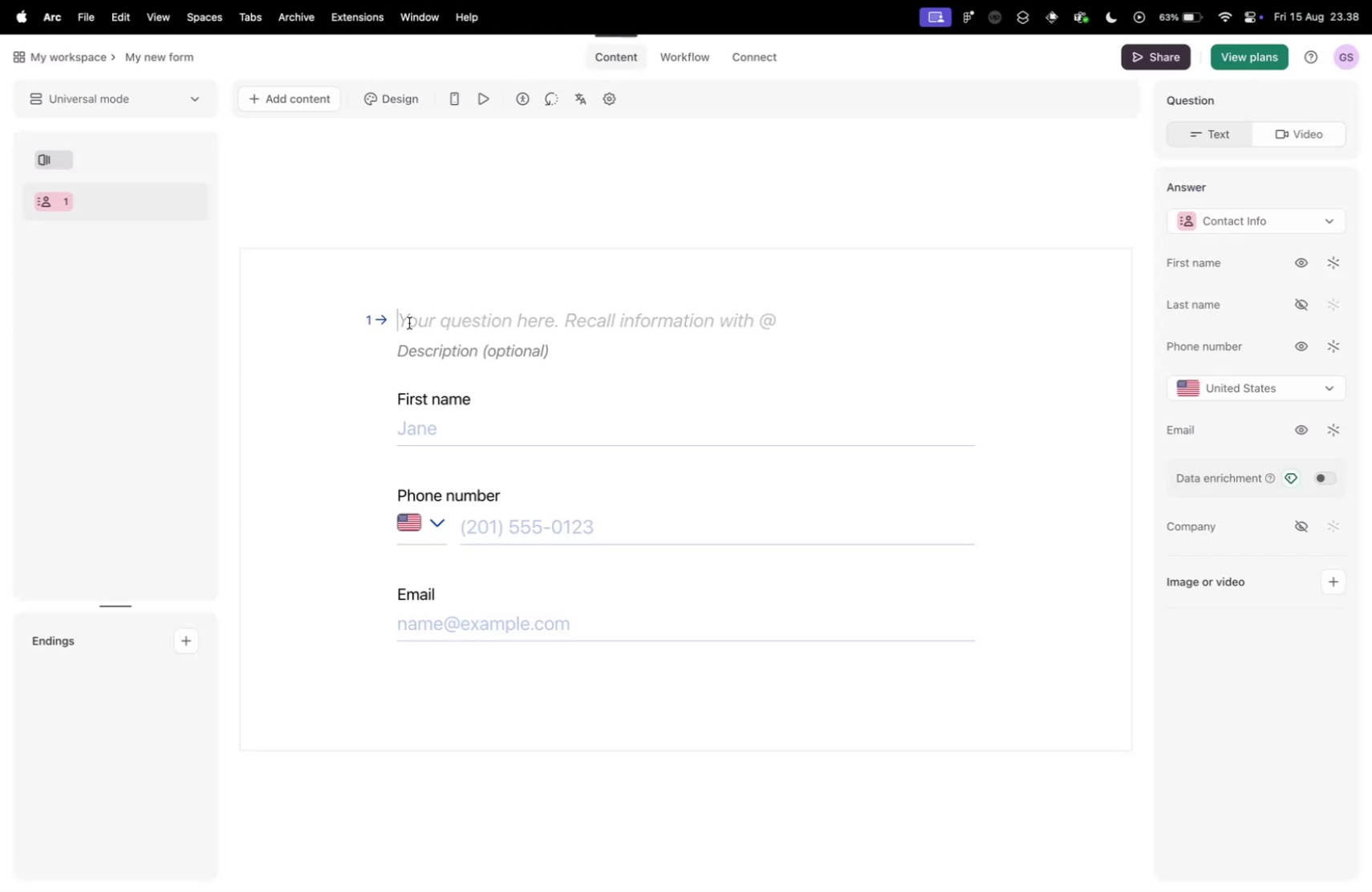 
type(Your )
 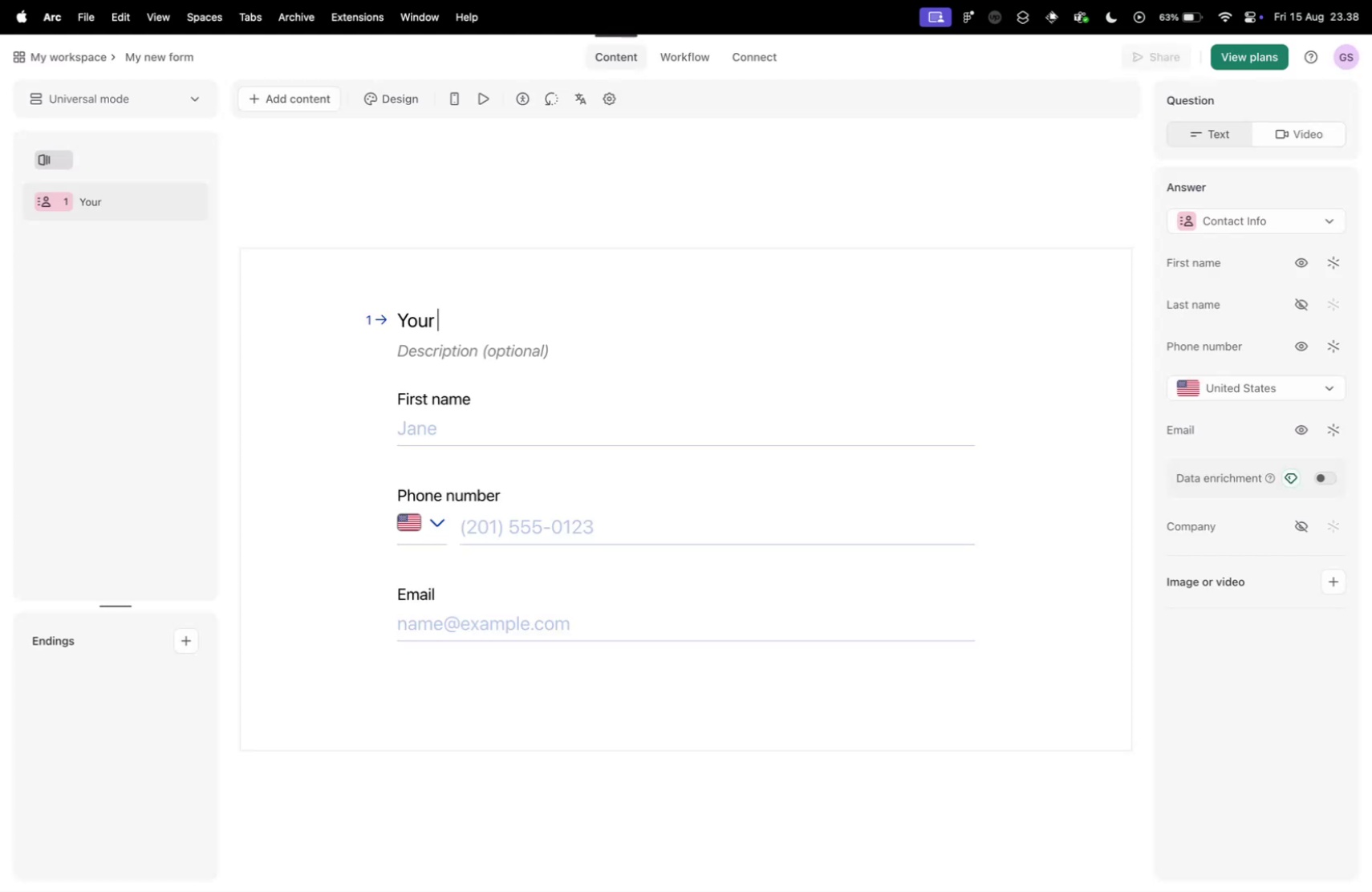 
key(Control+ControlLeft)
 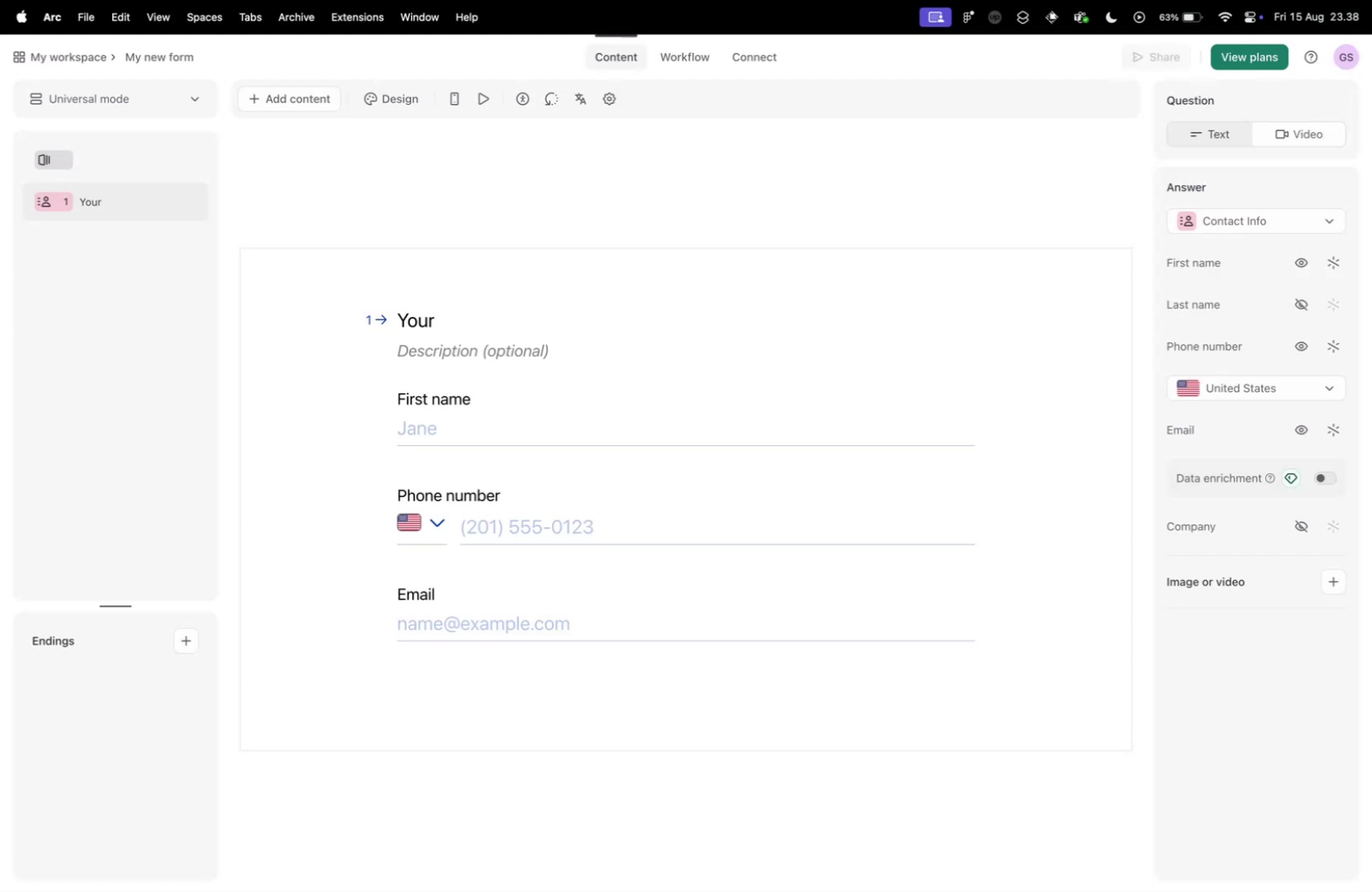 
key(Control+Tab)
 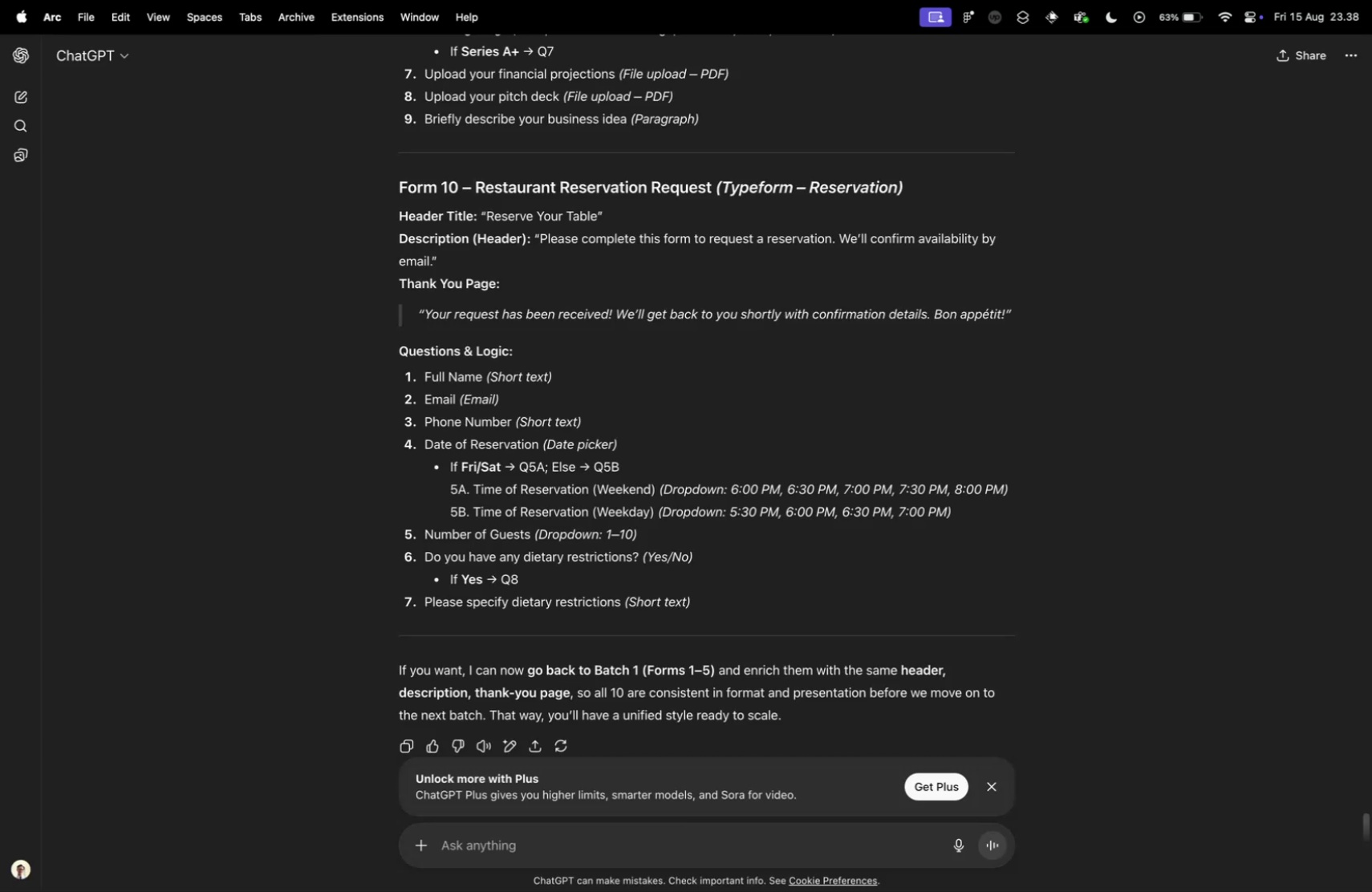 
key(Control+ControlLeft)
 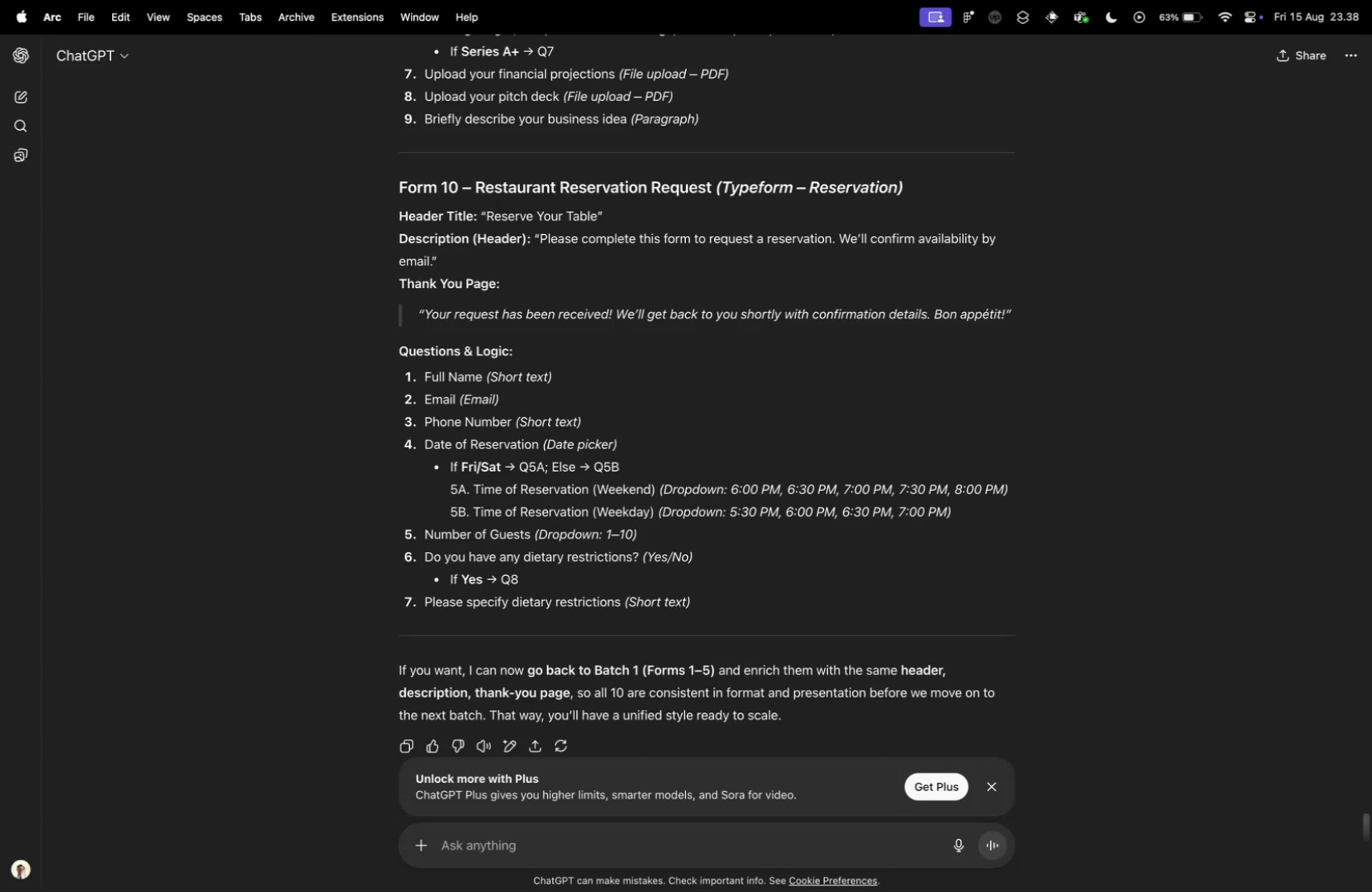 
key(Control+Tab)
 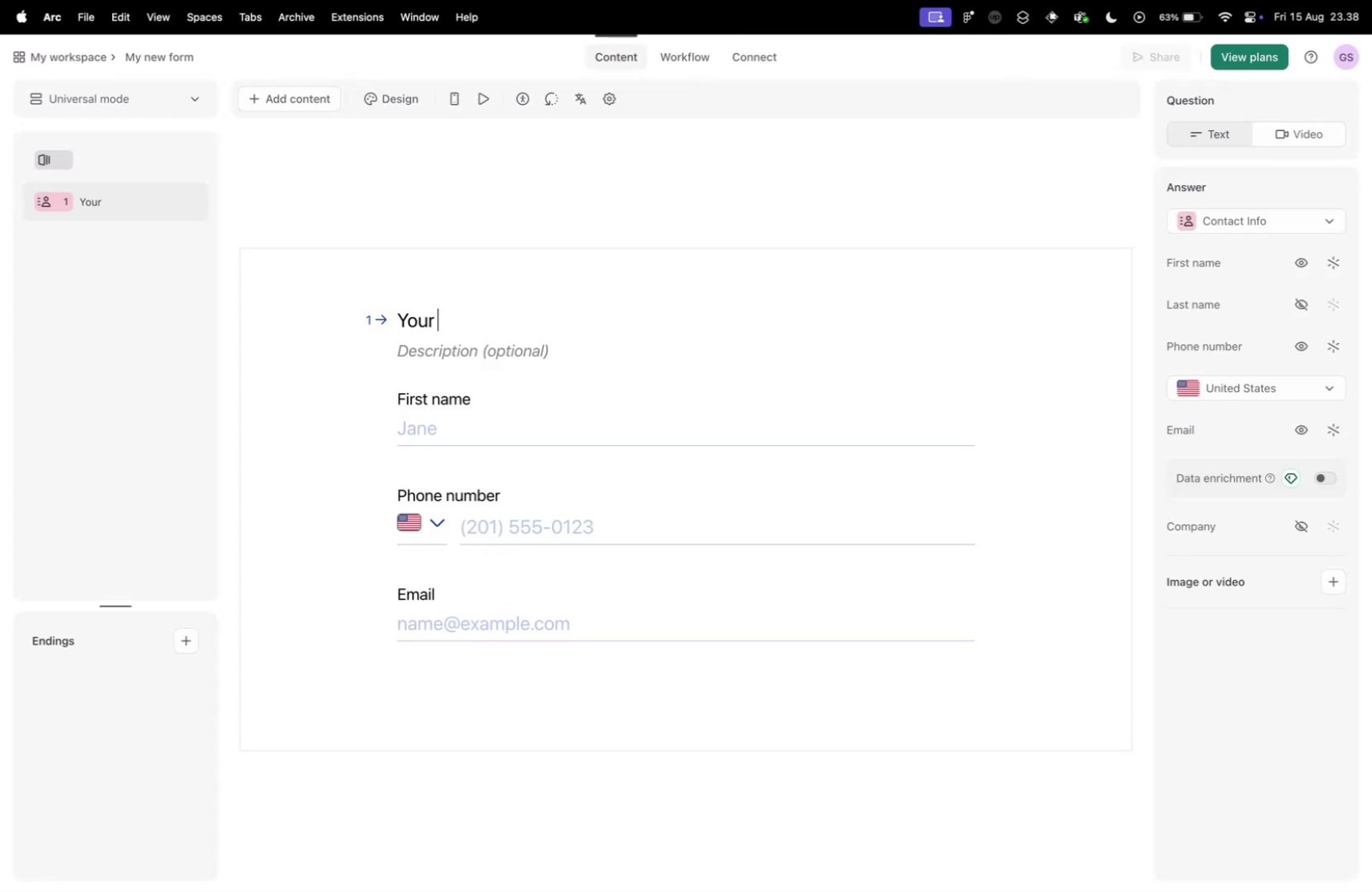 
type(conta)
key(Backspace)
key(Backspace)
key(Backspace)
key(Backspace)
type(ontact info)
 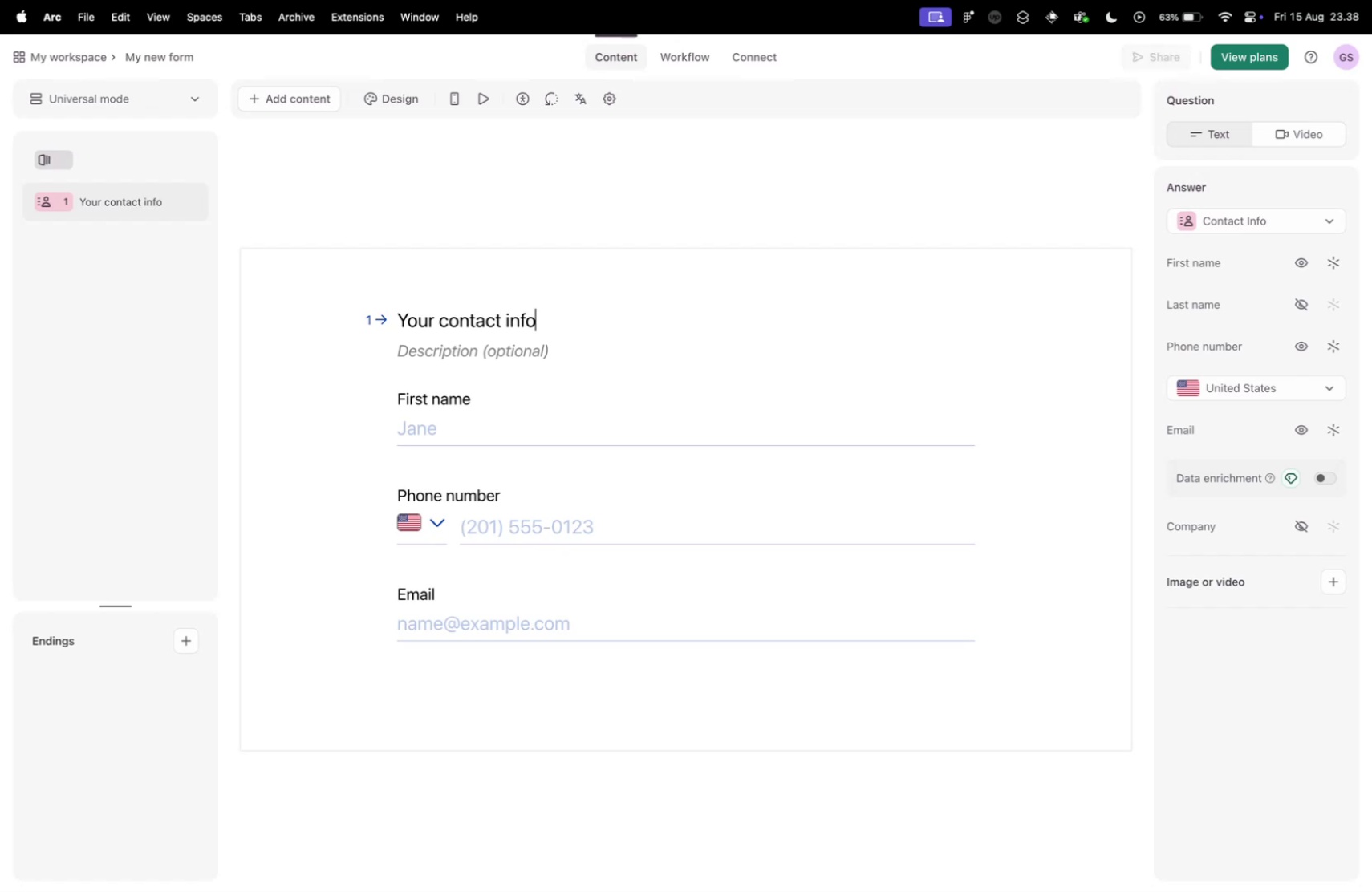 
key(Control+ControlLeft)
 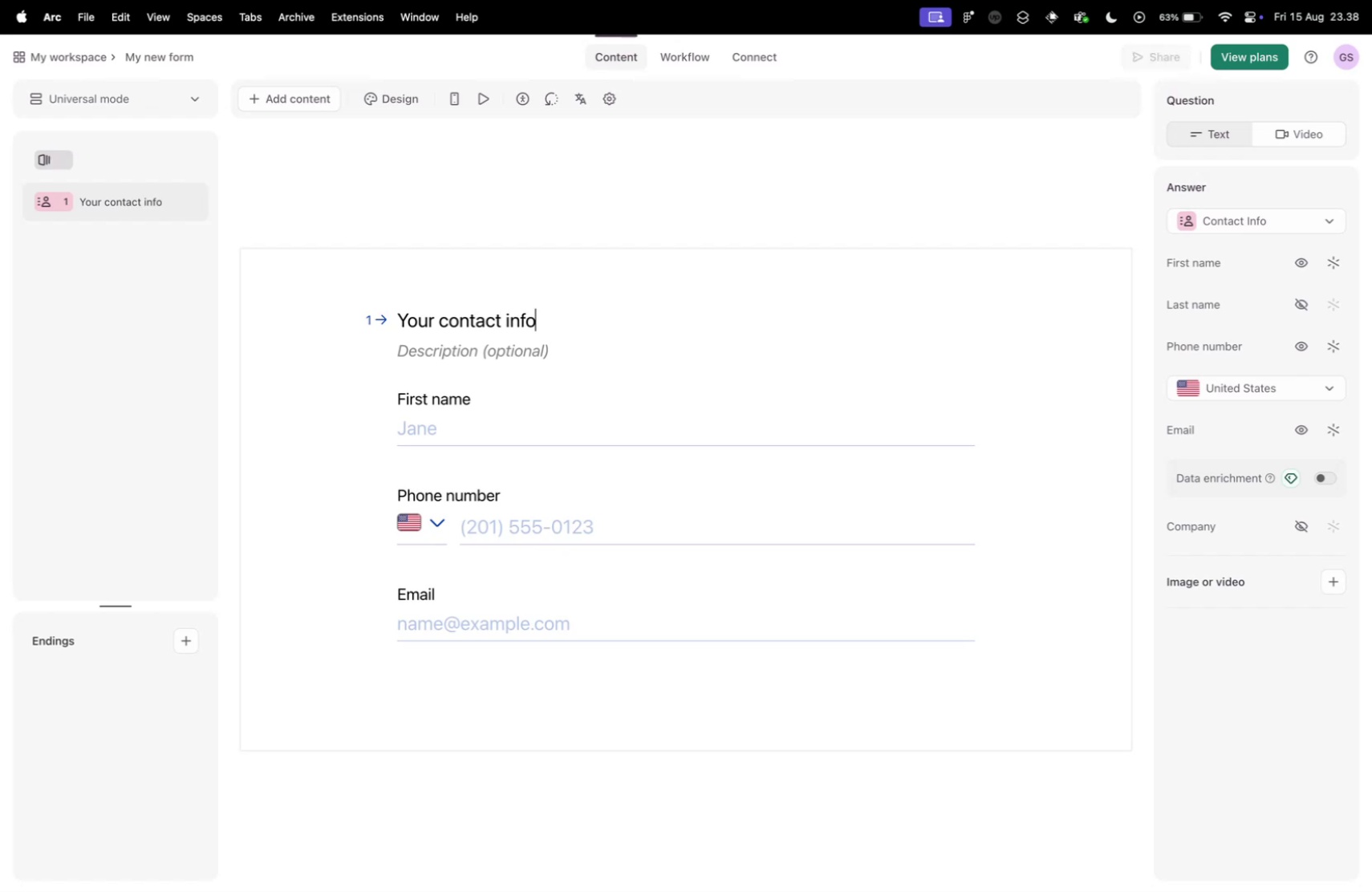 
key(Control+Tab)
 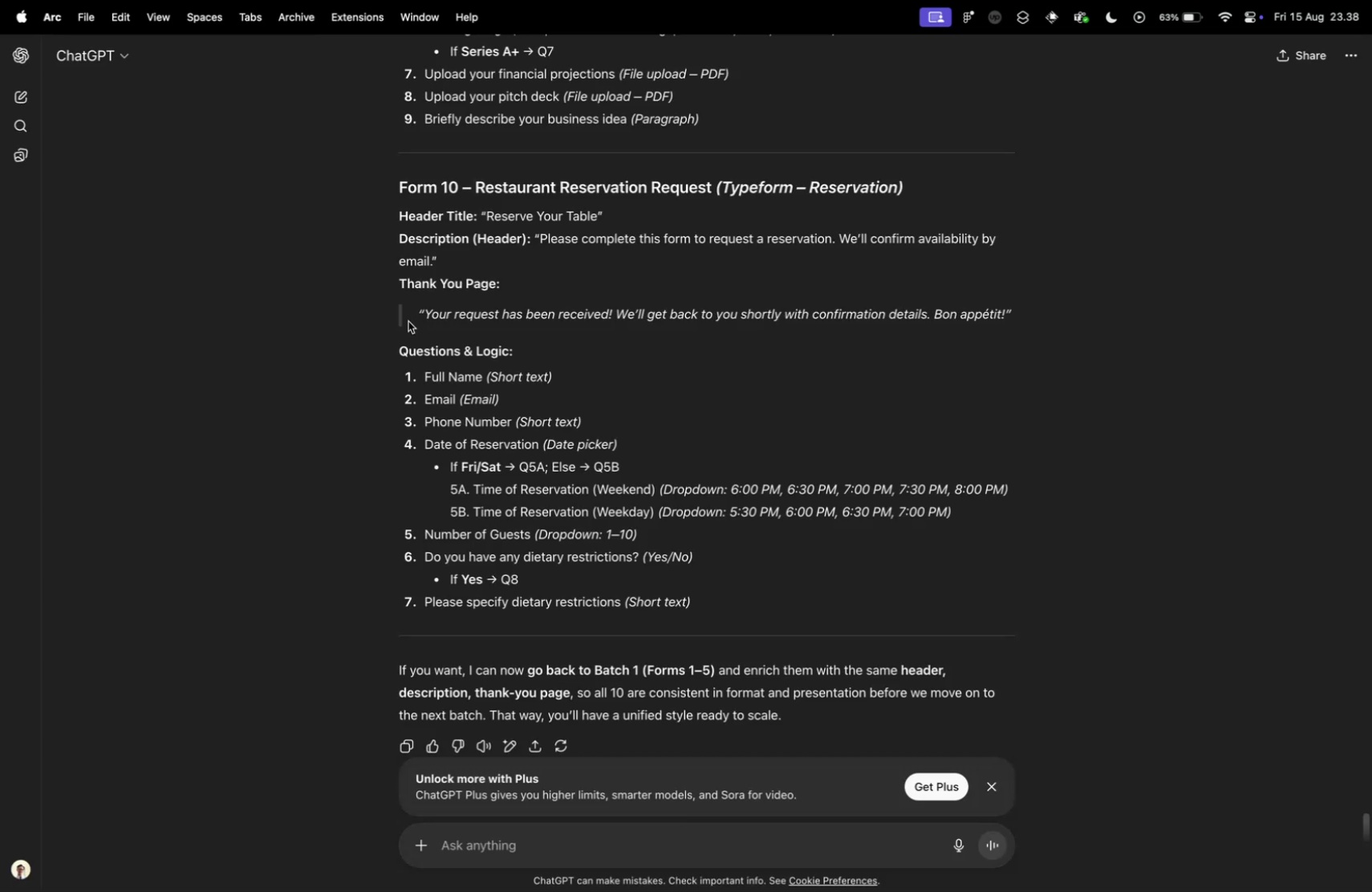 
key(Control+ControlLeft)
 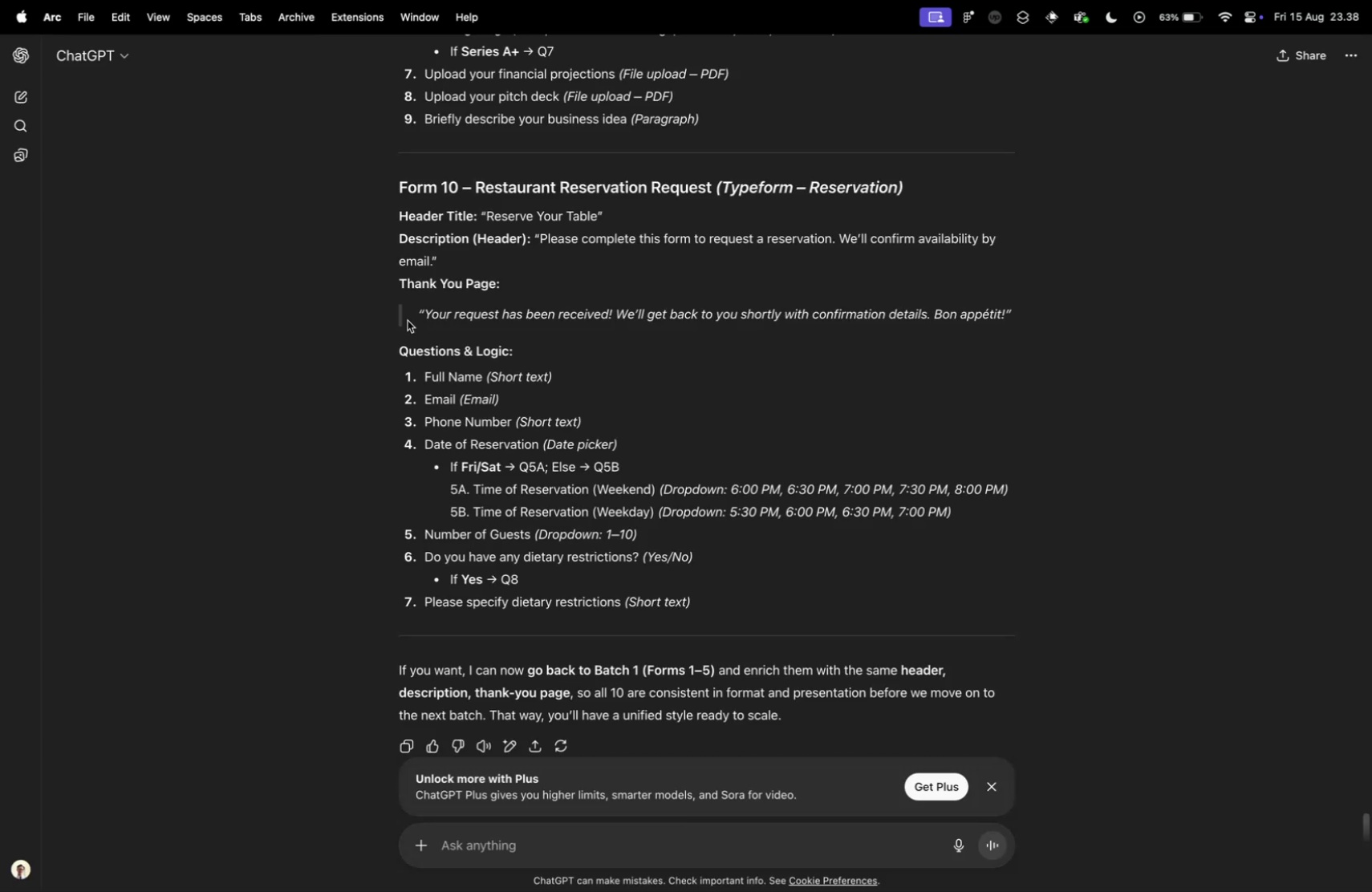 
key(Control+Tab)
 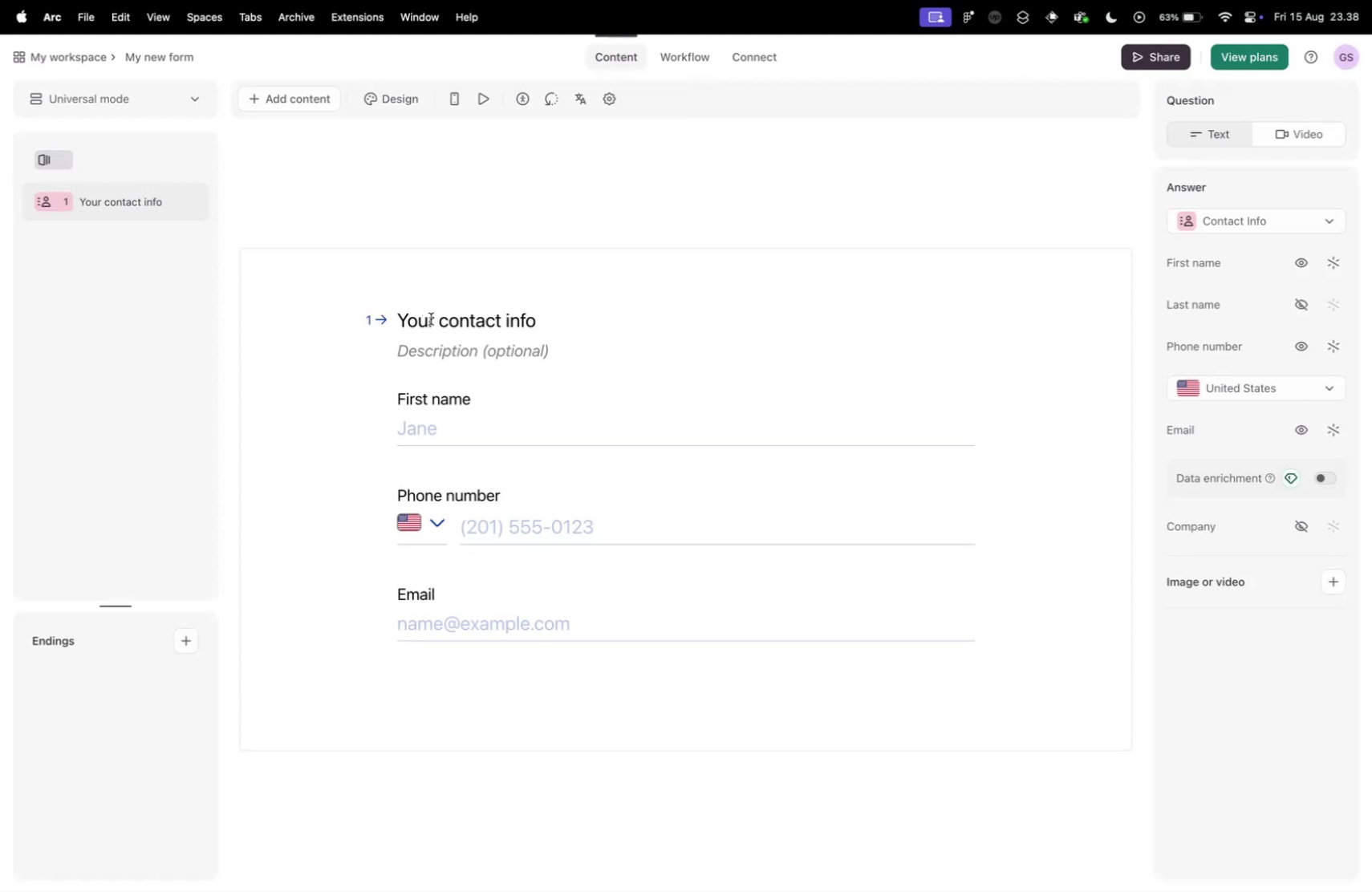 
left_click_drag(start_coordinate=[408, 316], to_coordinate=[393, 315])
 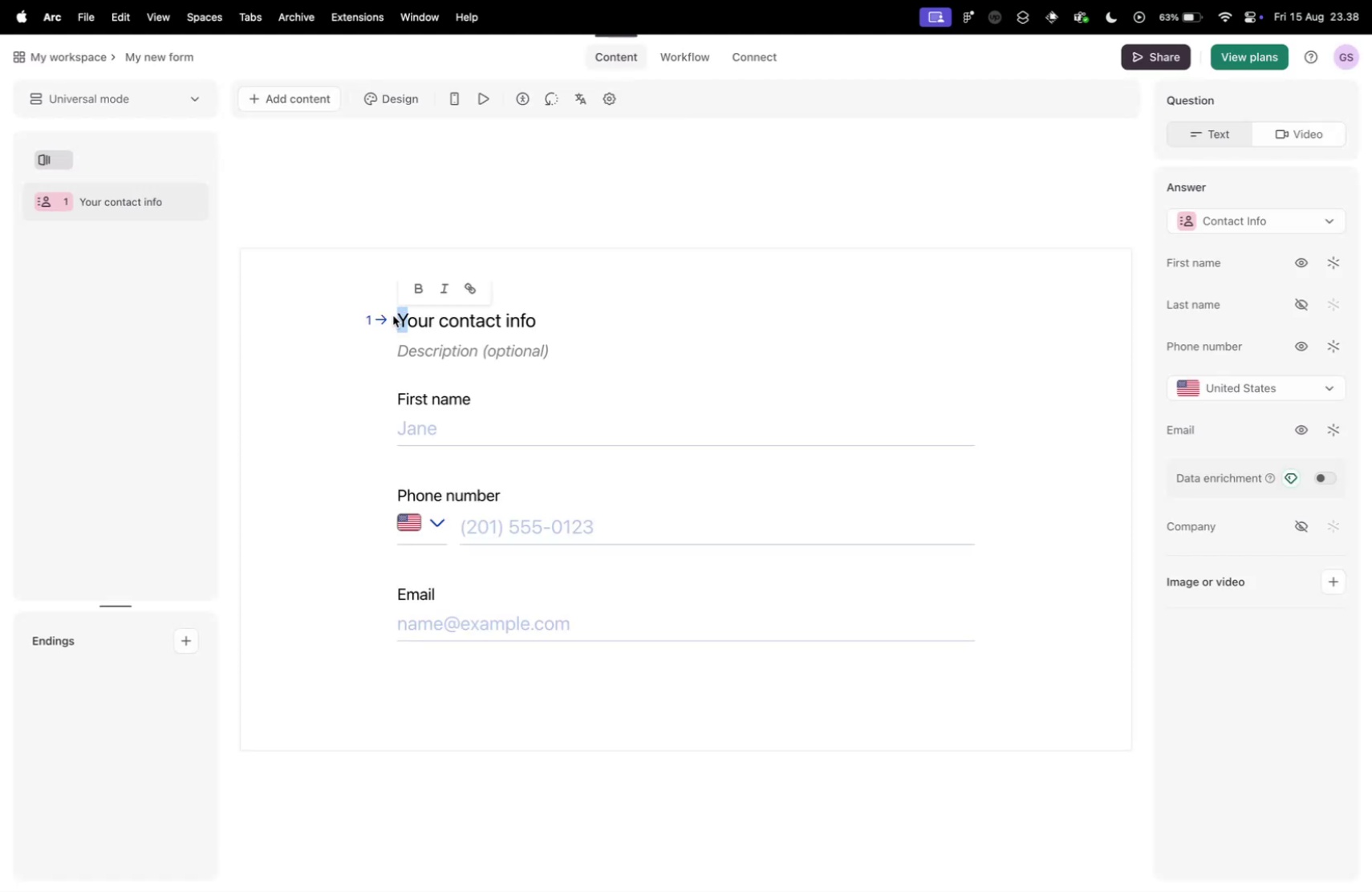 
type(Please fill yo)
key(Backspace)
 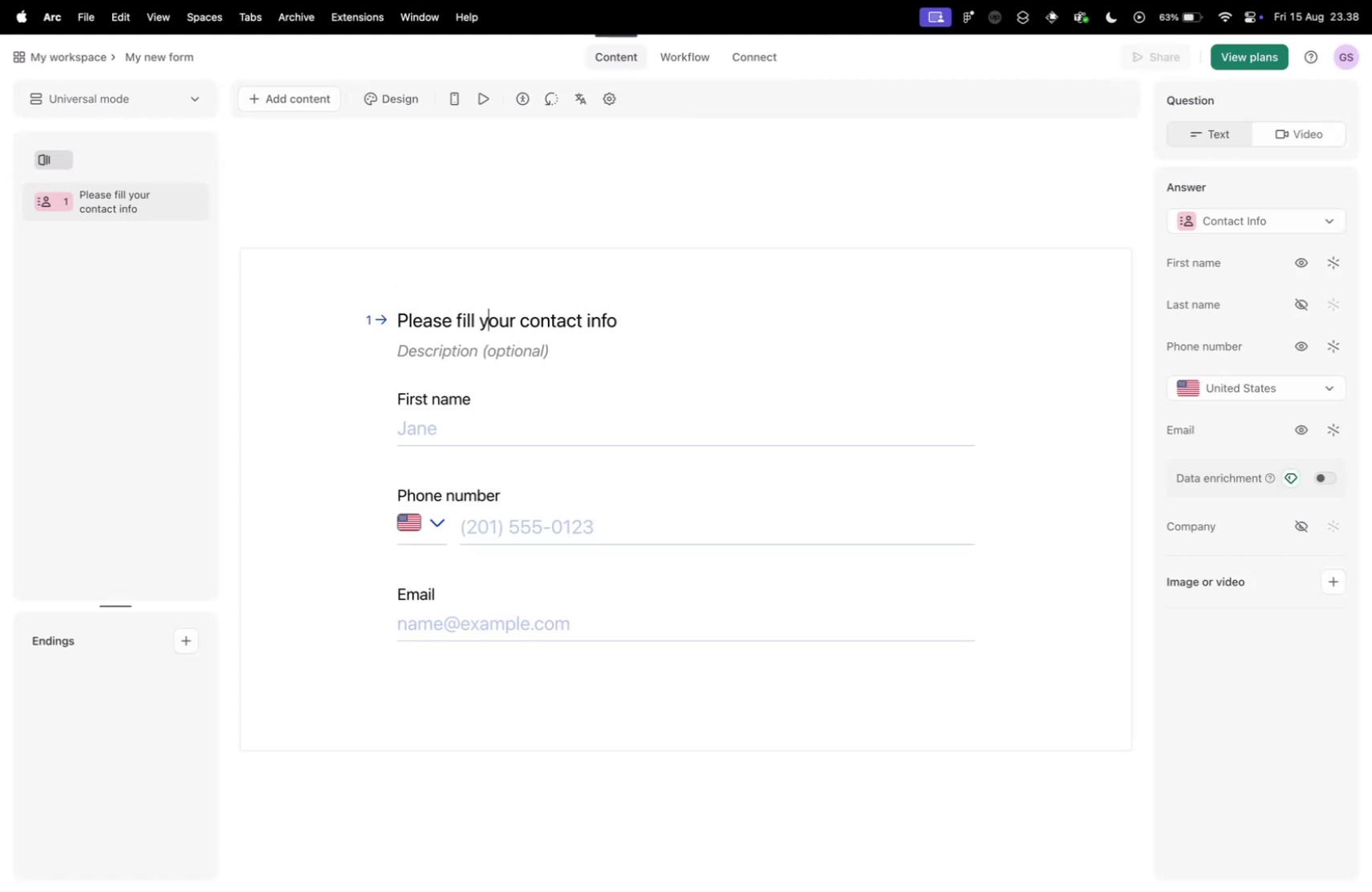 
key(Meta+ArrowDown)
 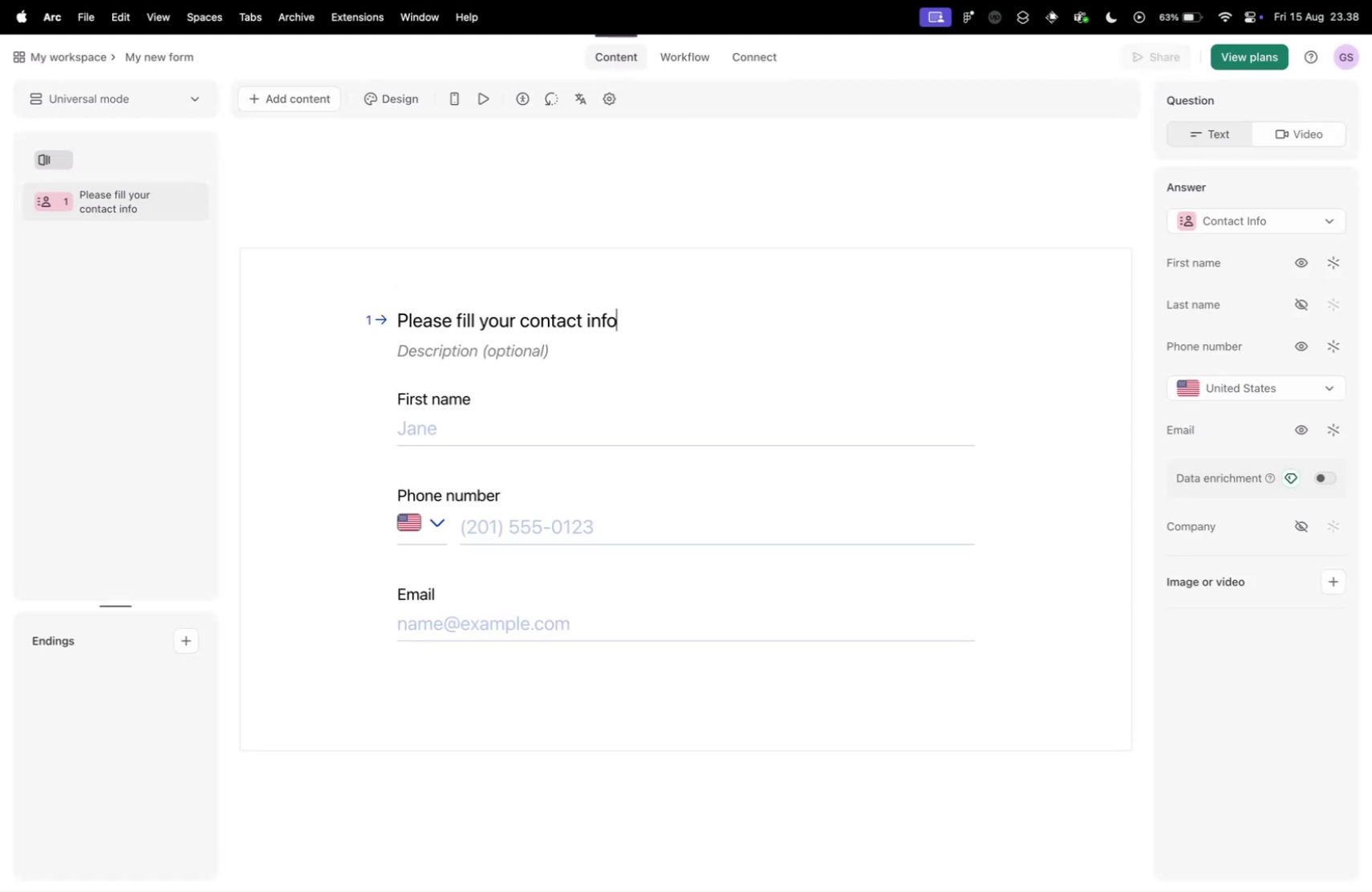 
type( below)
 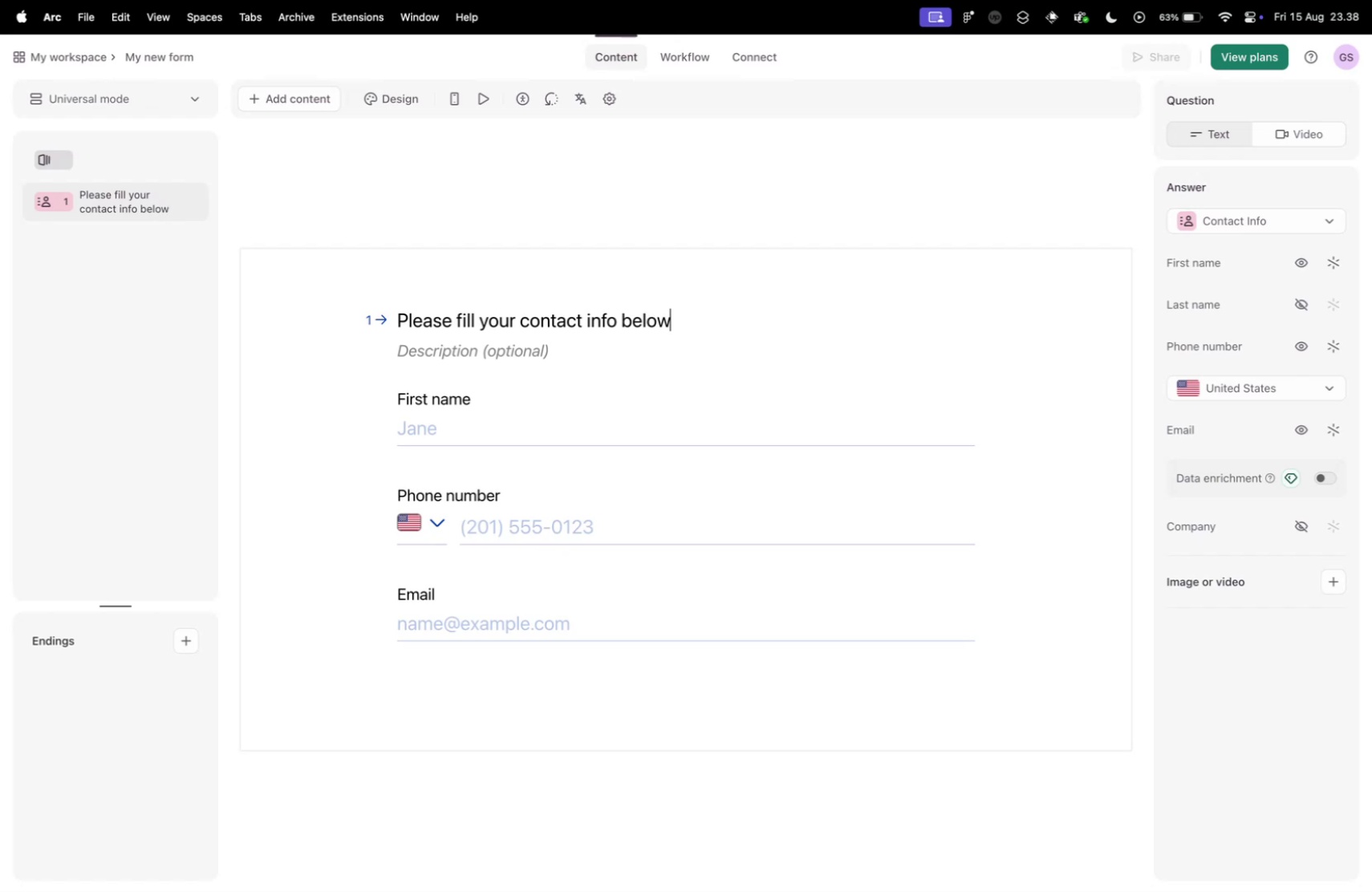 
key(Control+ControlLeft)
 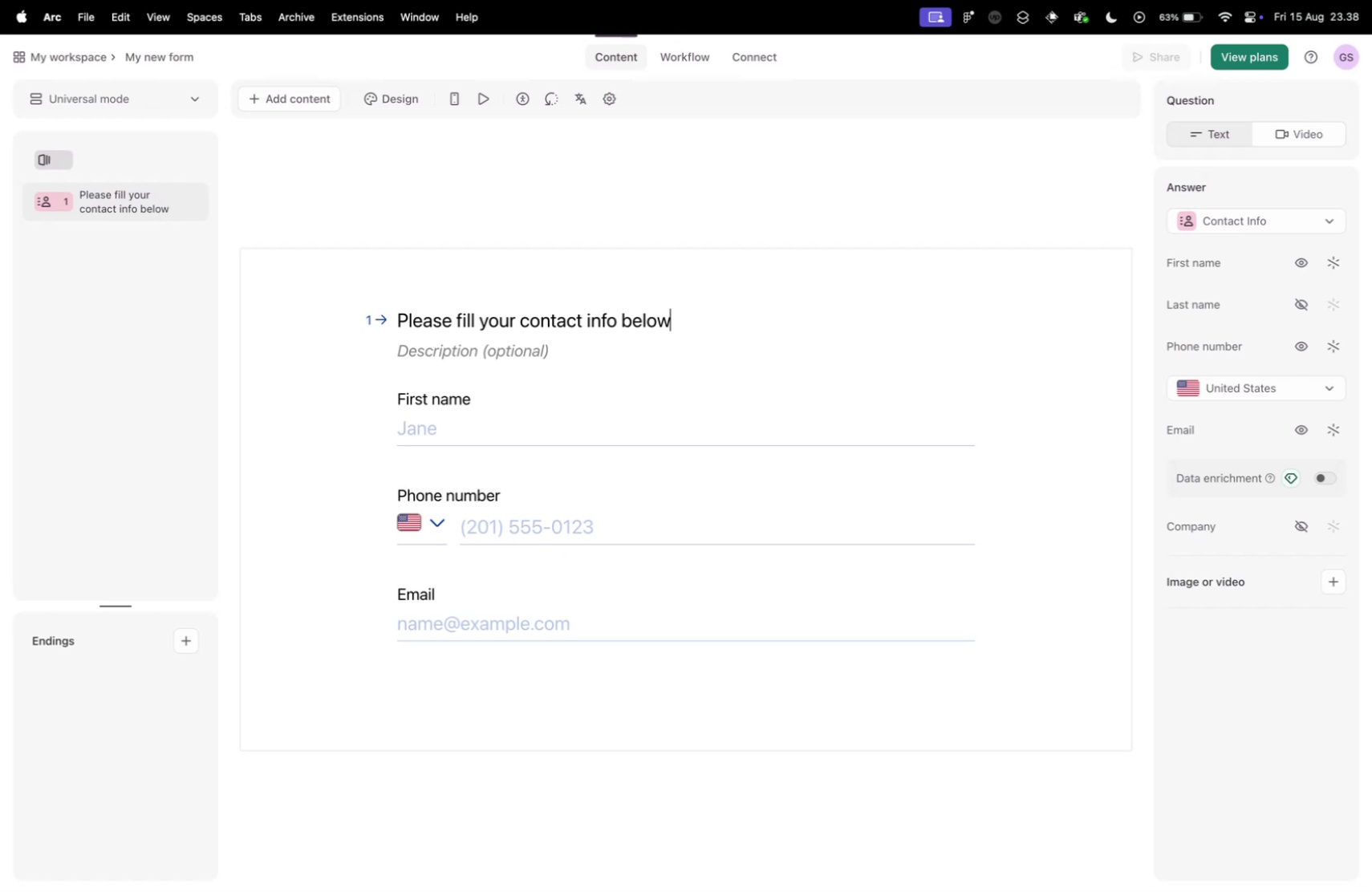 
key(Control+Tab)
 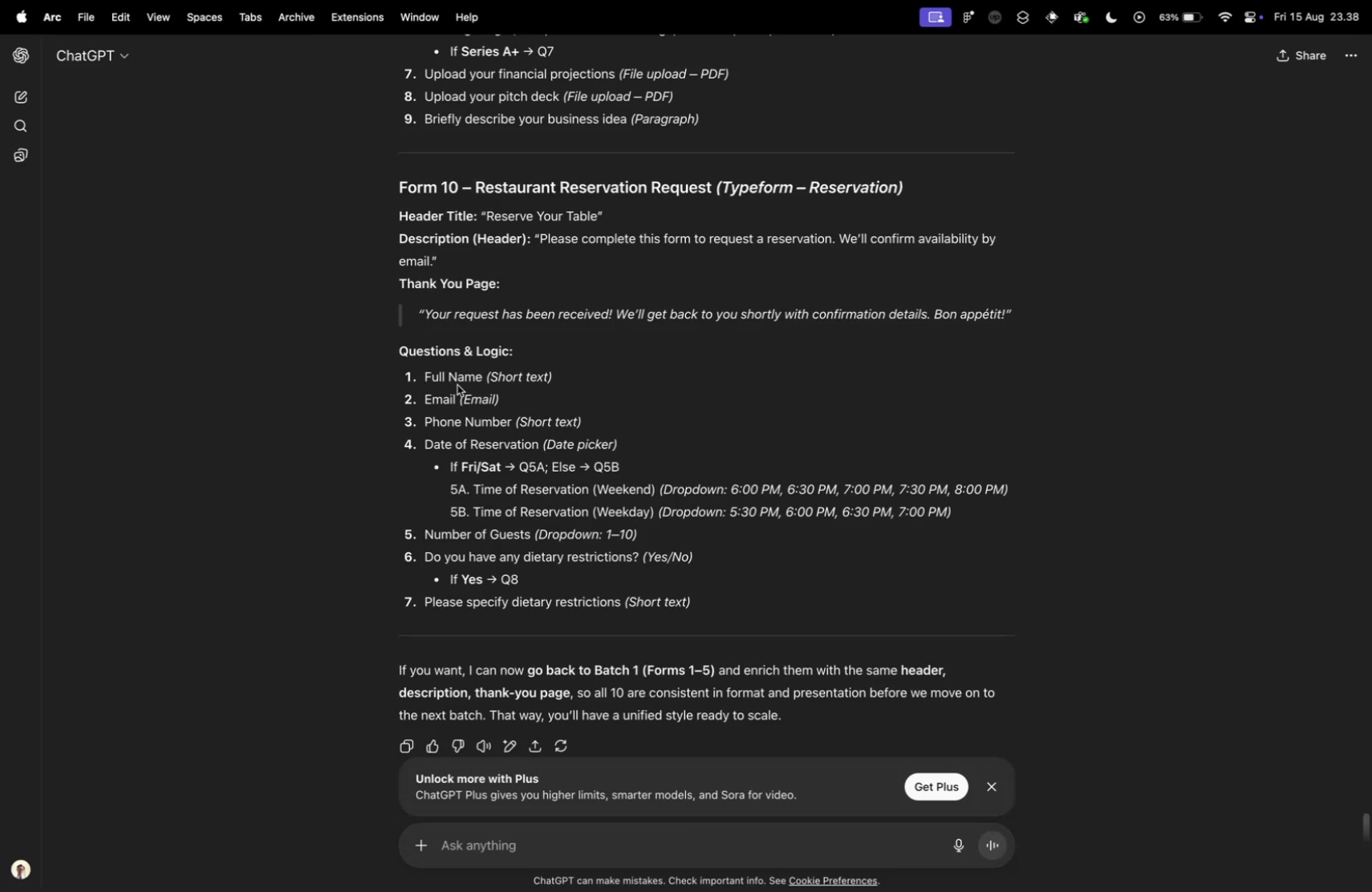 
key(Control+ControlLeft)
 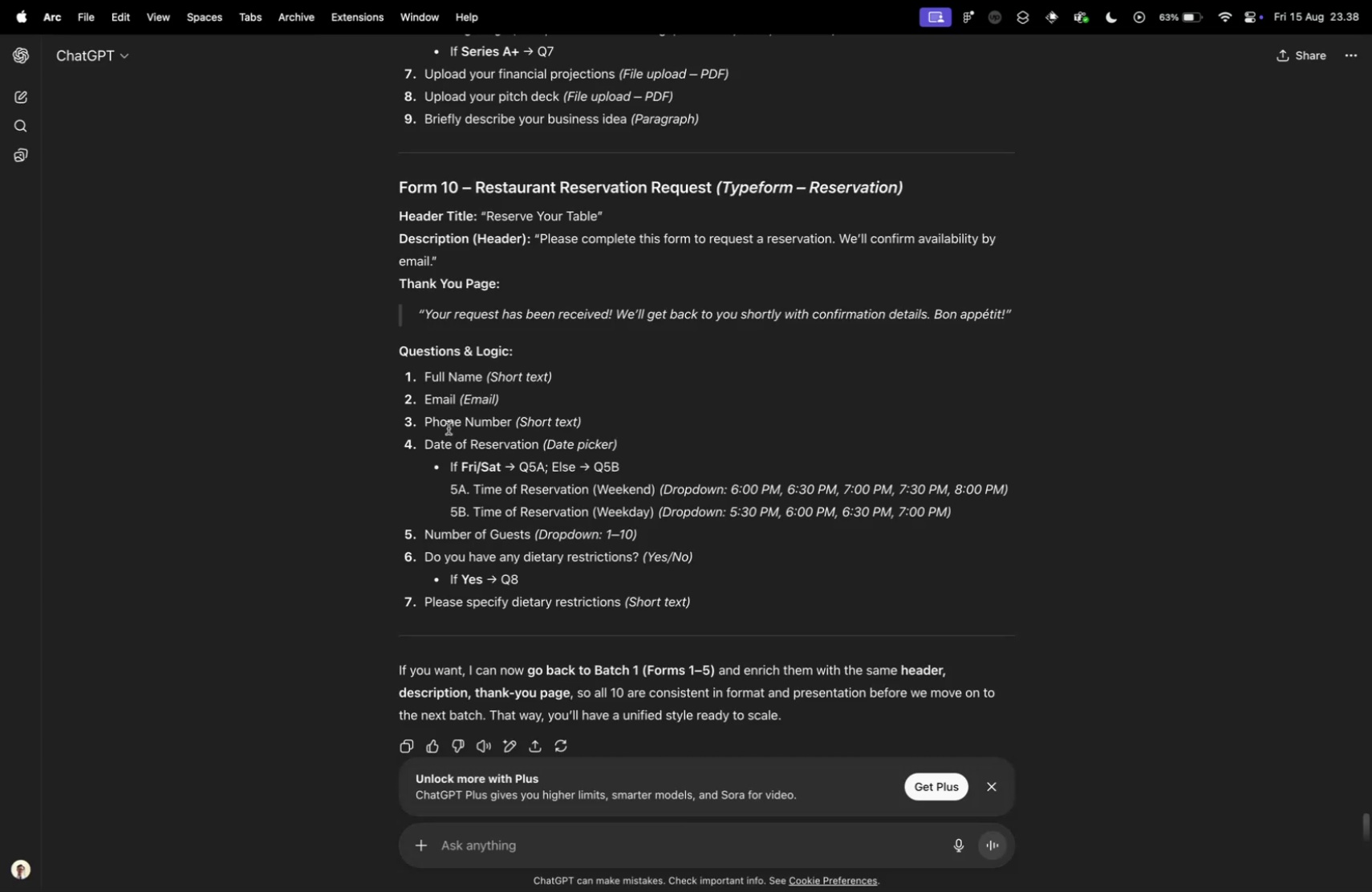 
key(Control+Tab)
 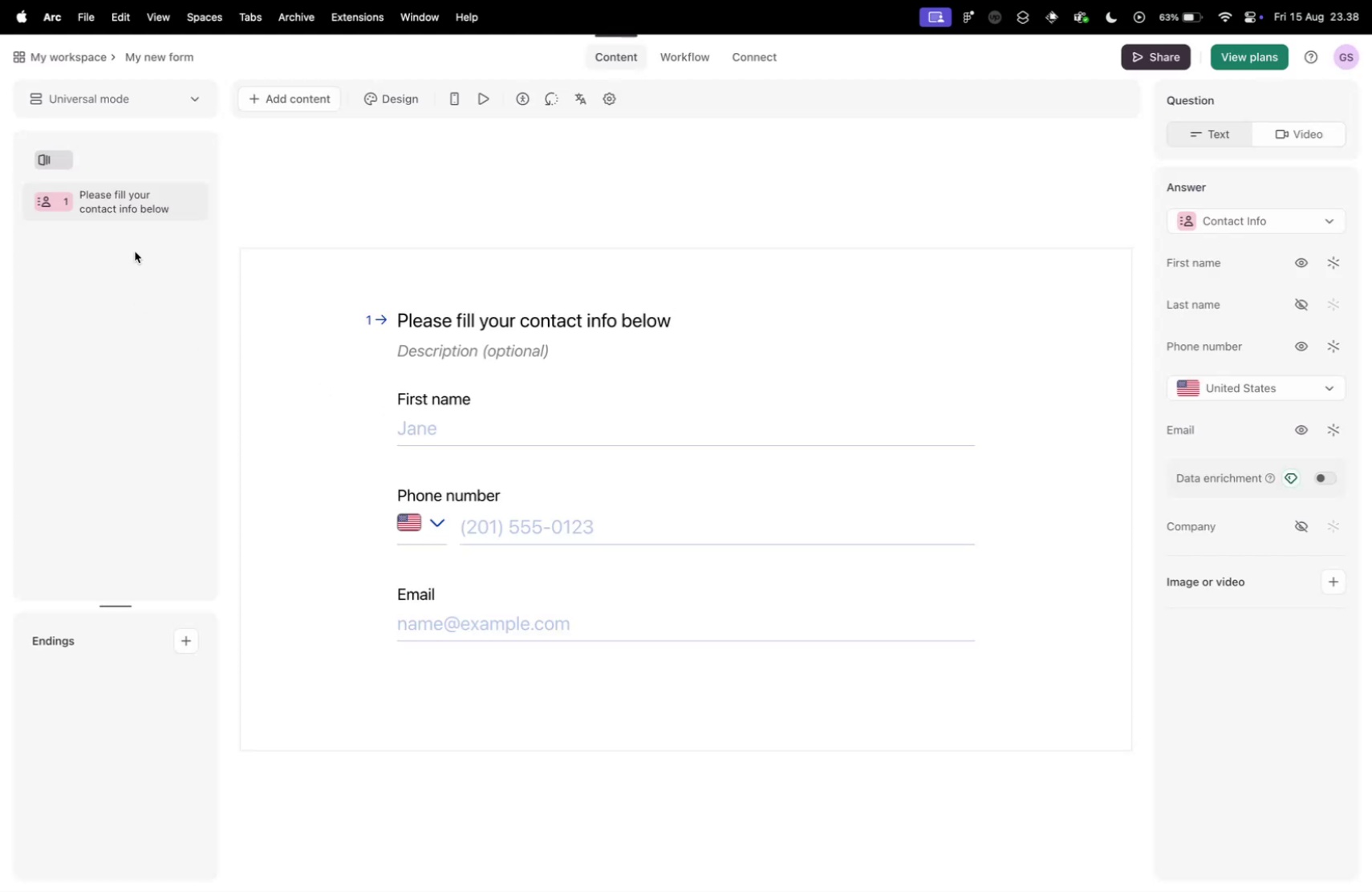 
left_click([284, 106])
 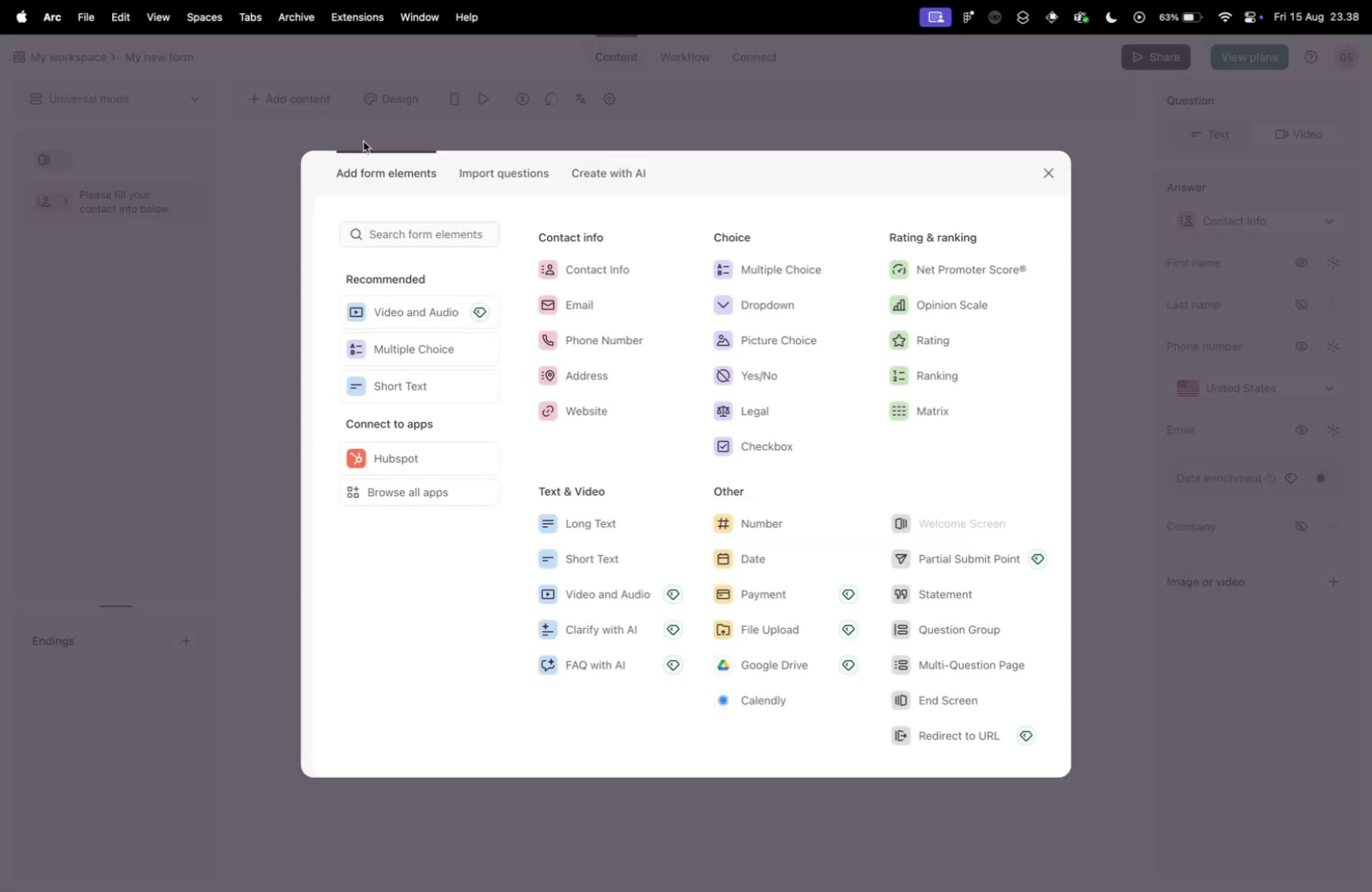 
key(Control+ControlLeft)
 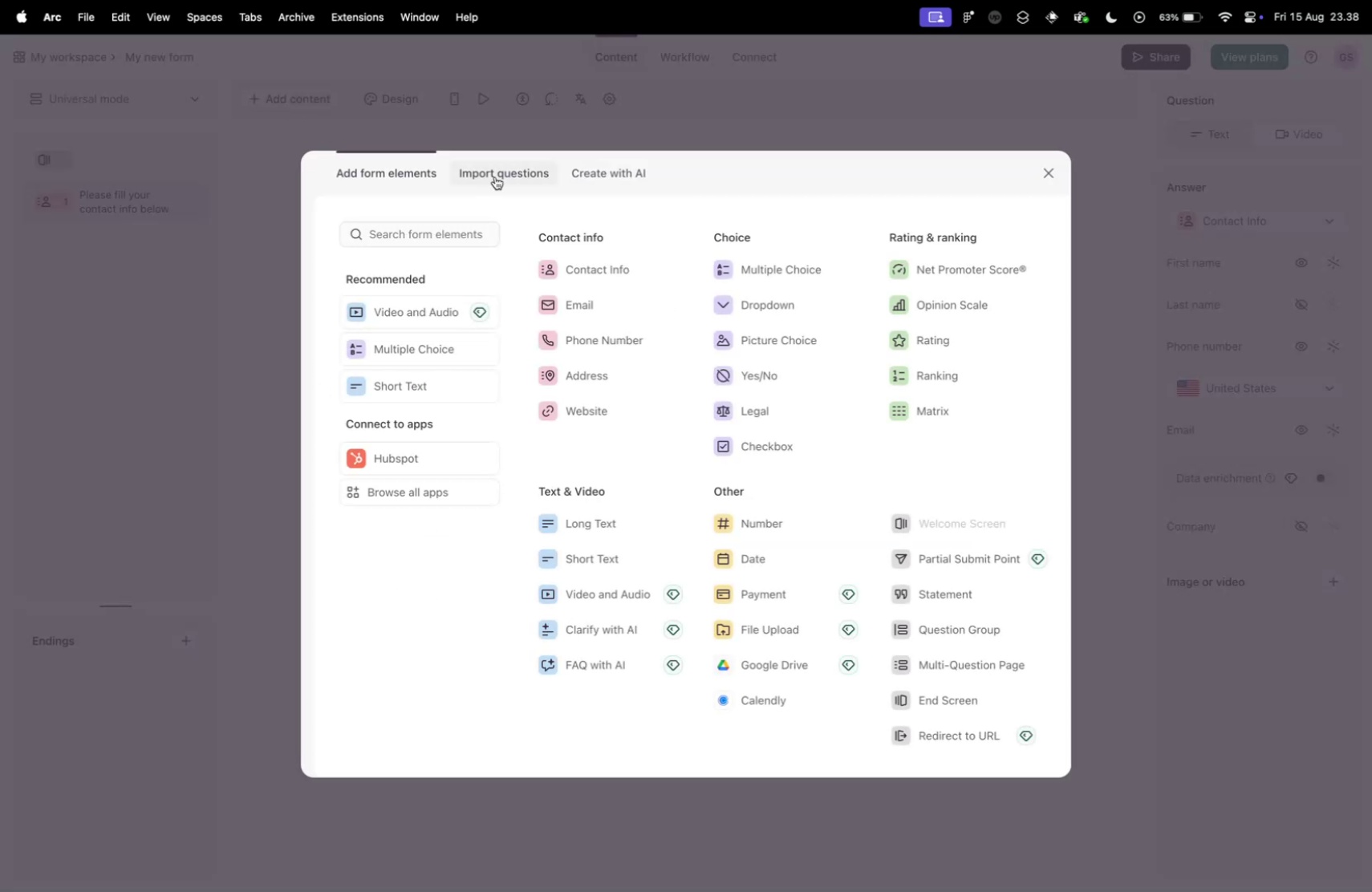 
key(Control+Tab)
 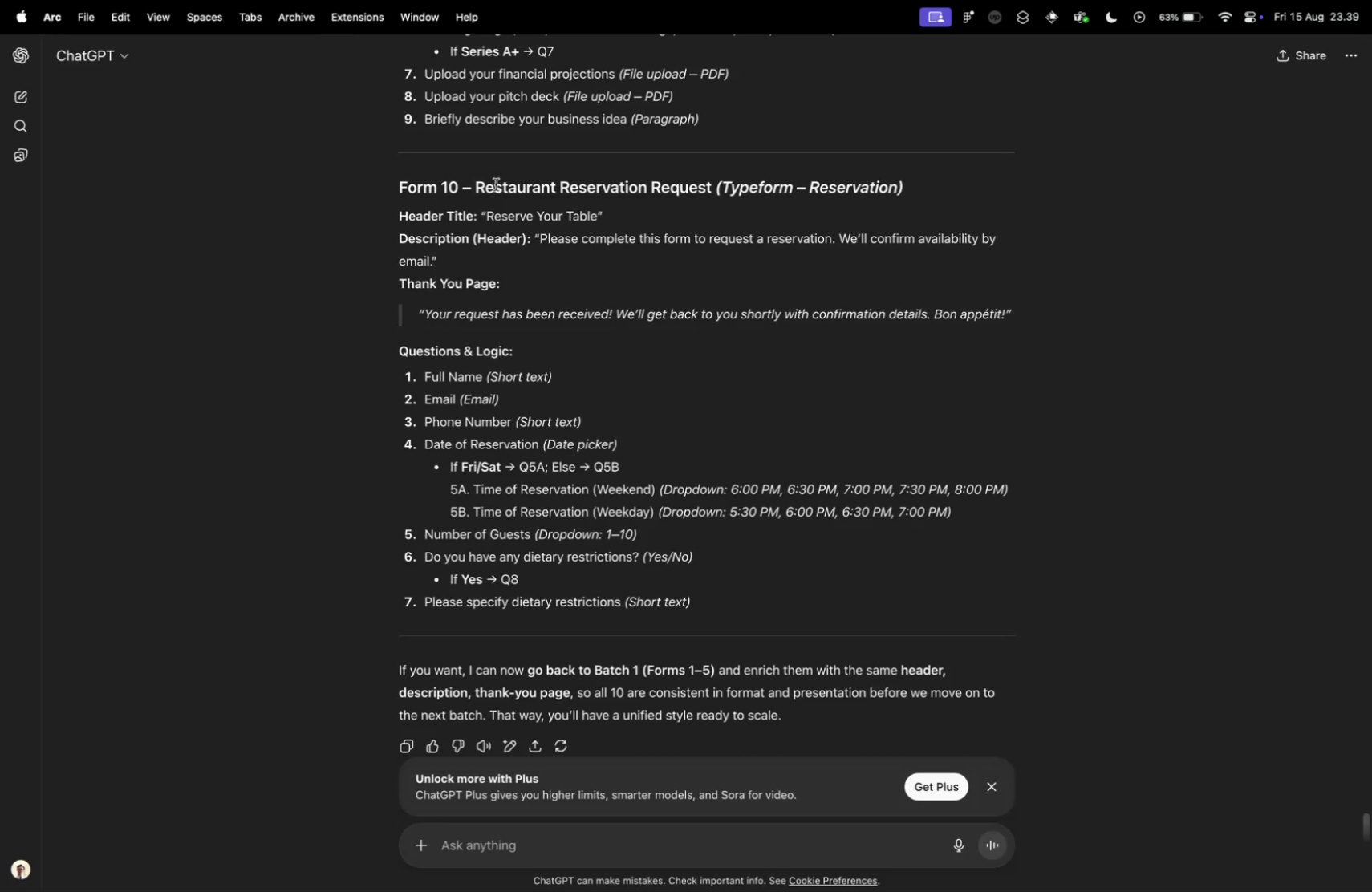 
key(Control+ControlLeft)
 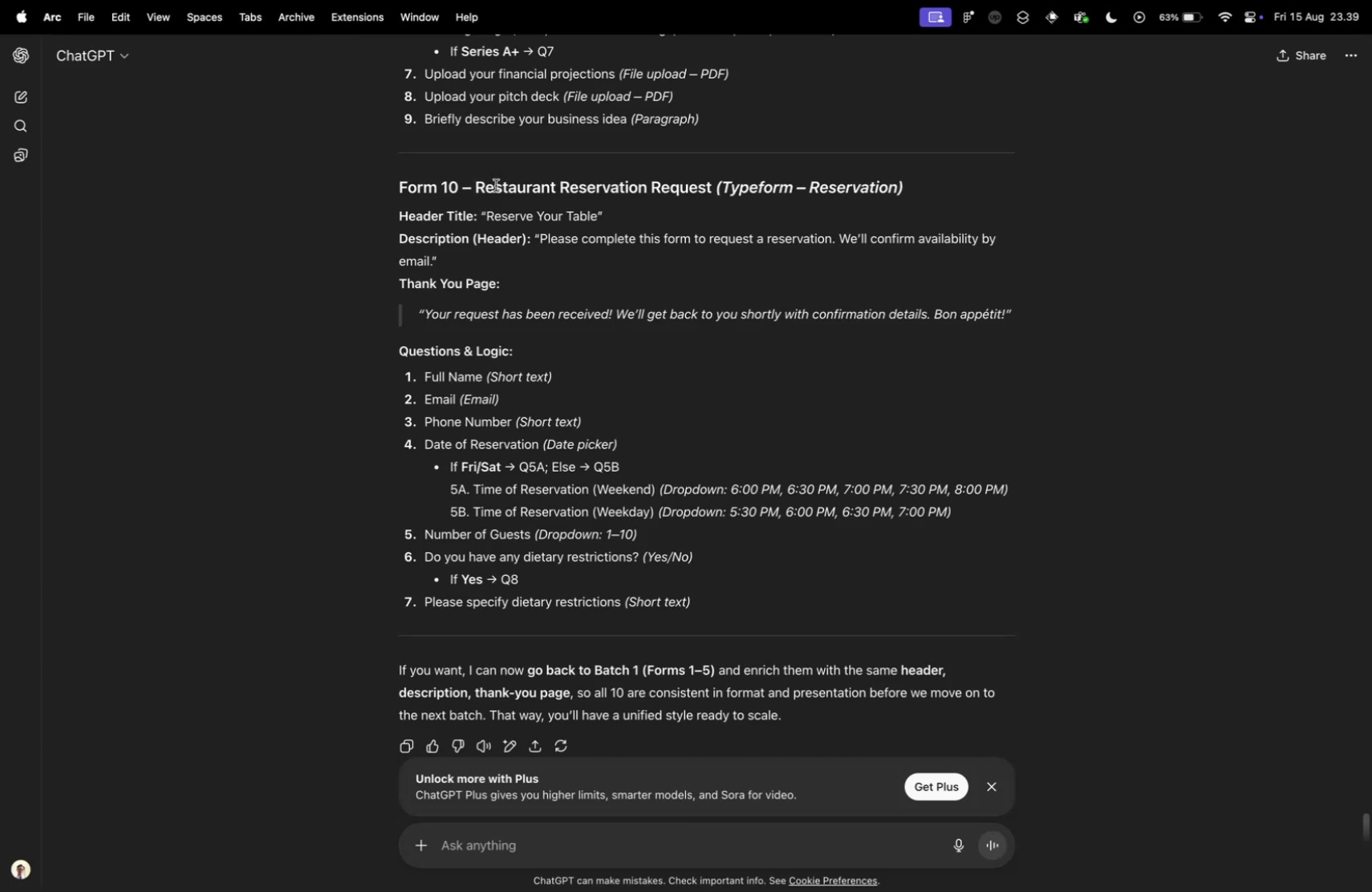 
key(Control+Tab)
 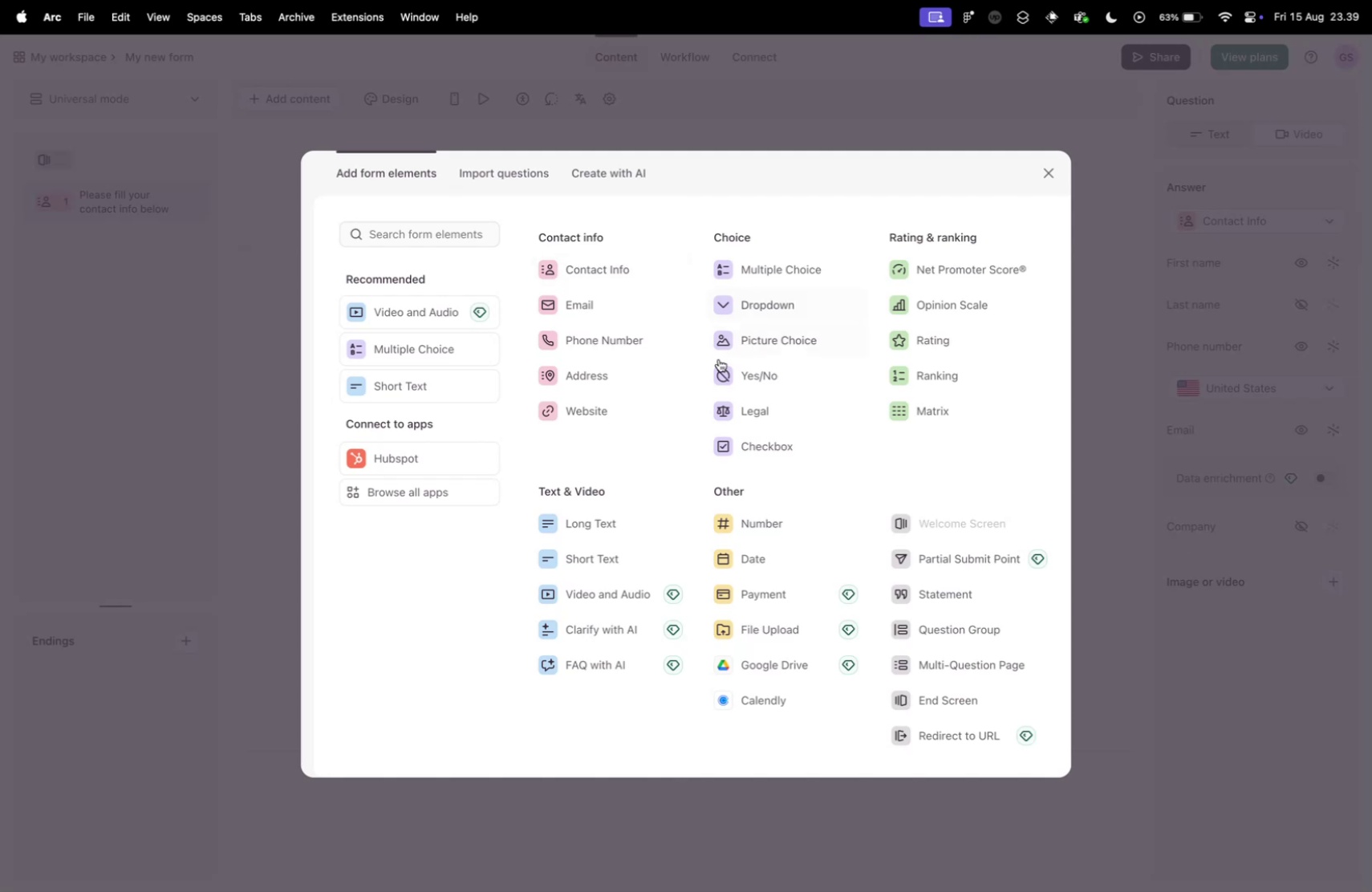 
scroll: coordinate [772, 423], scroll_direction: down, amount: 2.0
 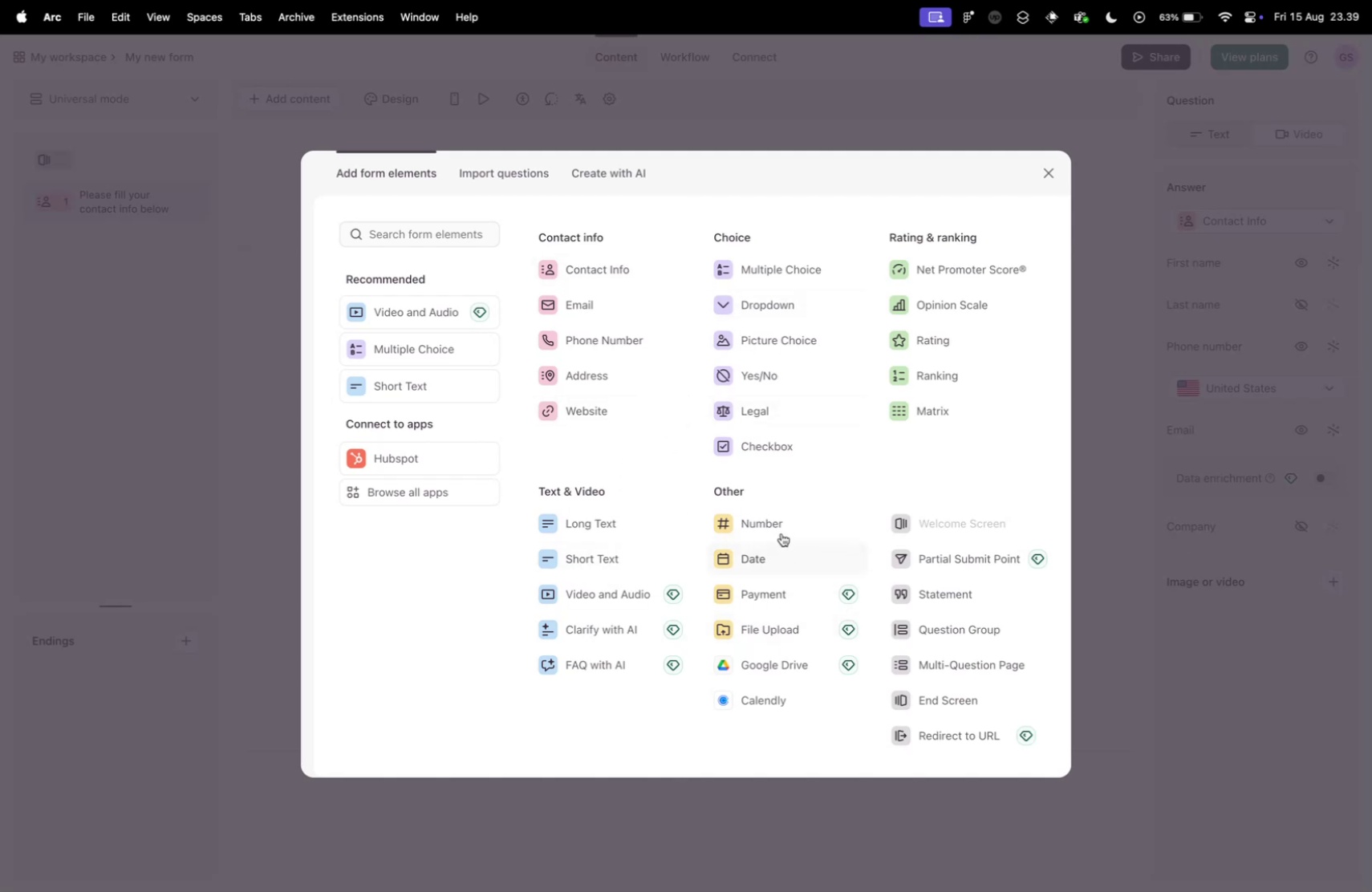 
left_click([784, 557])
 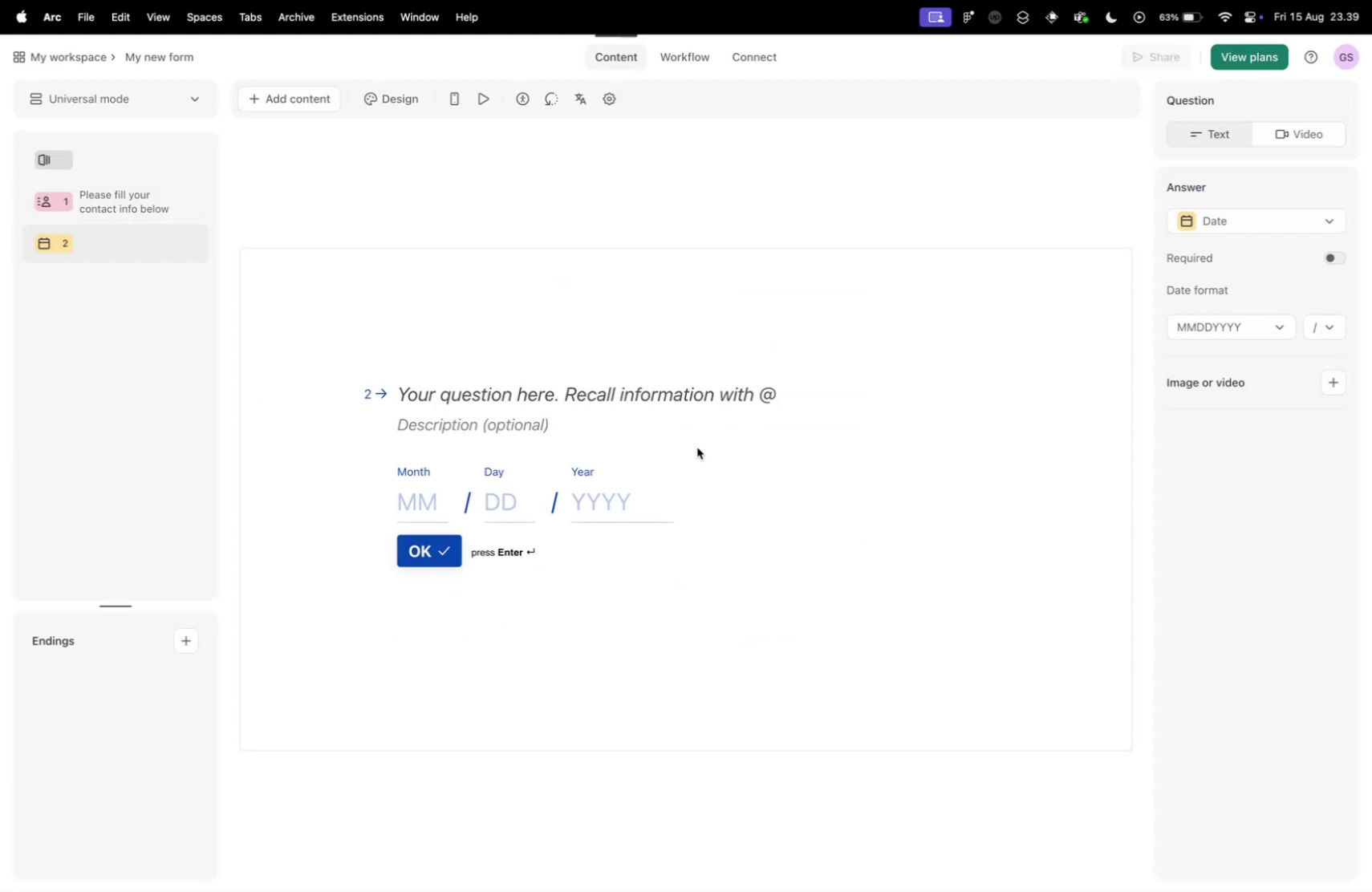 
key(Control+ControlLeft)
 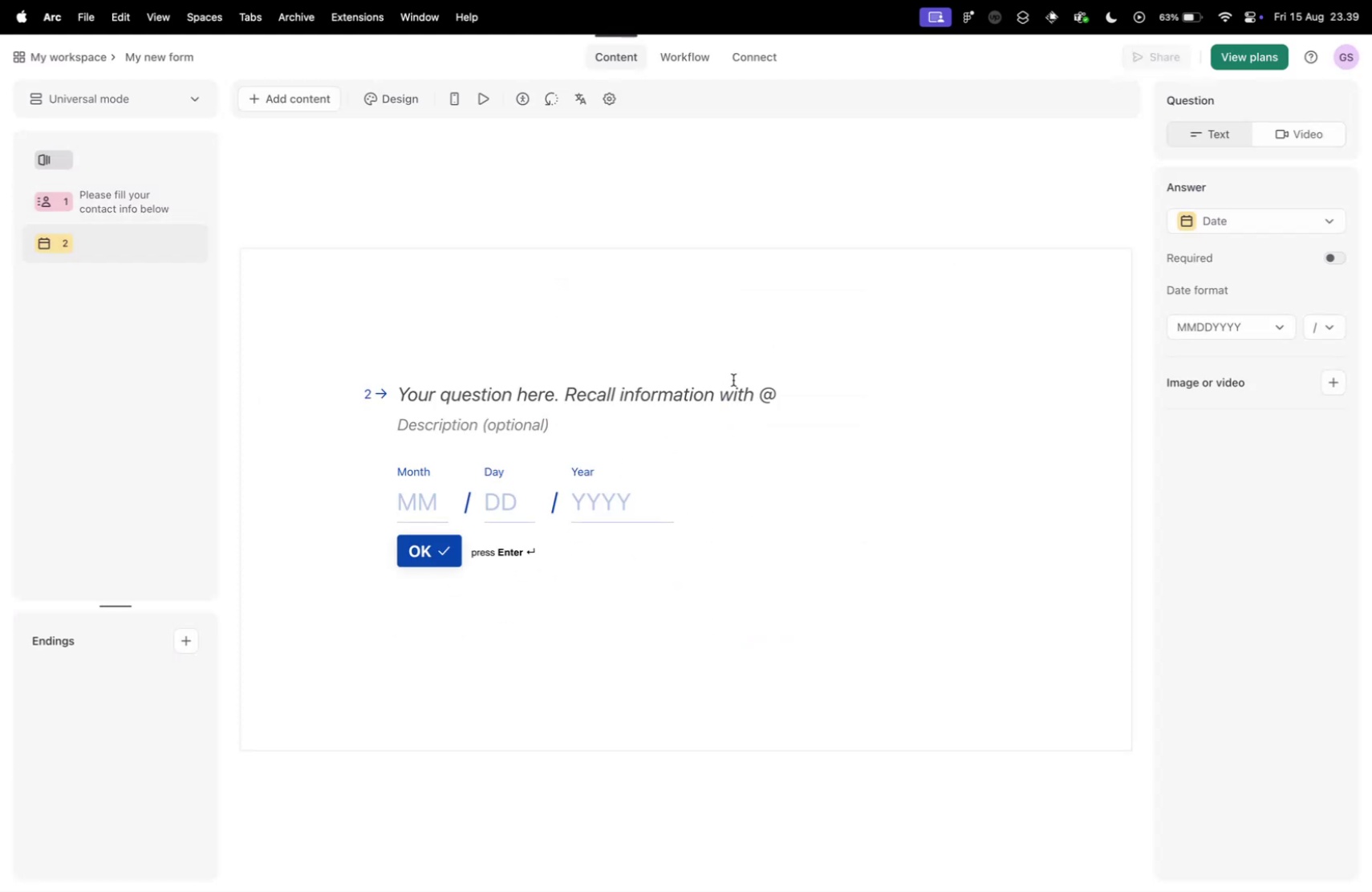 
key(Control+Tab)
 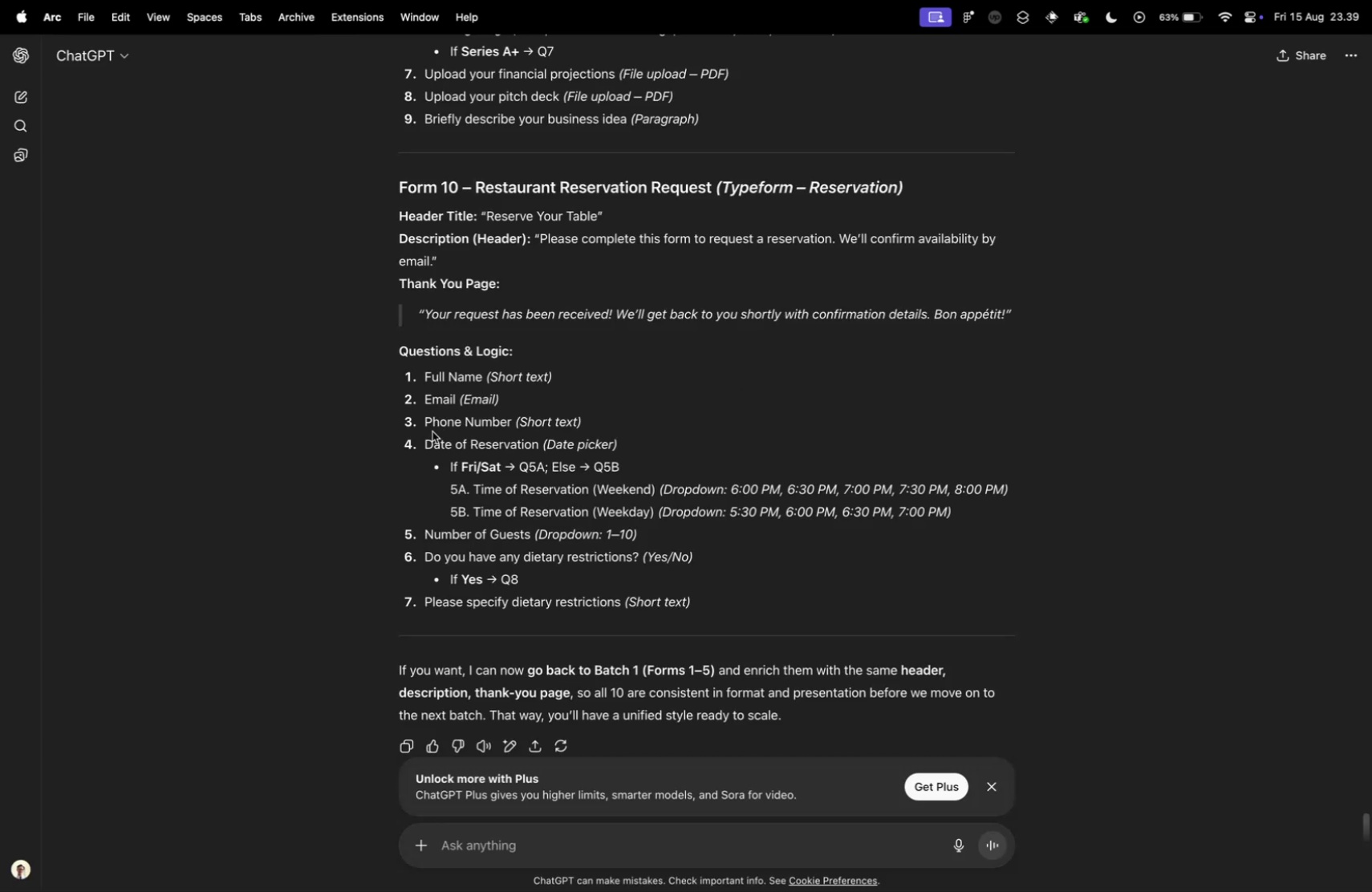 
left_click_drag(start_coordinate=[425, 440], to_coordinate=[537, 444])
 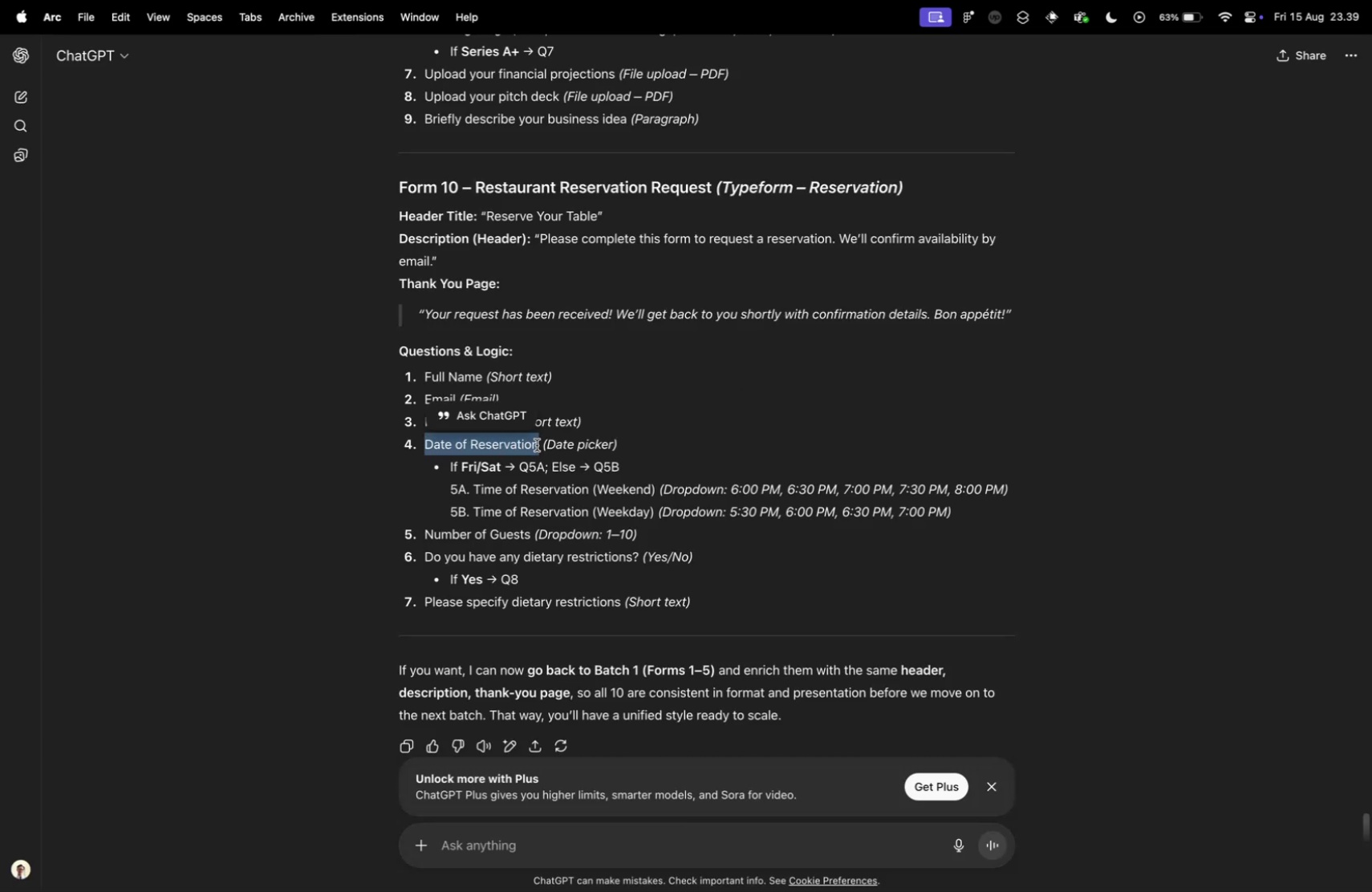 
key(Meta+CommandLeft)
 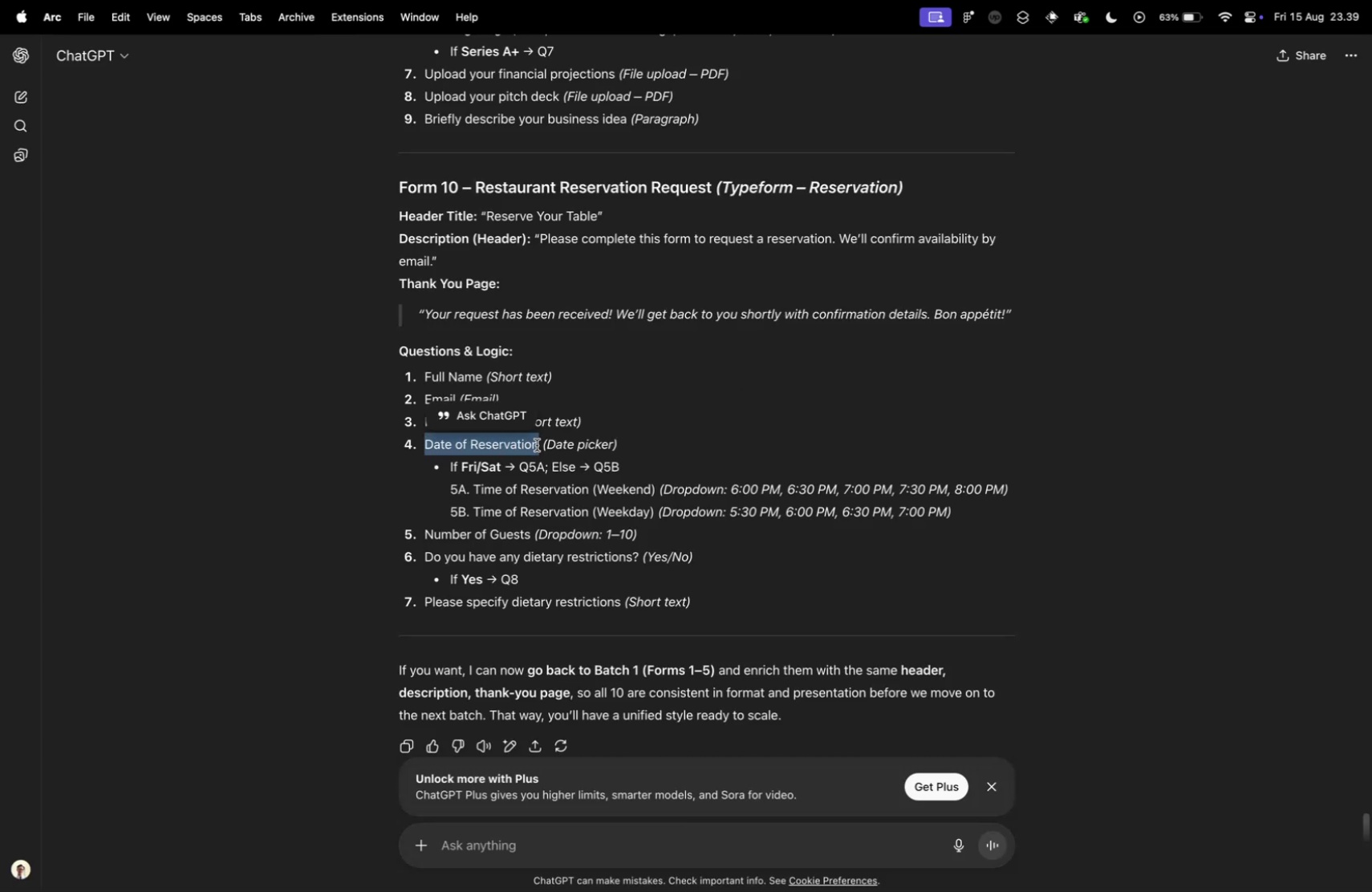 
key(Meta+C)
 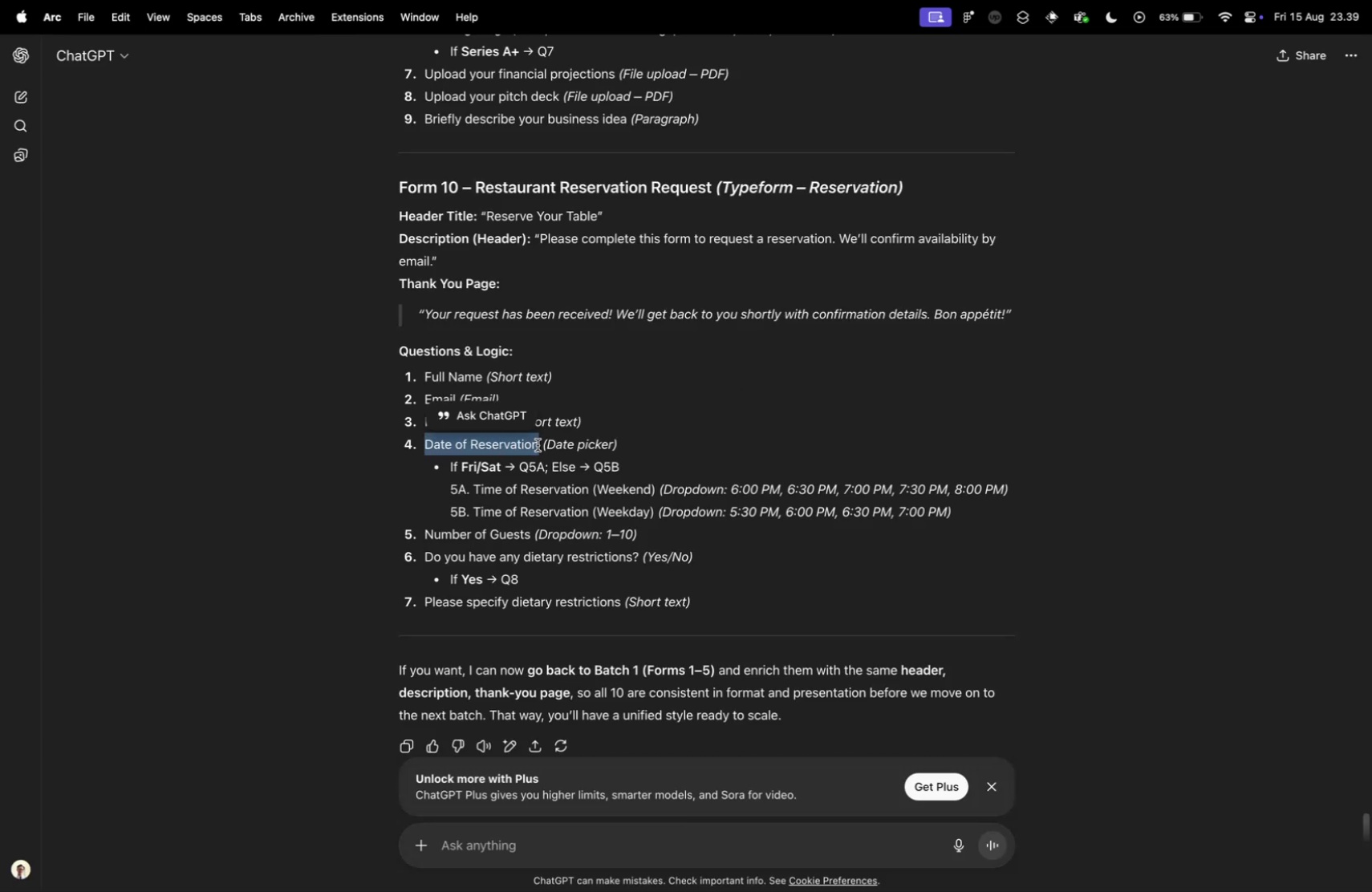 
key(Control+ControlLeft)
 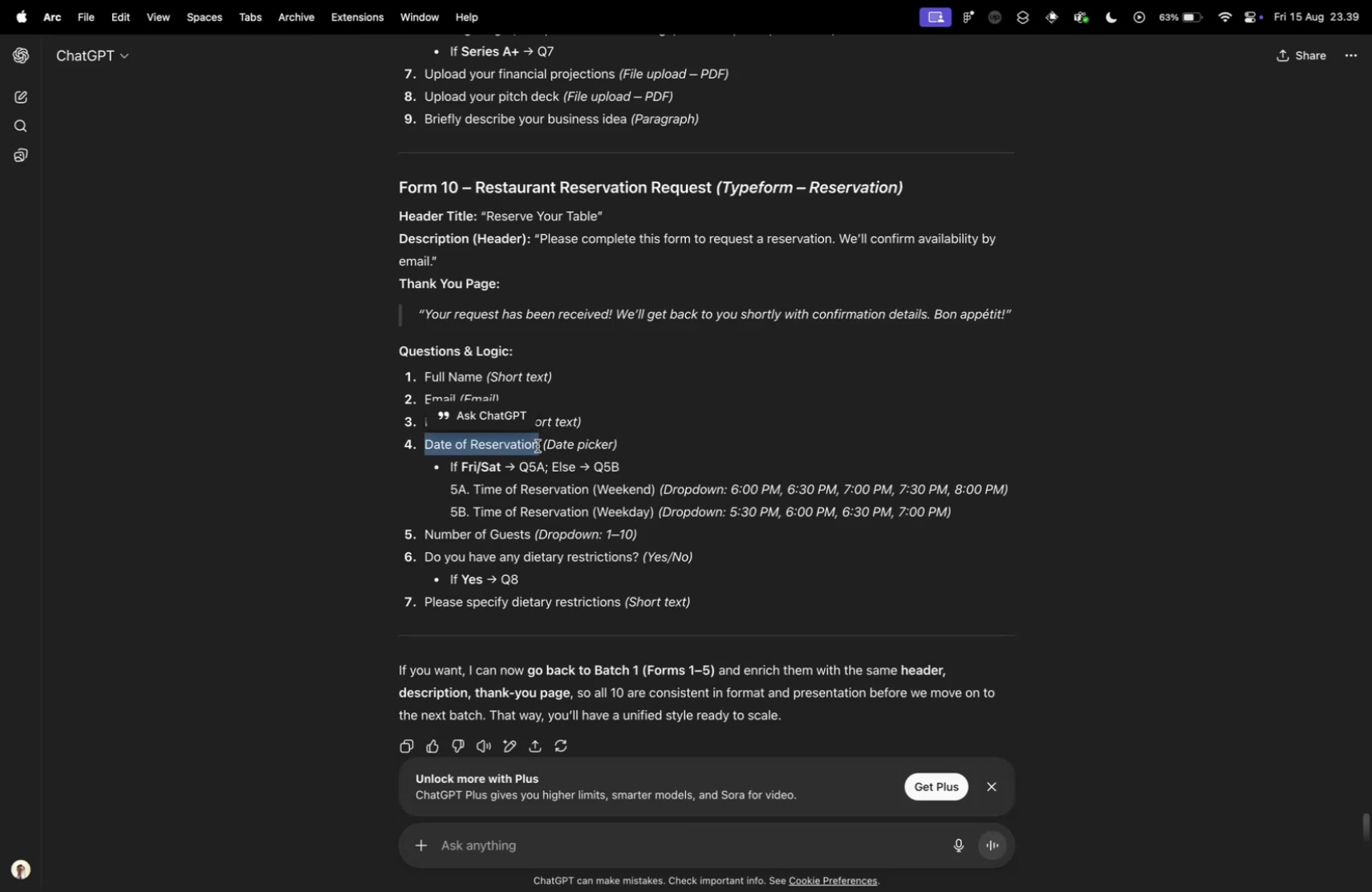 
key(Control+Tab)
 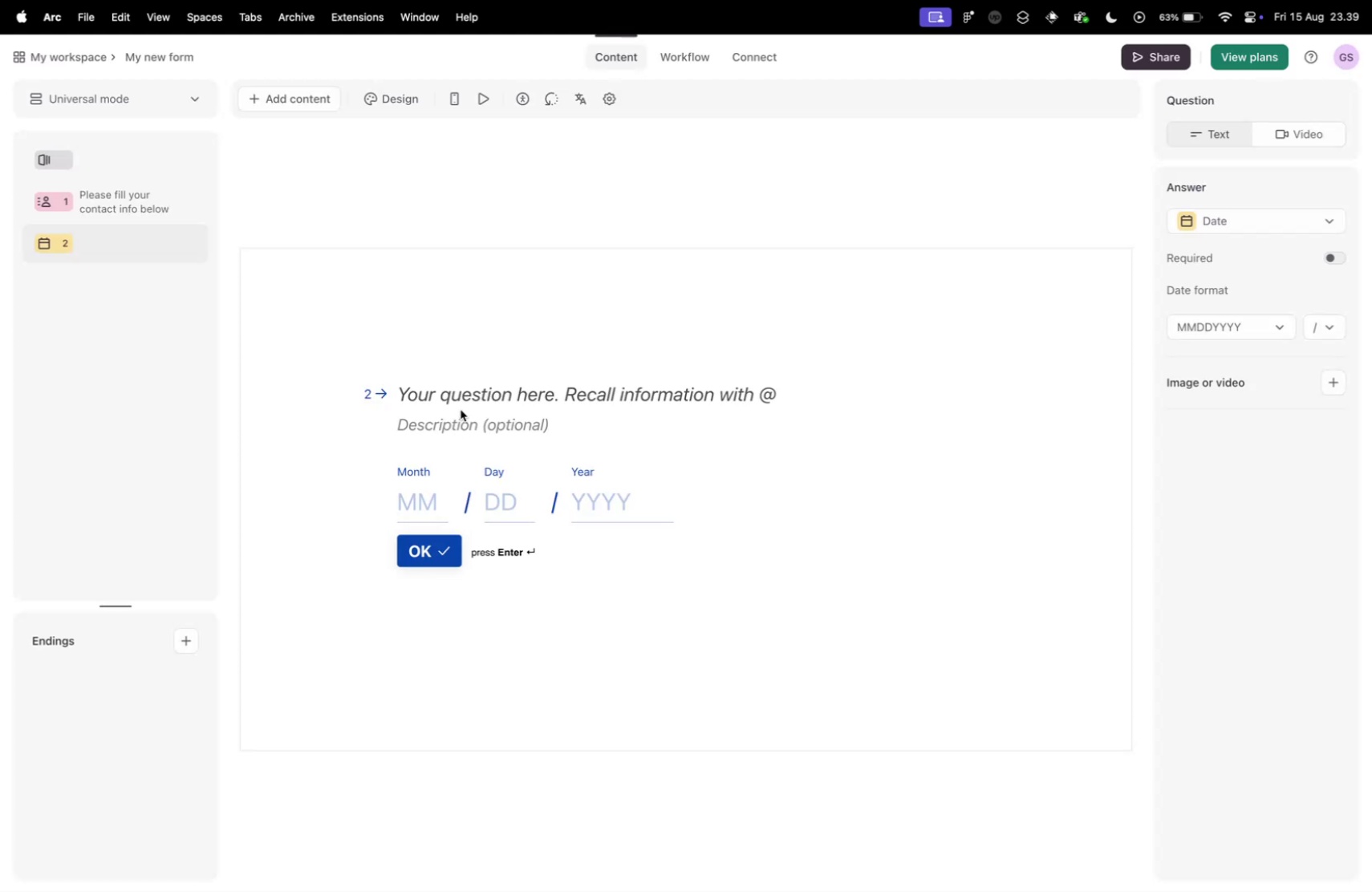 
left_click([461, 399])
 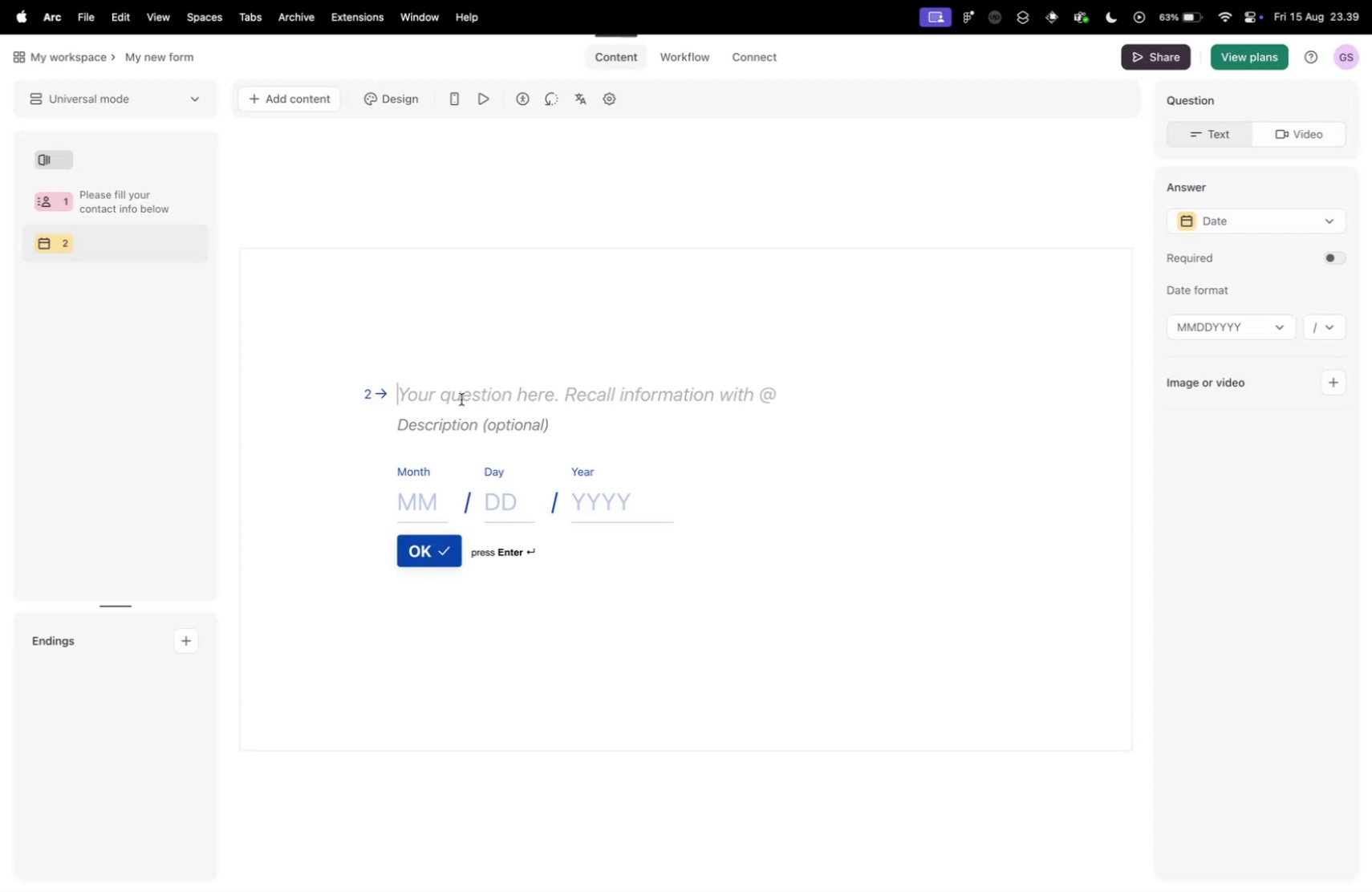 
key(Meta+CommandLeft)
 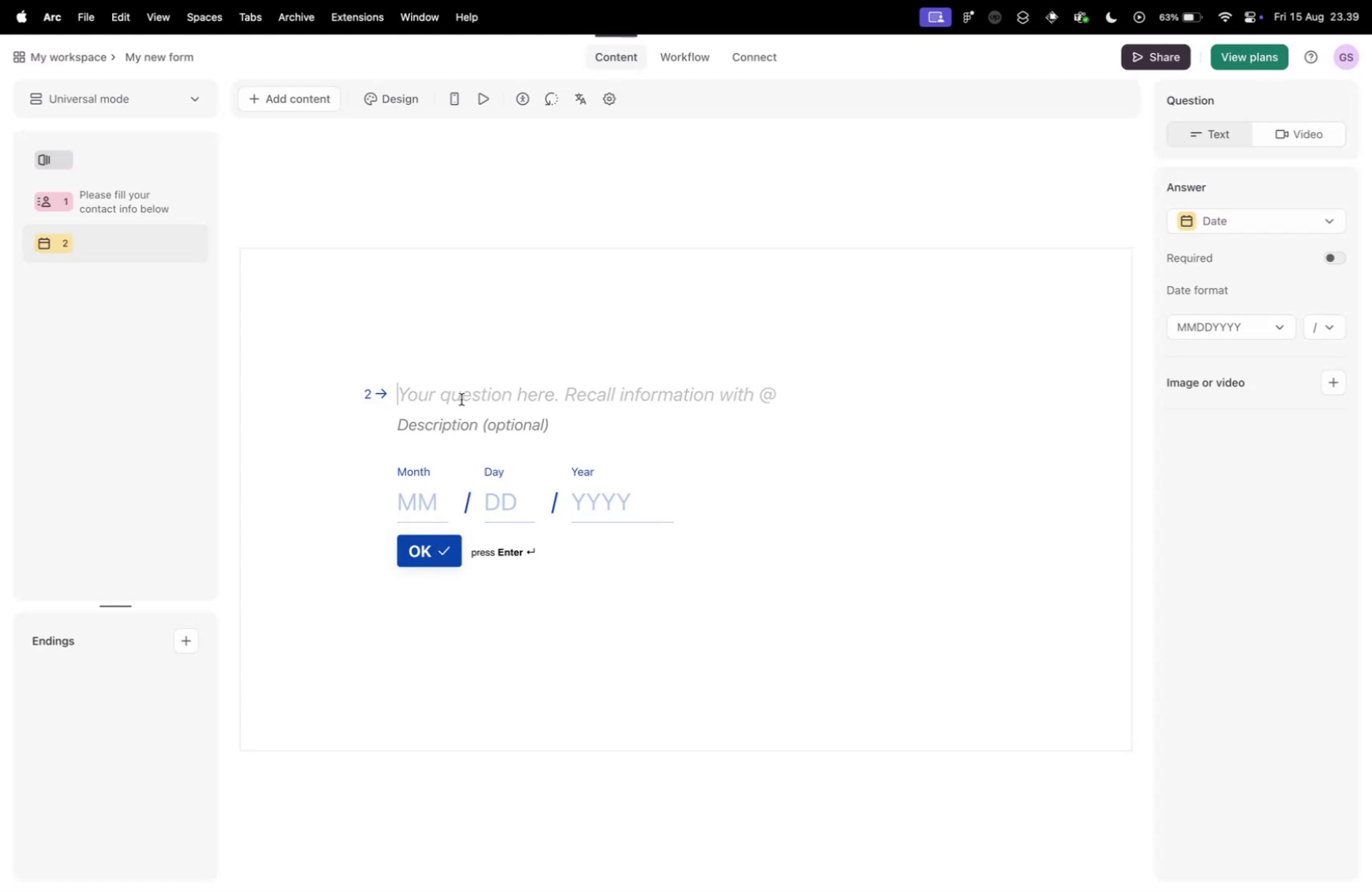 
key(Meta+V)
 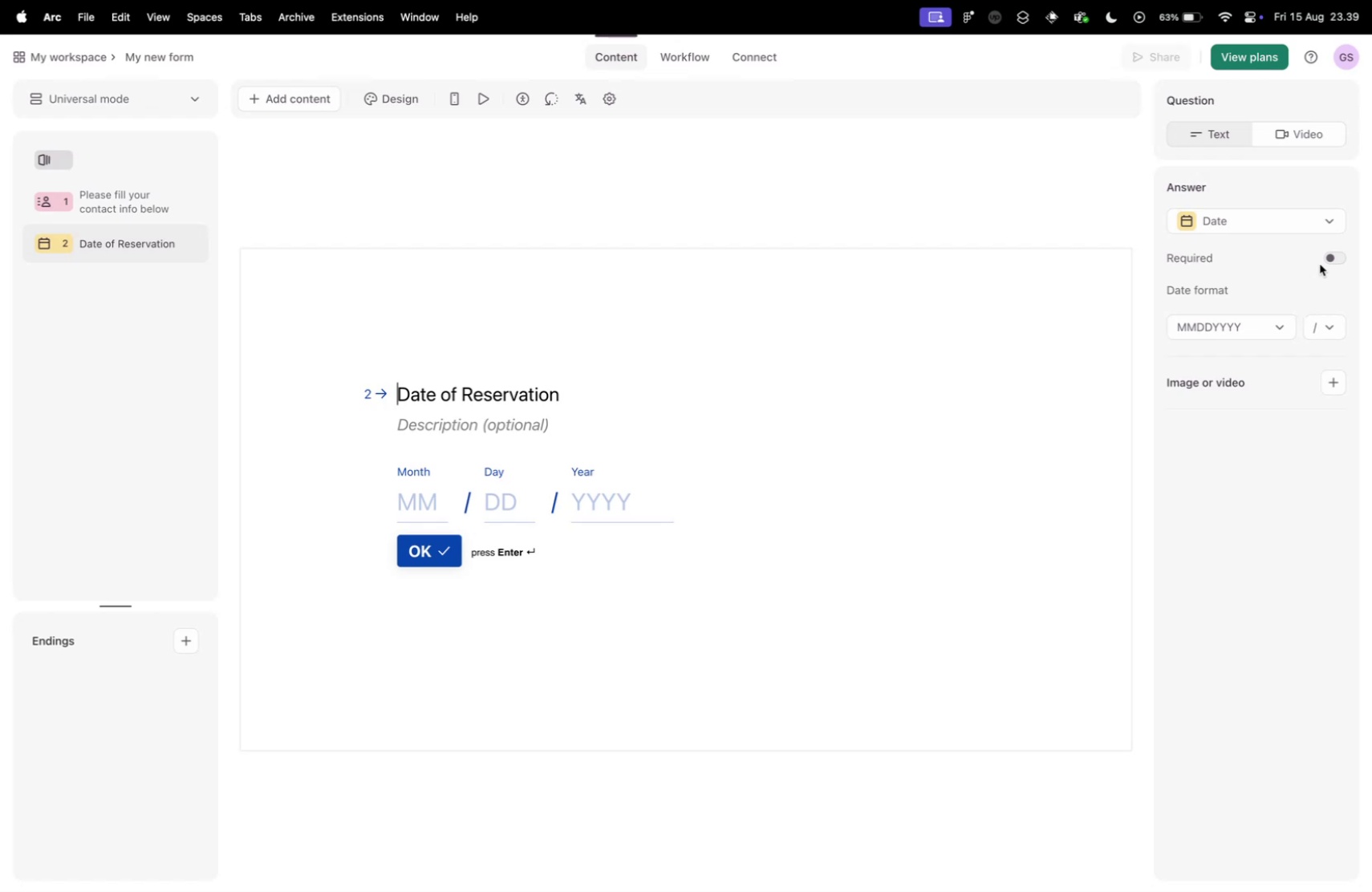 
left_click([1335, 256])
 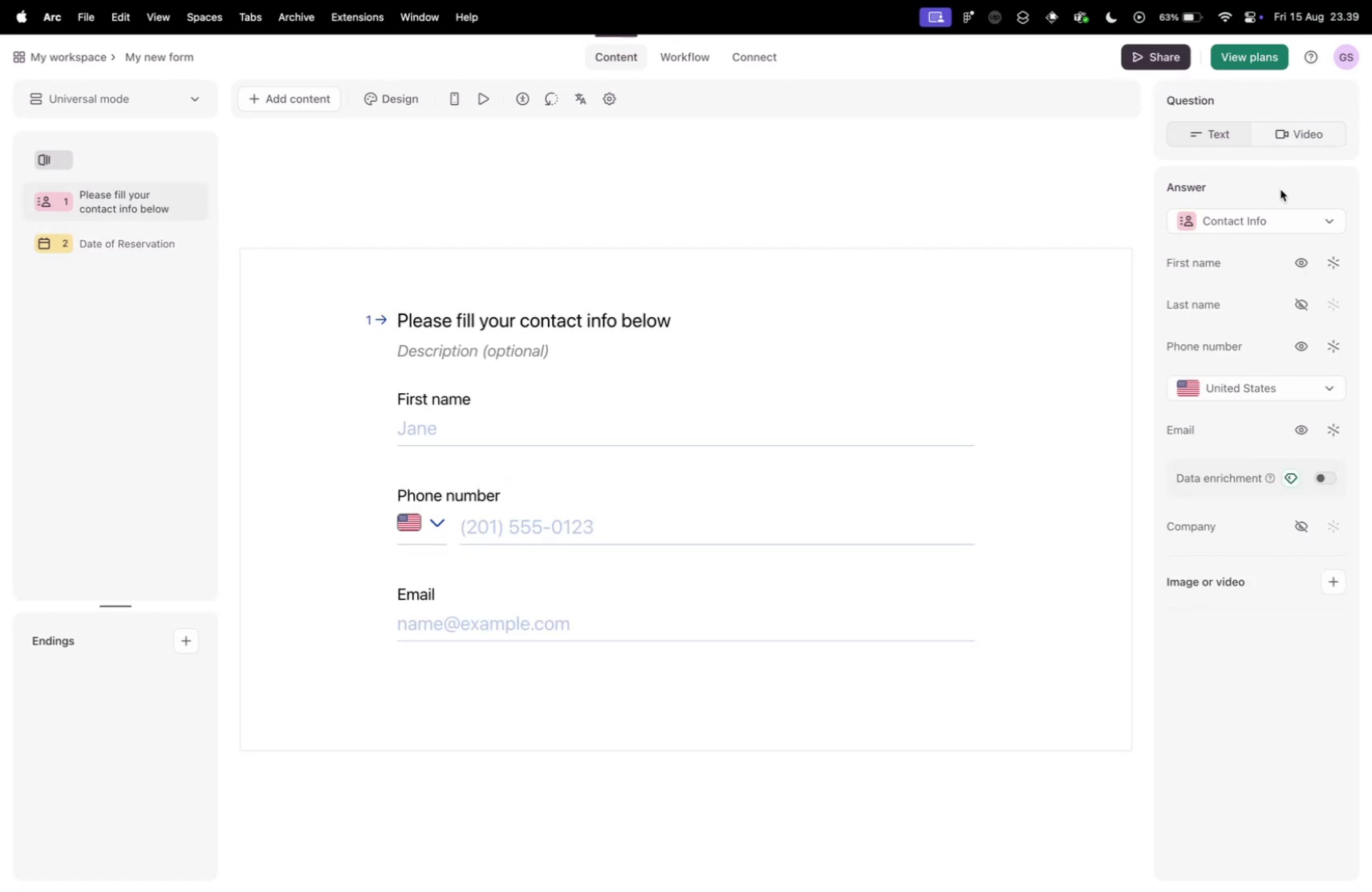 
wait(5.35)
 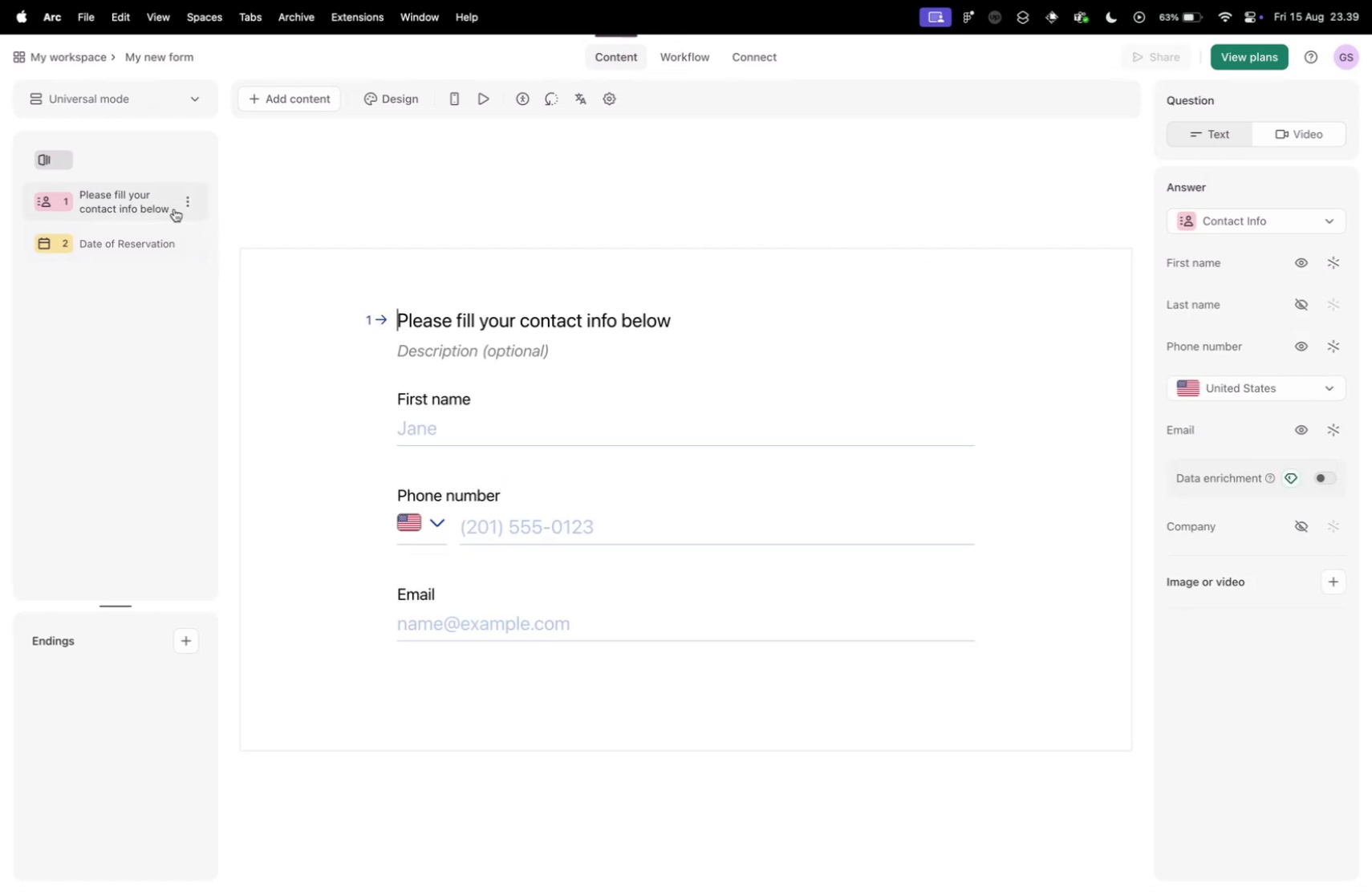 
left_click([1255, 193])
 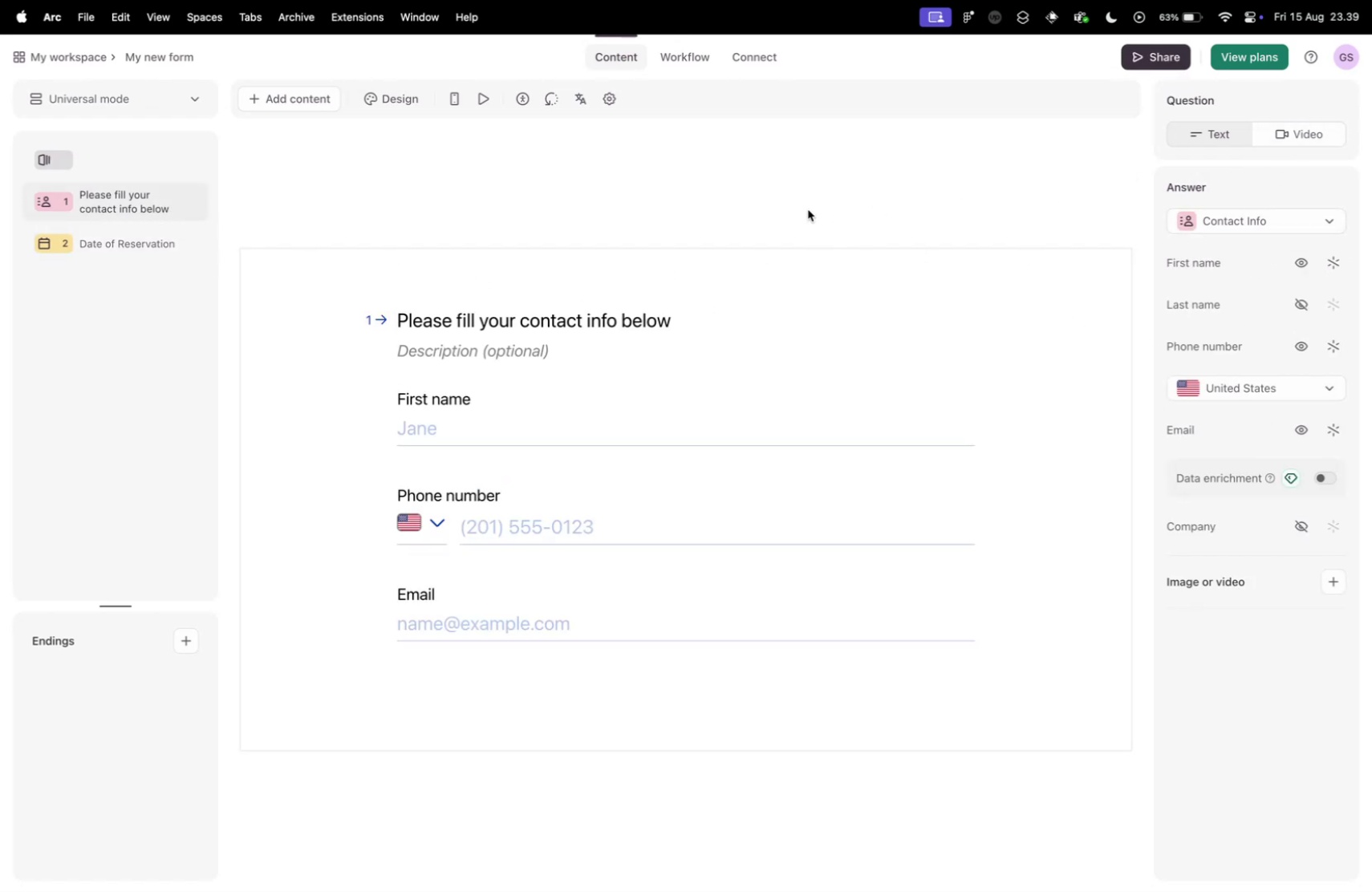 
key(Control+ControlLeft)
 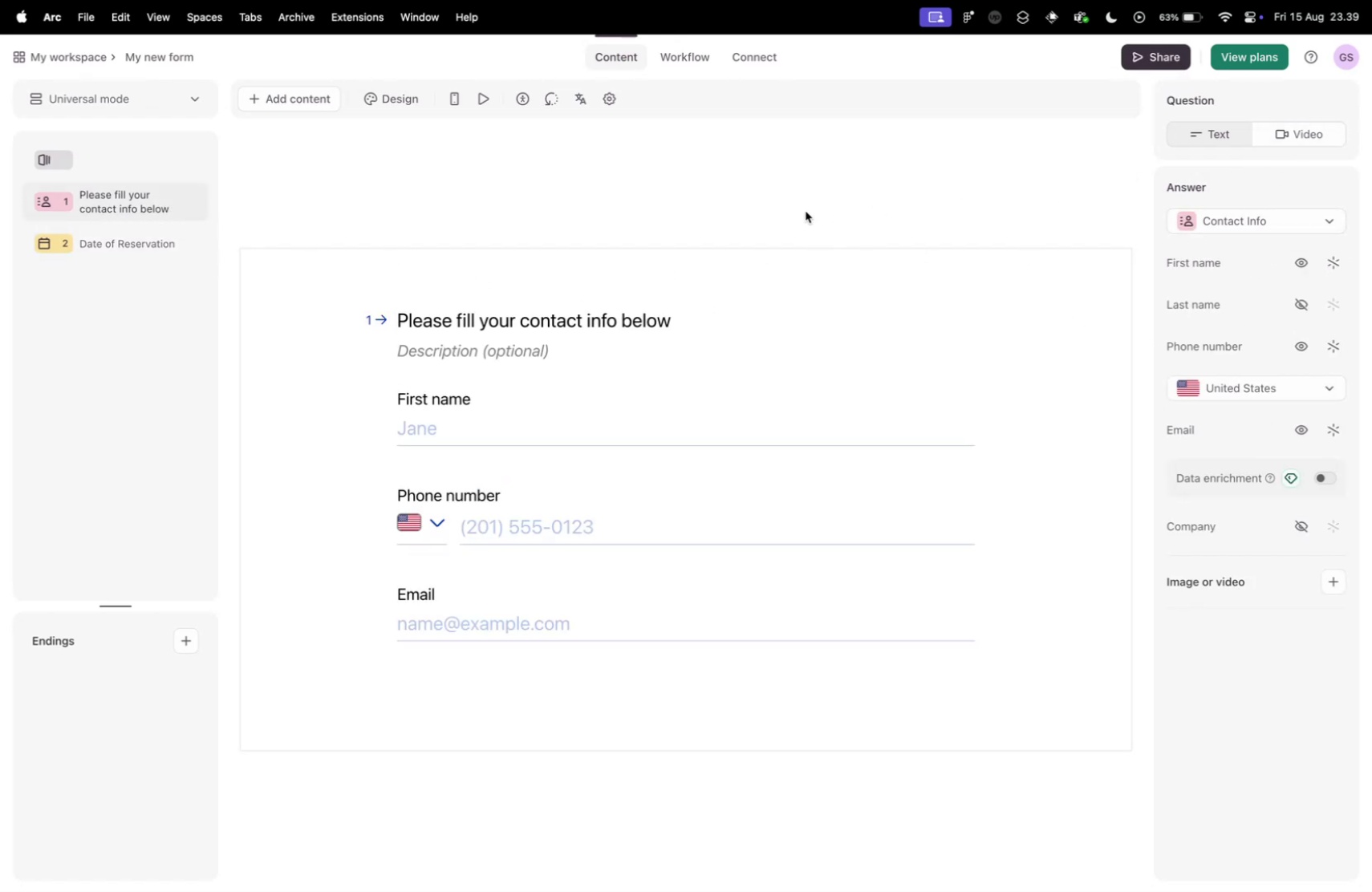 
key(Control+Tab)
 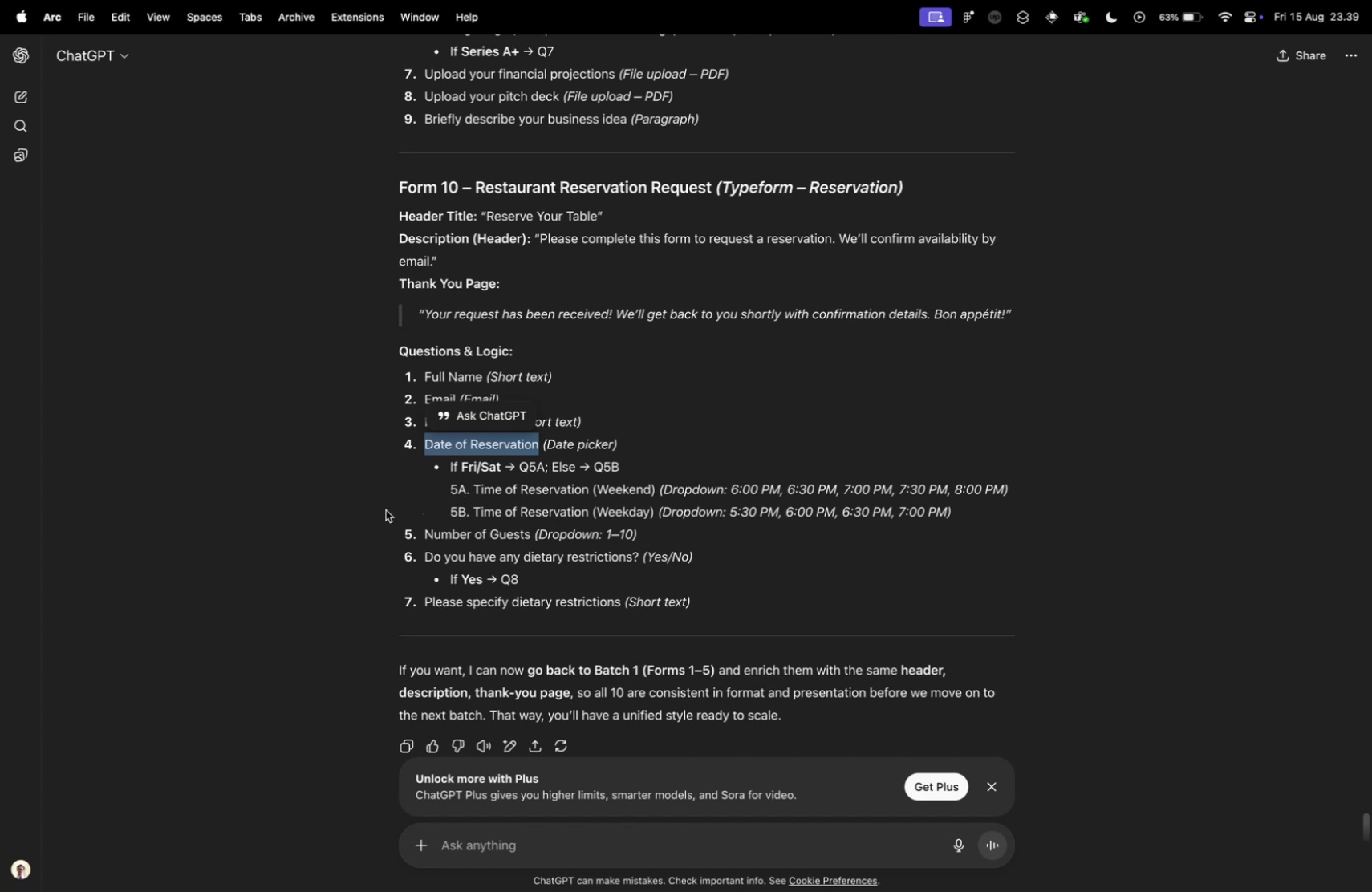 
wait(8.89)
 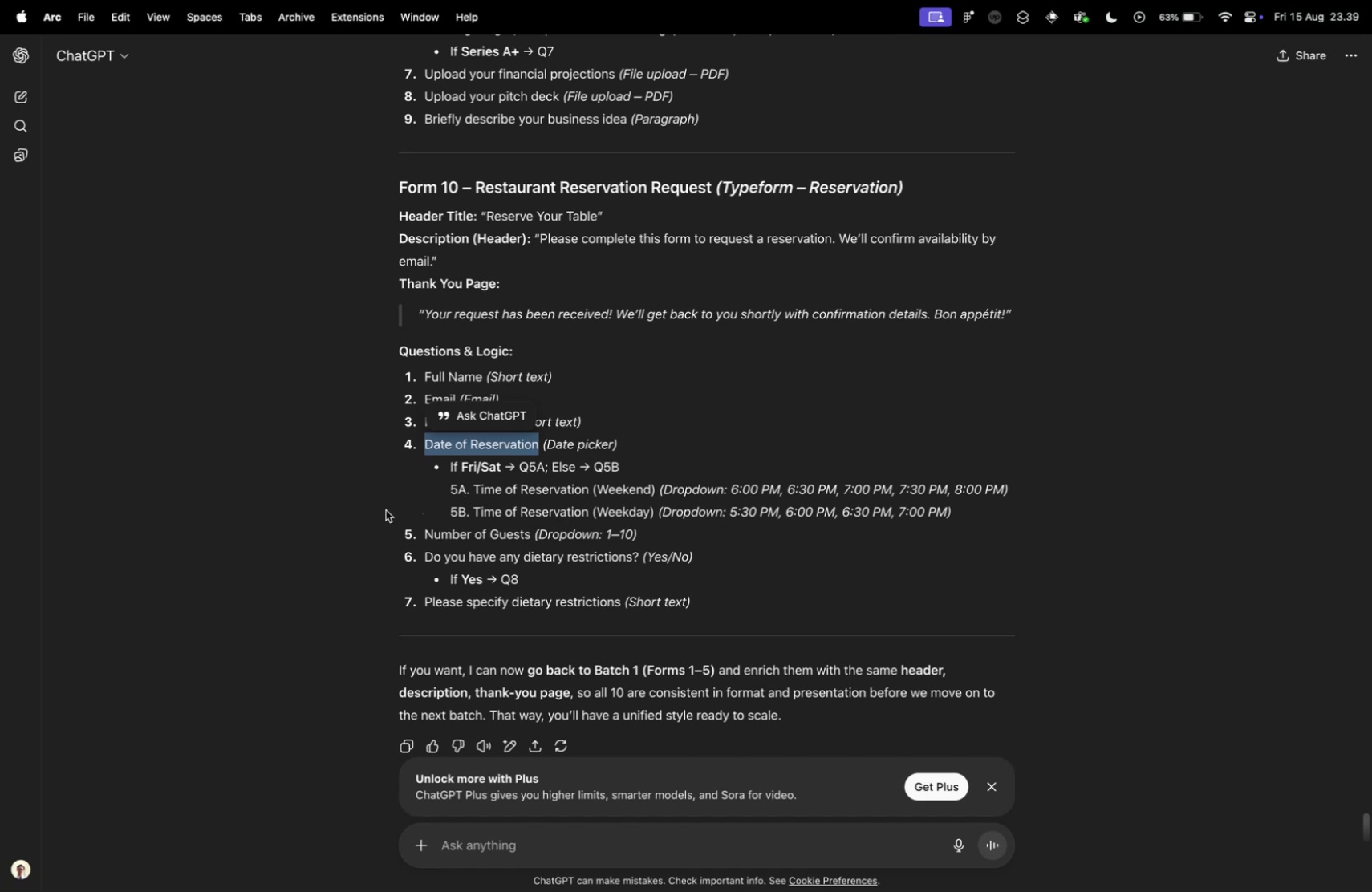 
key(Control+ControlLeft)
 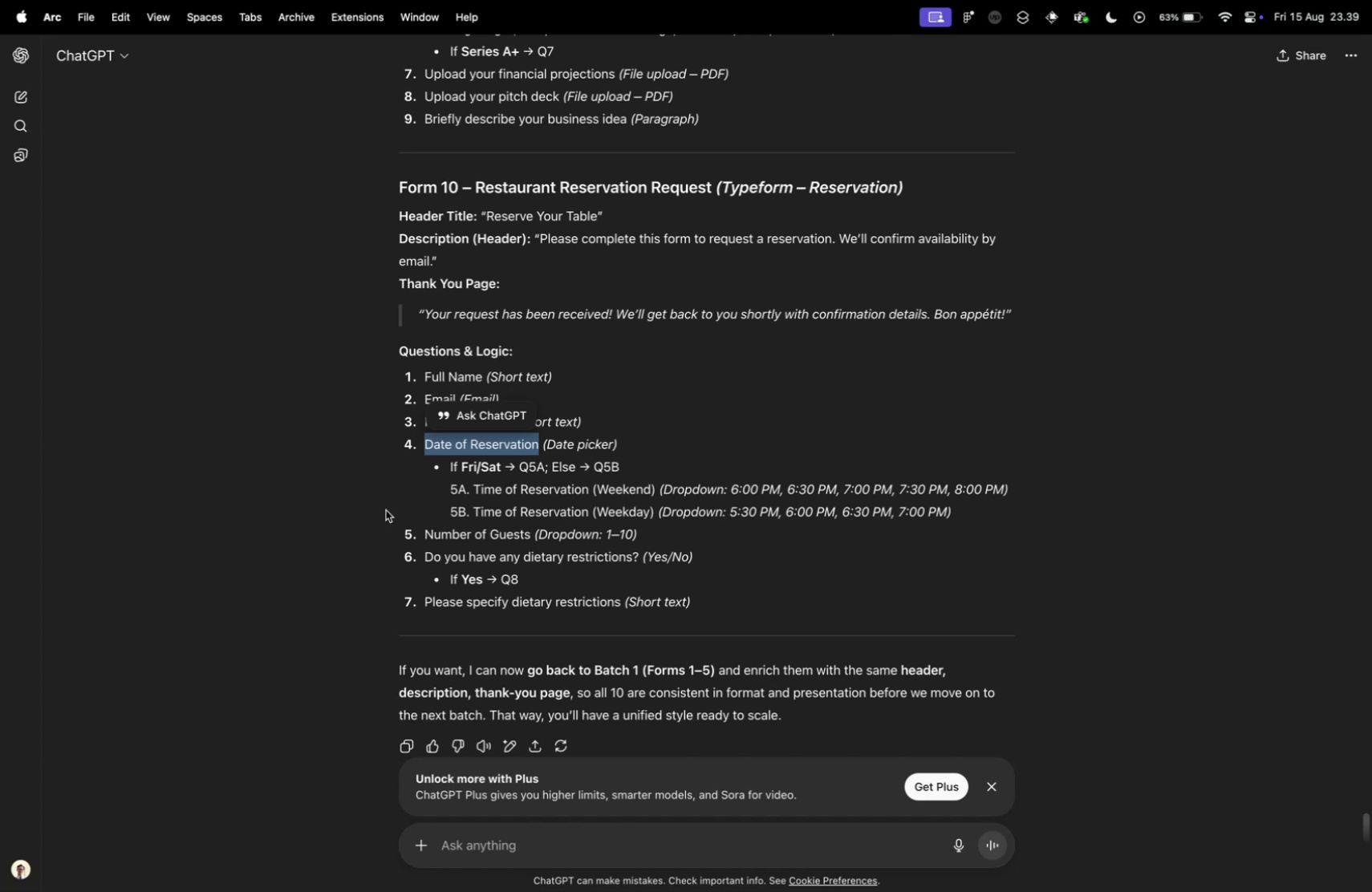 
key(Control+Tab)
 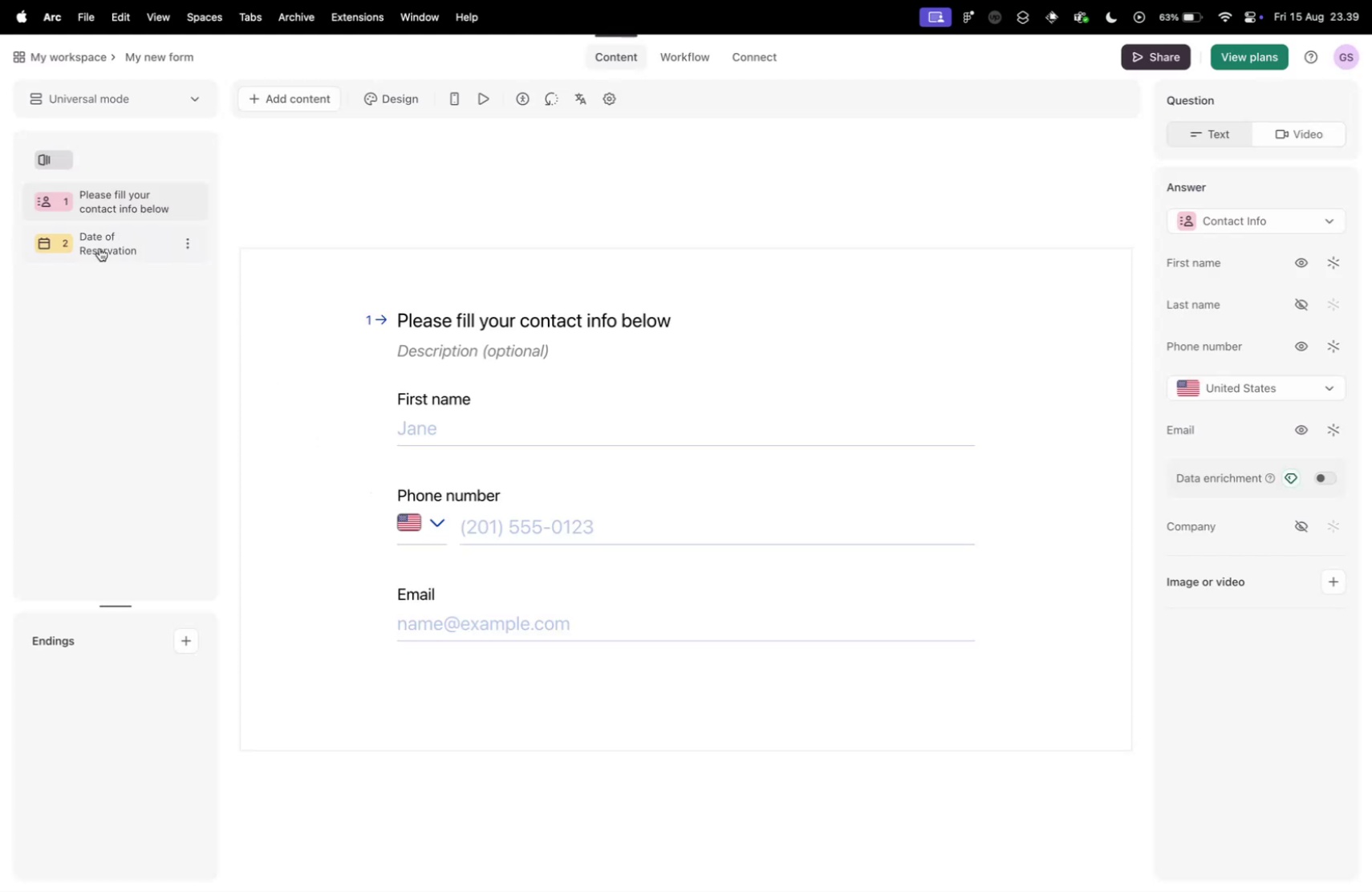 
left_click([87, 245])
 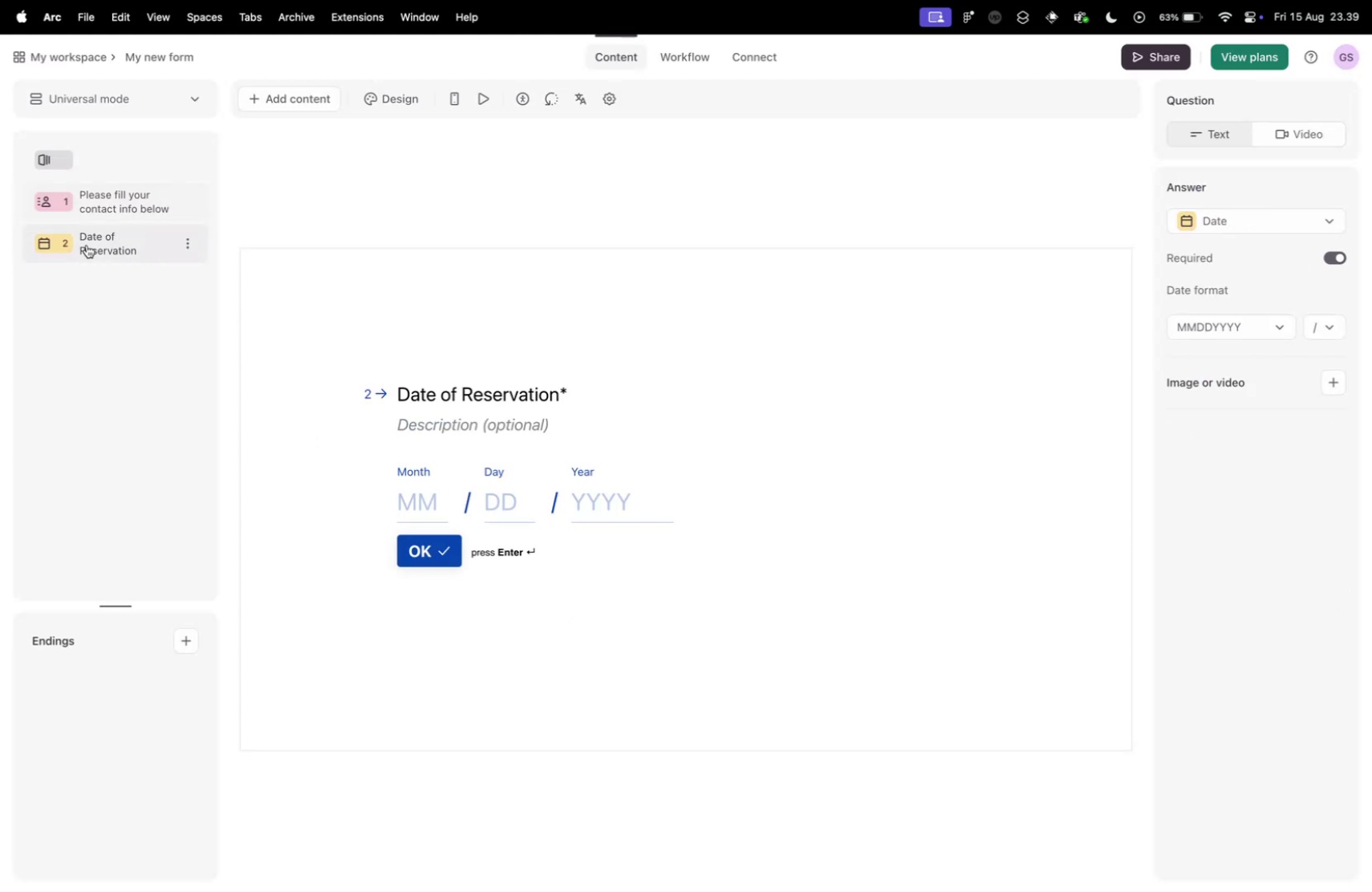 
key(Control+ControlLeft)
 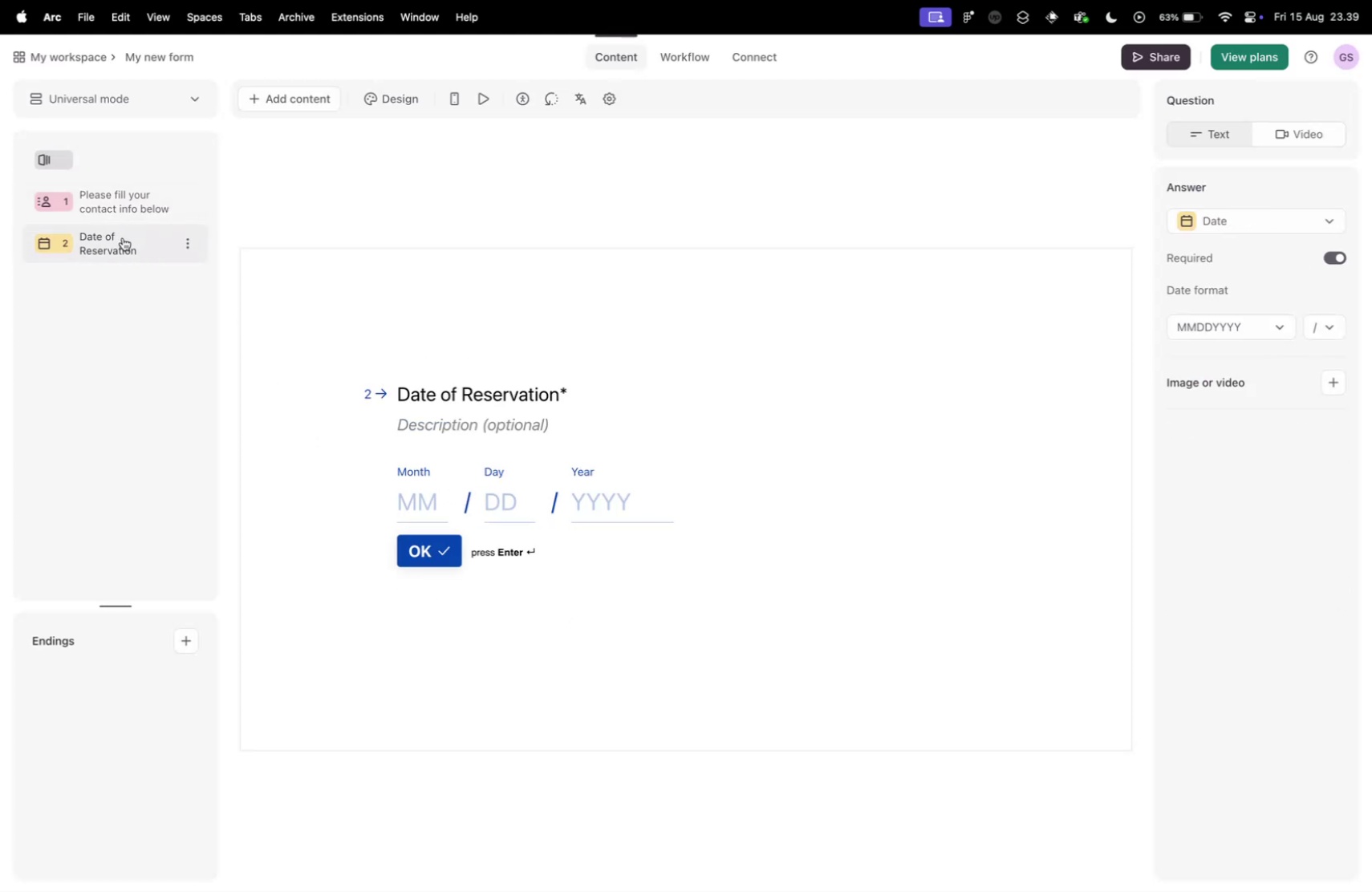 
key(Control+Tab)
 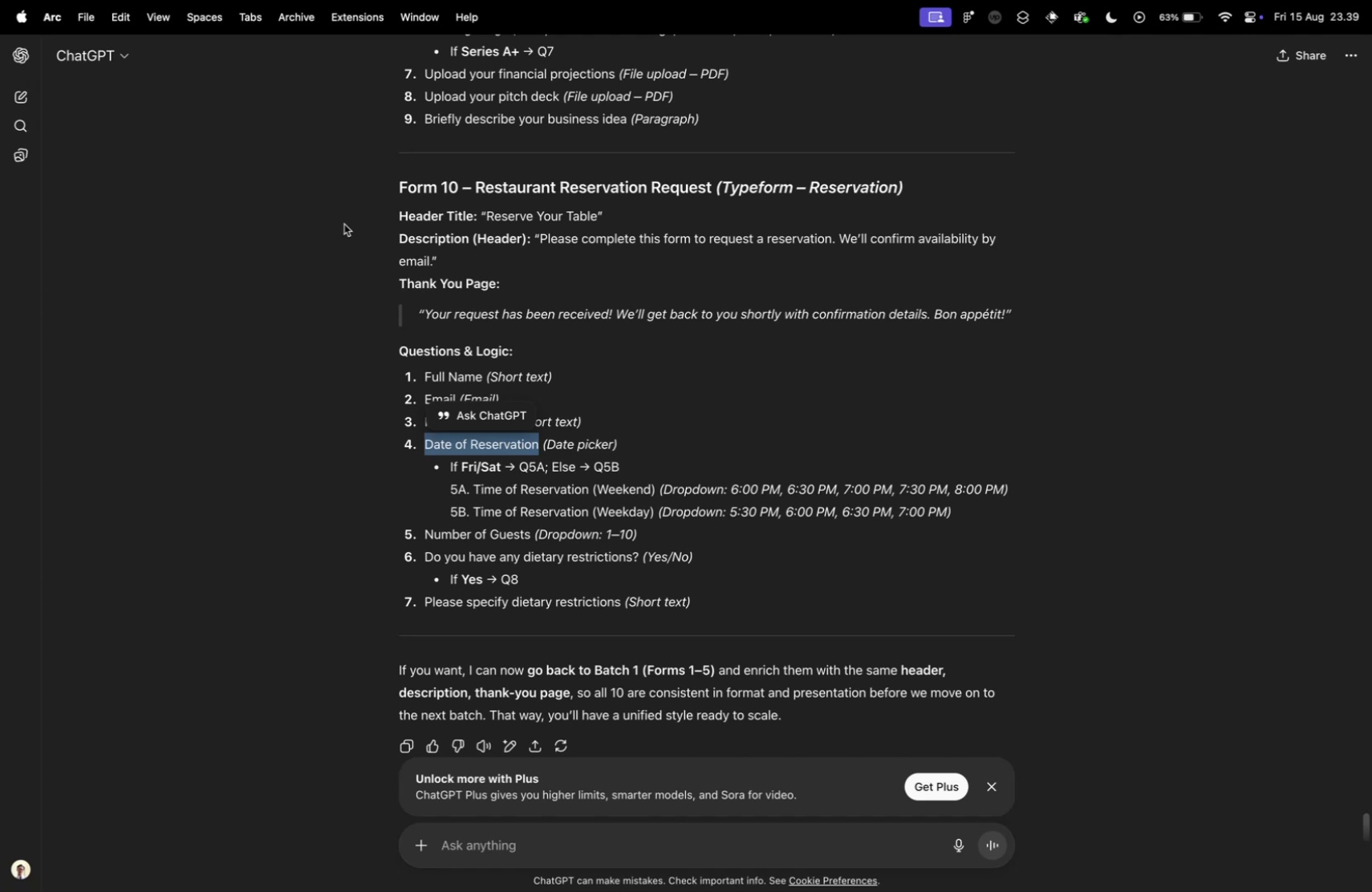 
key(Control+ControlLeft)
 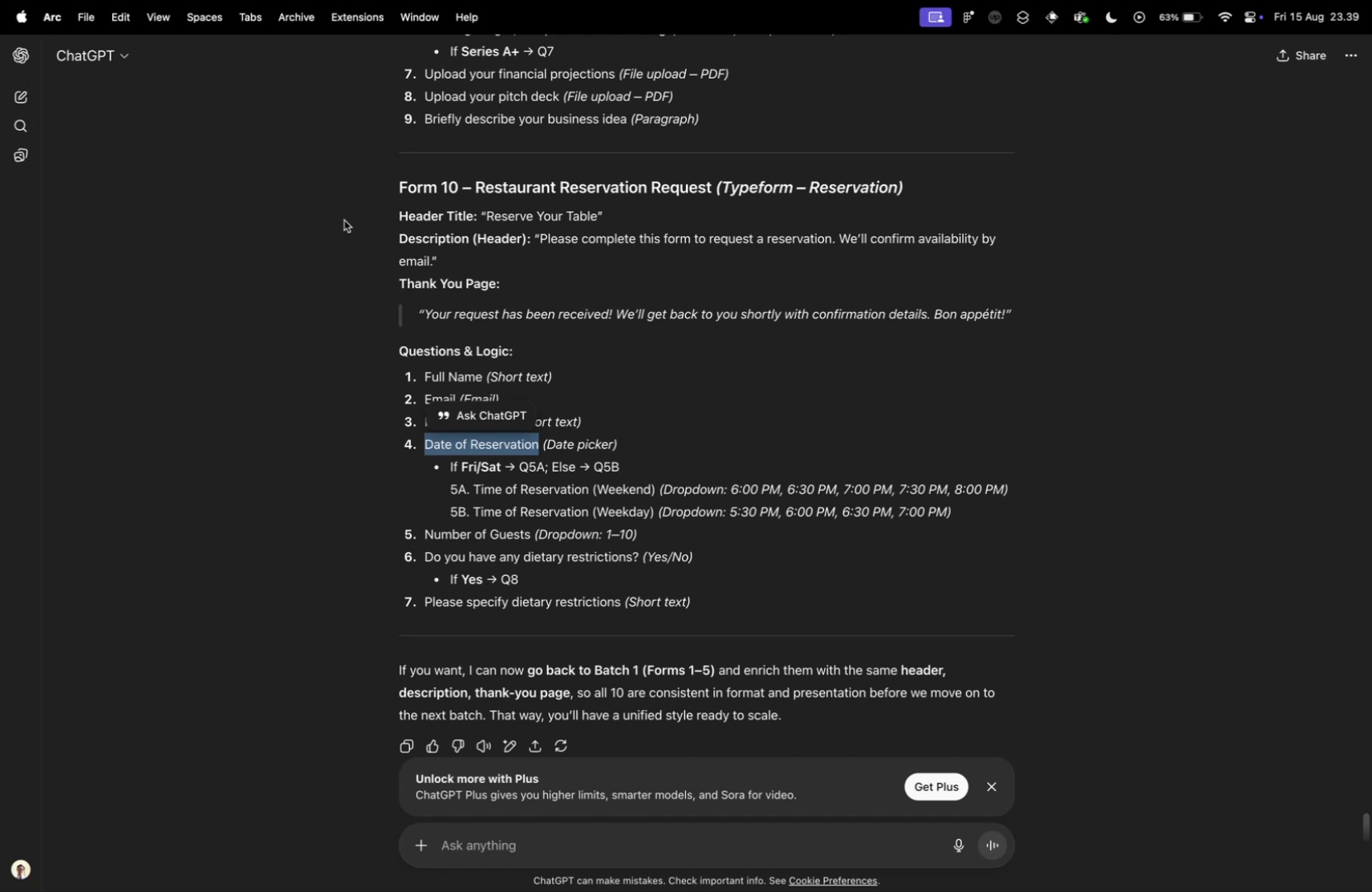 
key(Control+Tab)
 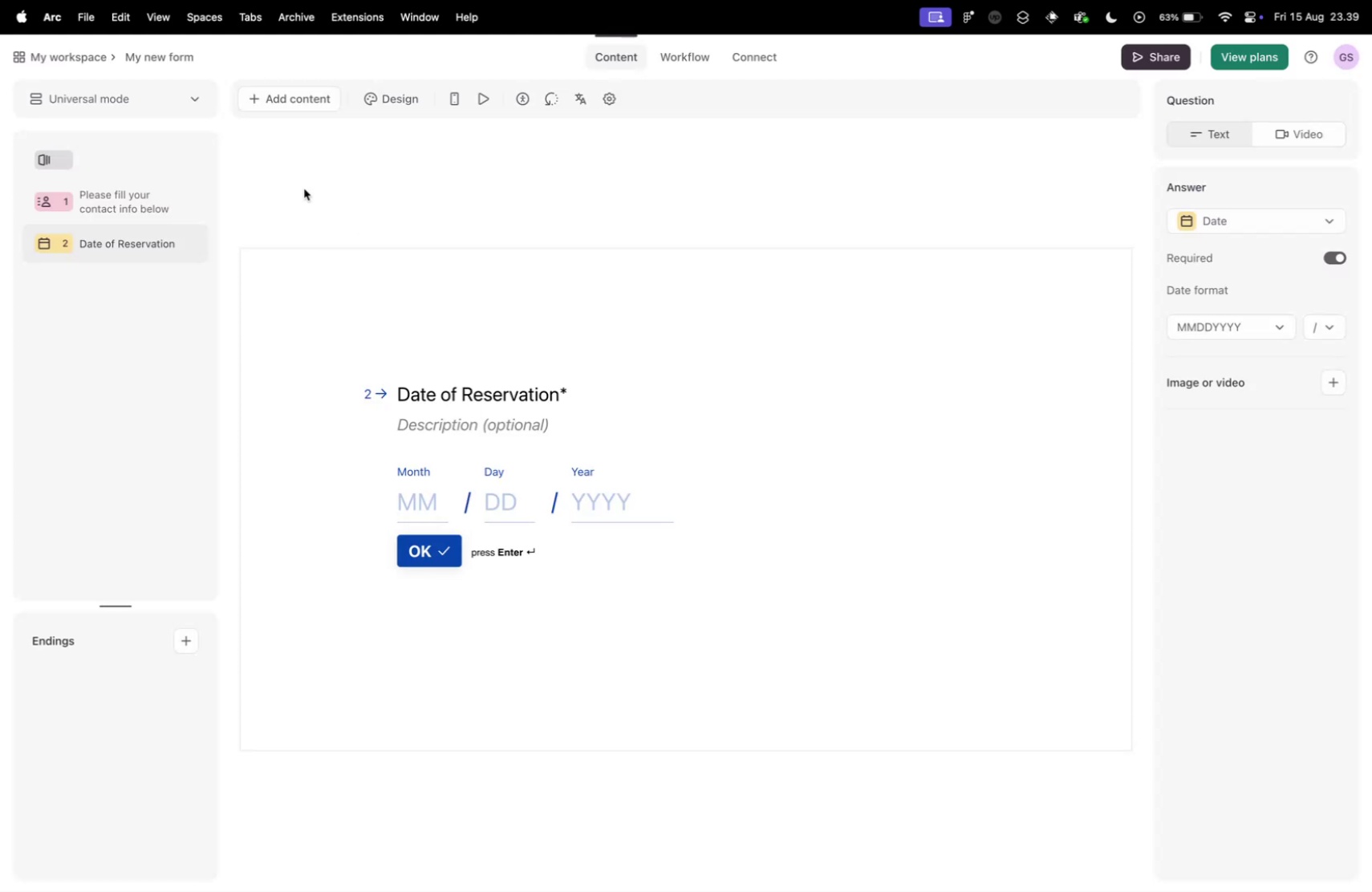 
left_click([288, 105])
 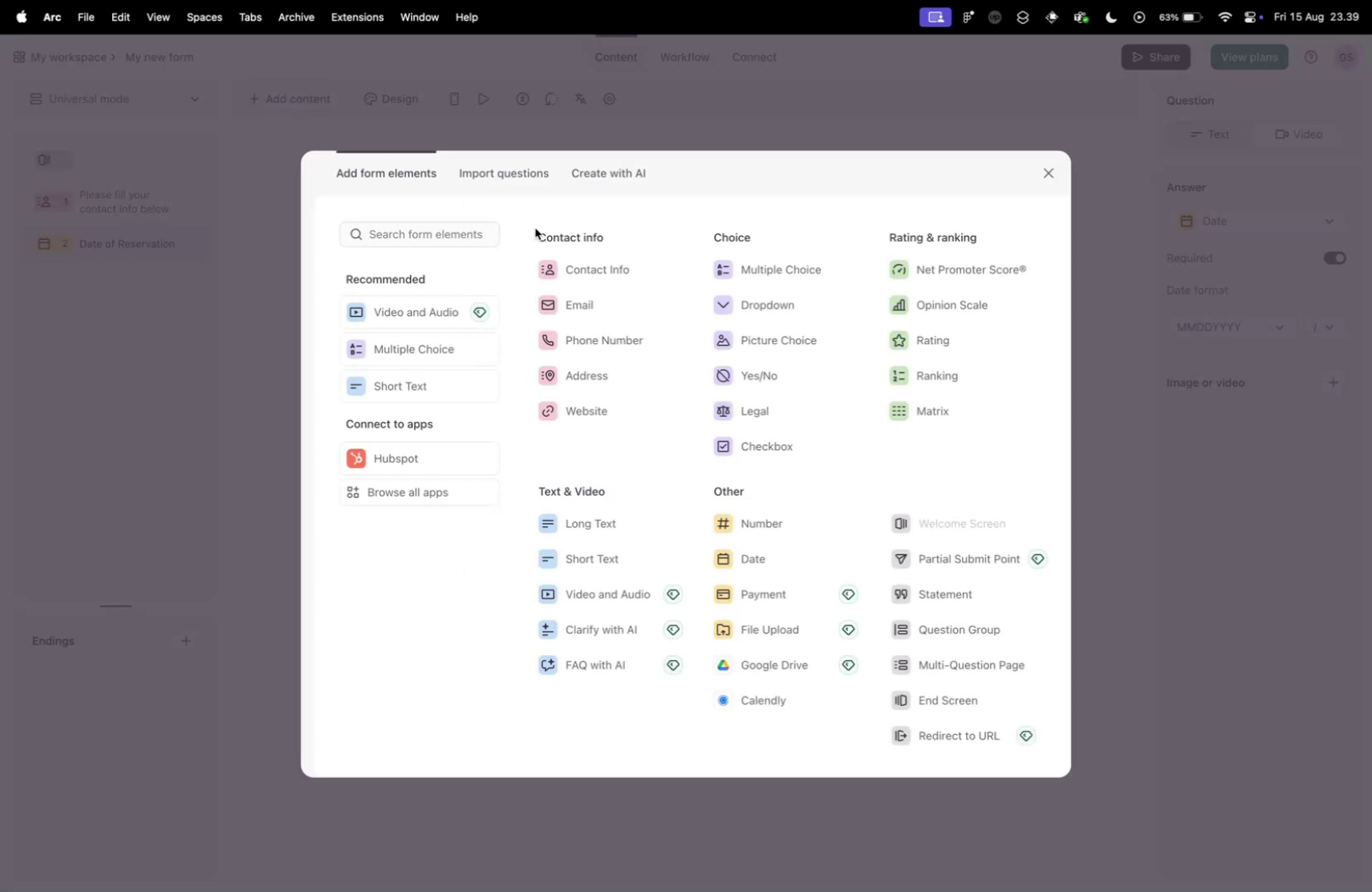 
key(Control+ControlLeft)
 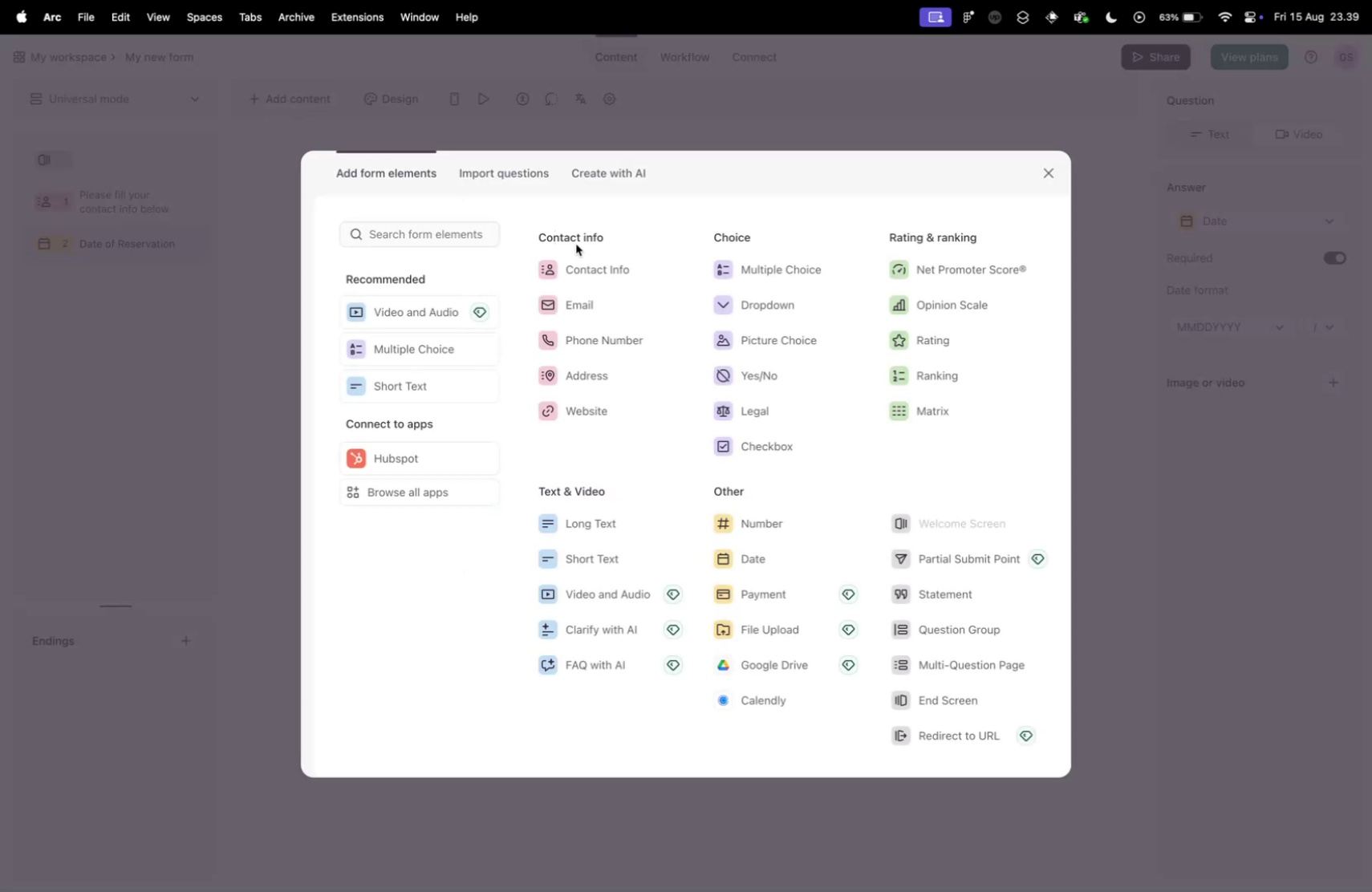 
key(Control+Tab)
 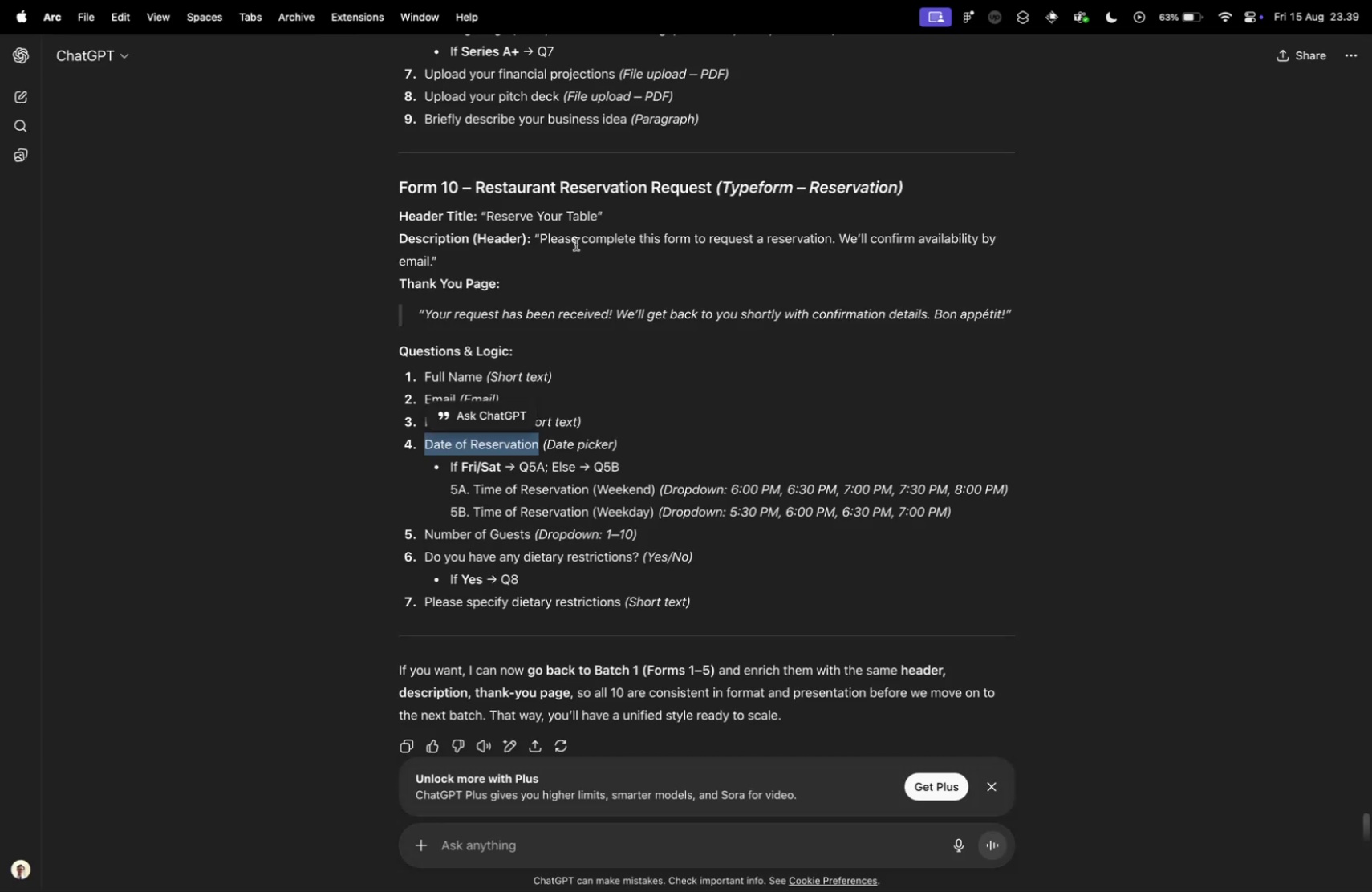 
key(Control+ControlLeft)
 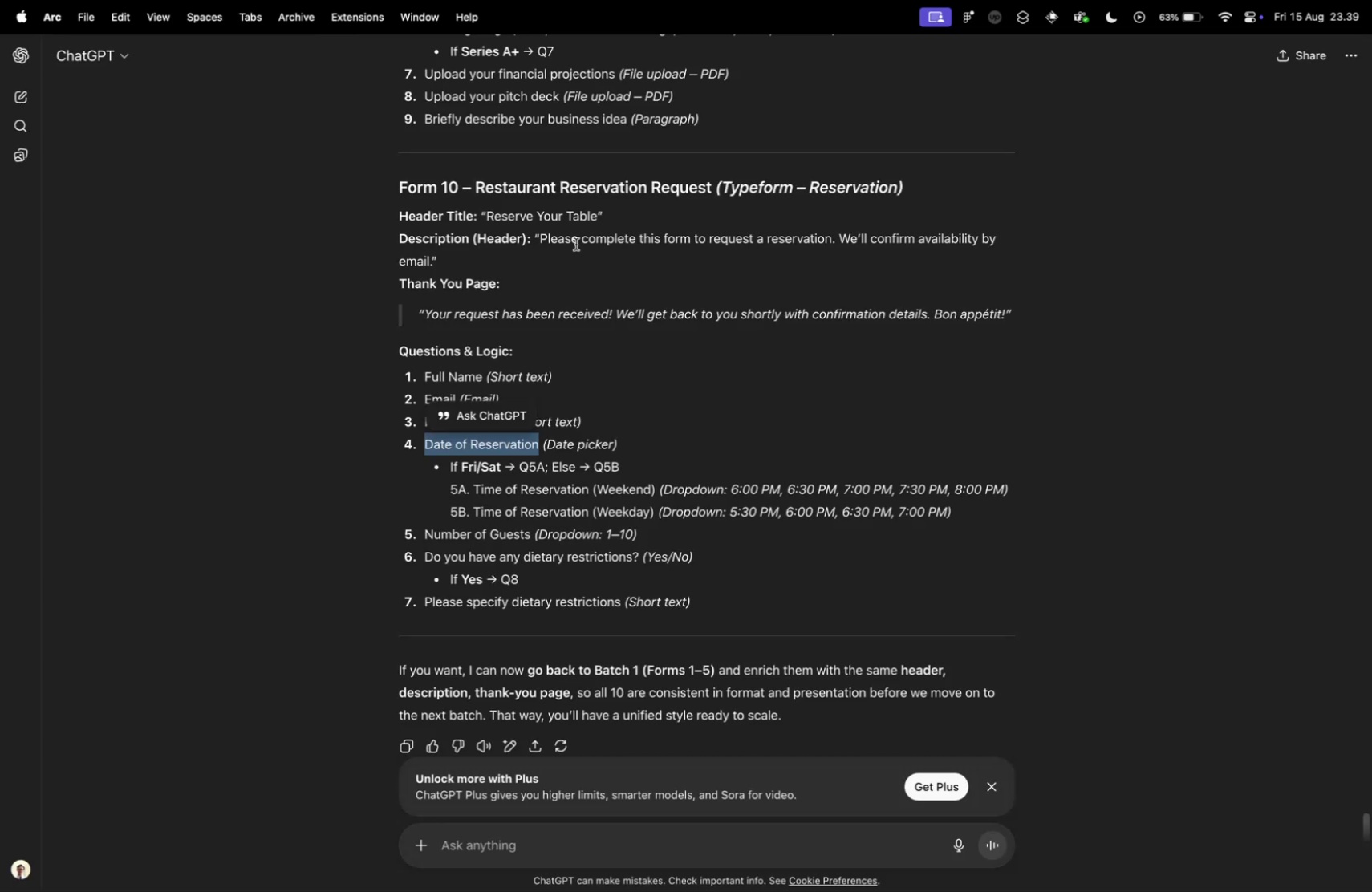 
key(Control+Tab)
 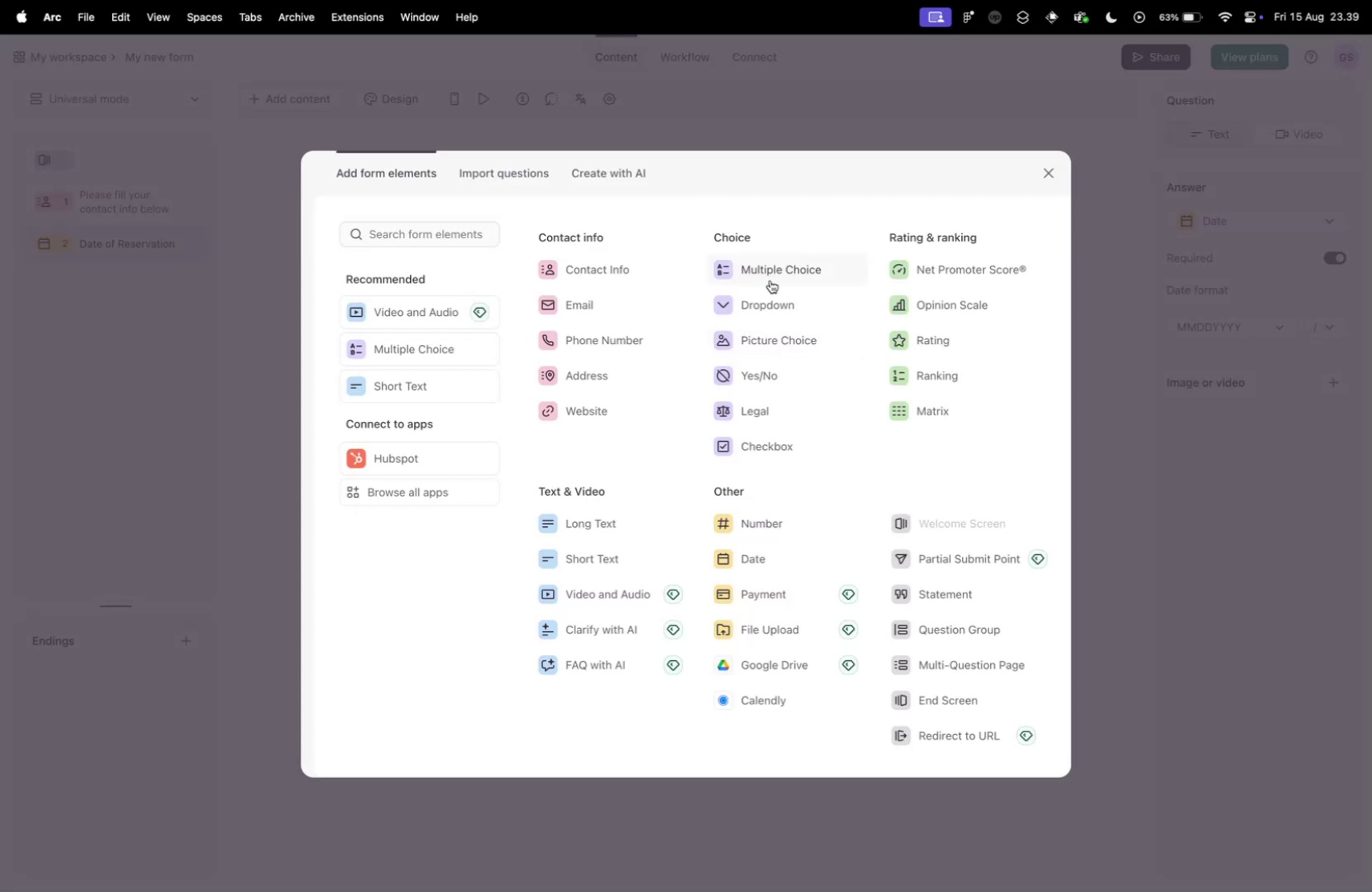 
left_click([763, 298])
 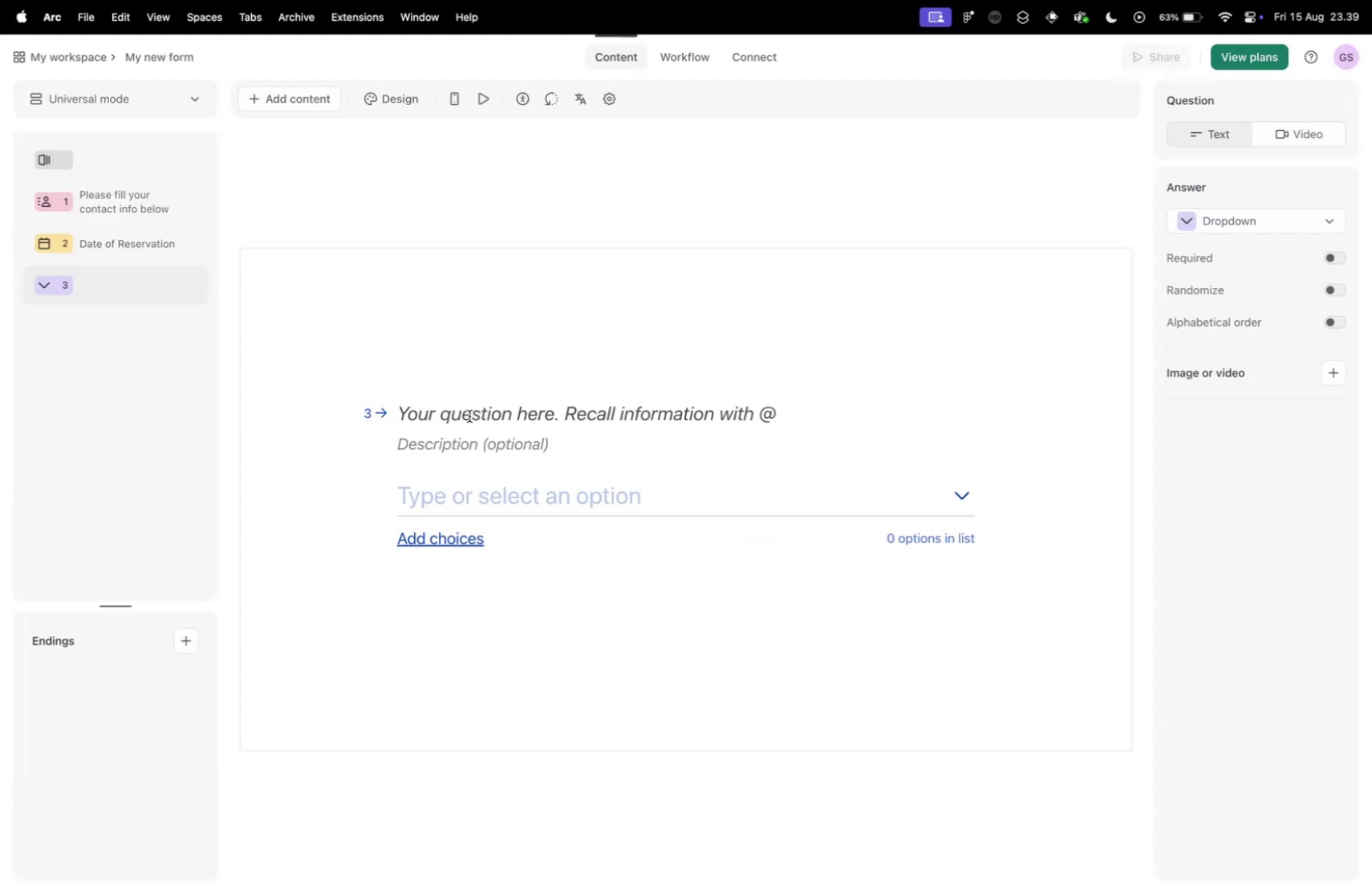 
key(Control+ControlLeft)
 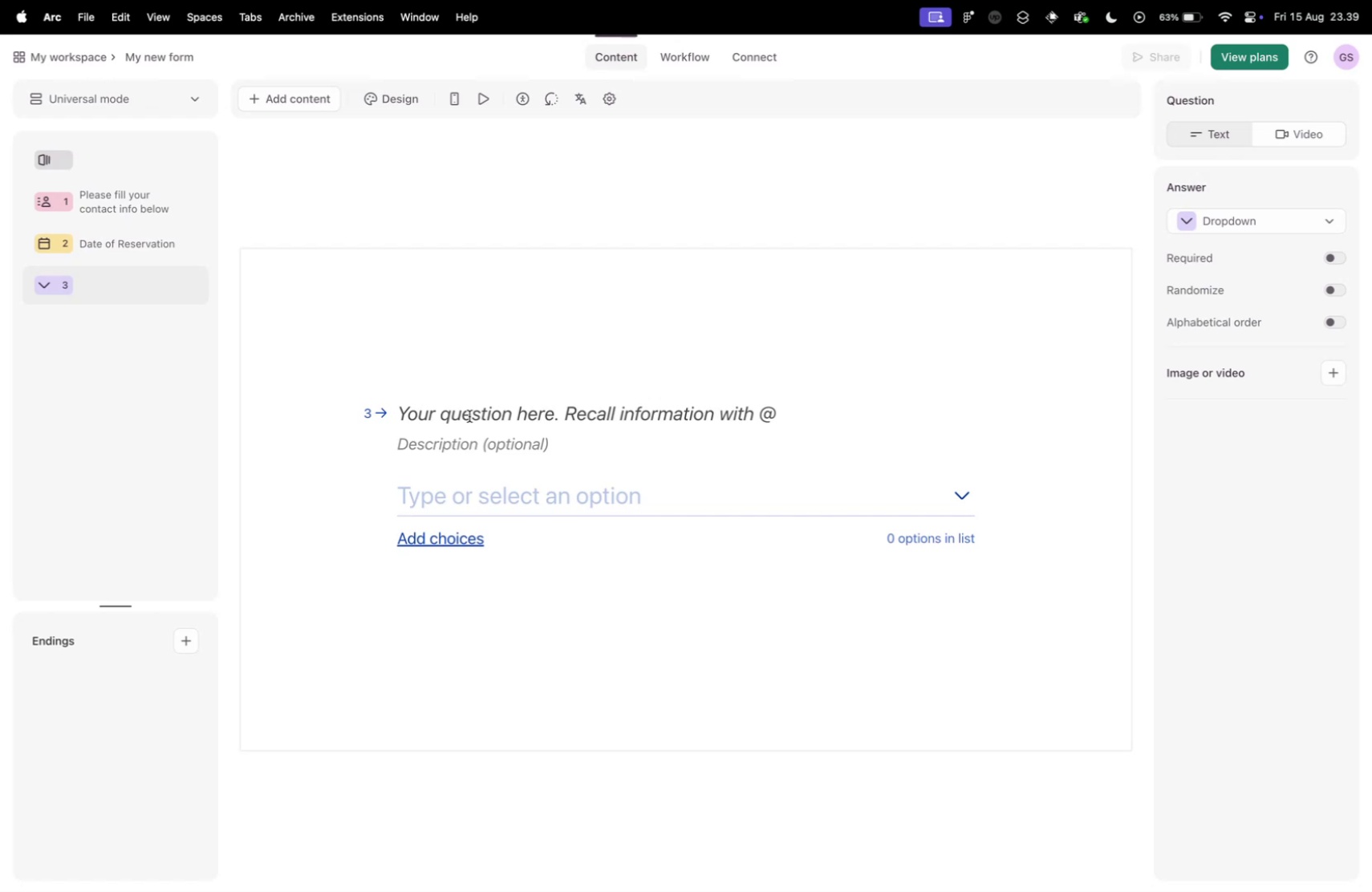 
key(Control+Tab)
 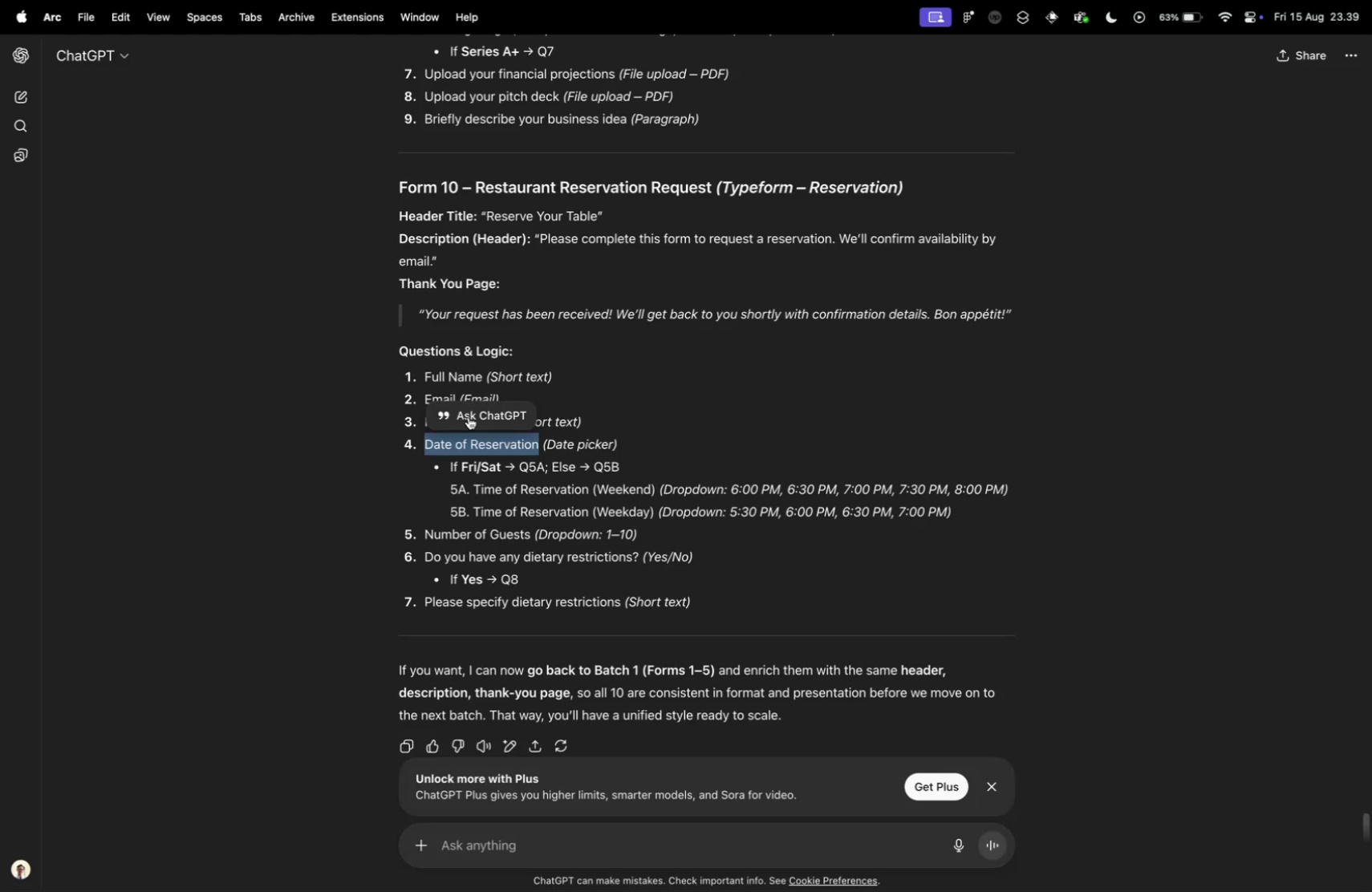 
key(Control+ControlLeft)
 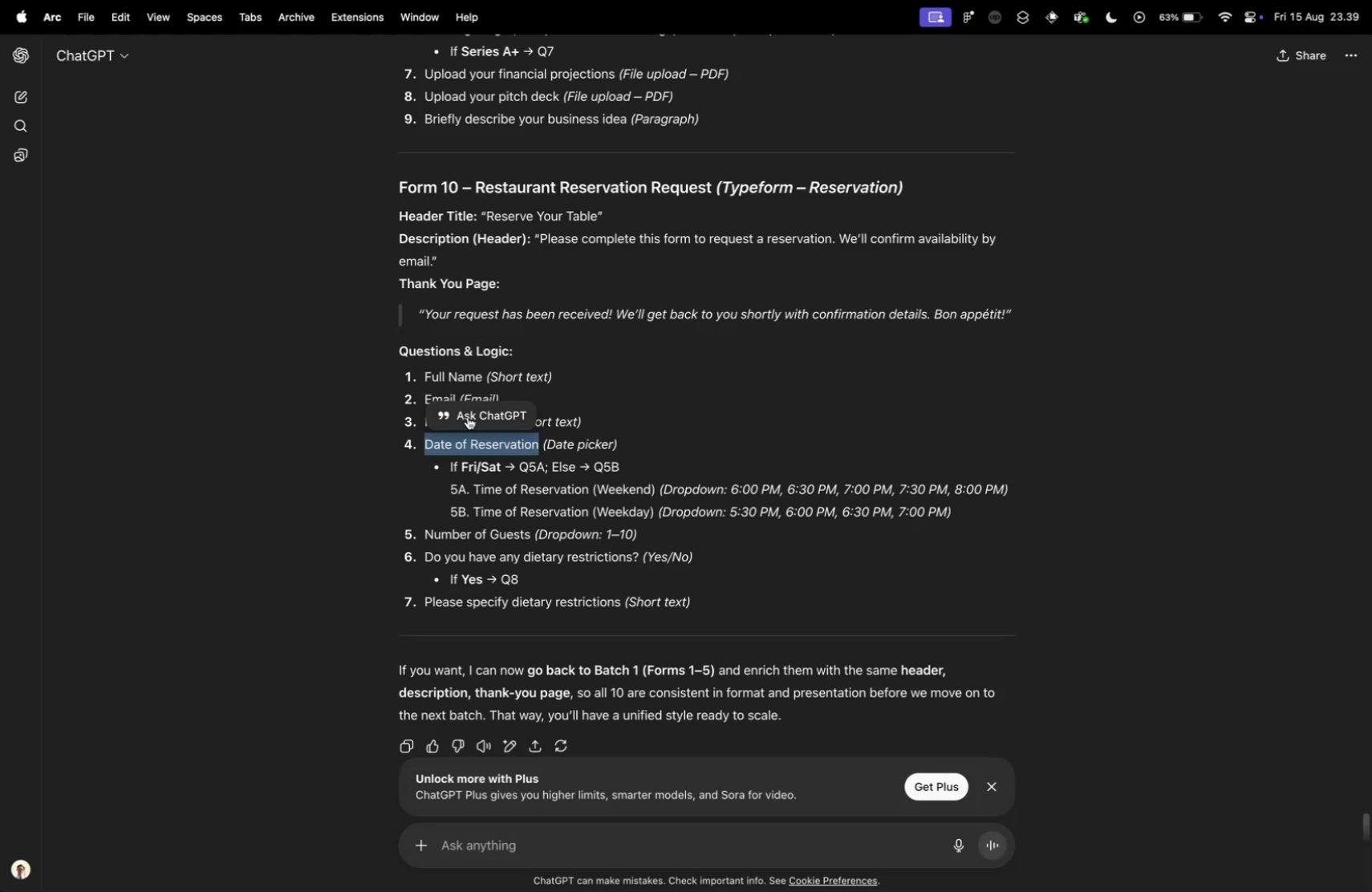 
key(Control+Tab)
 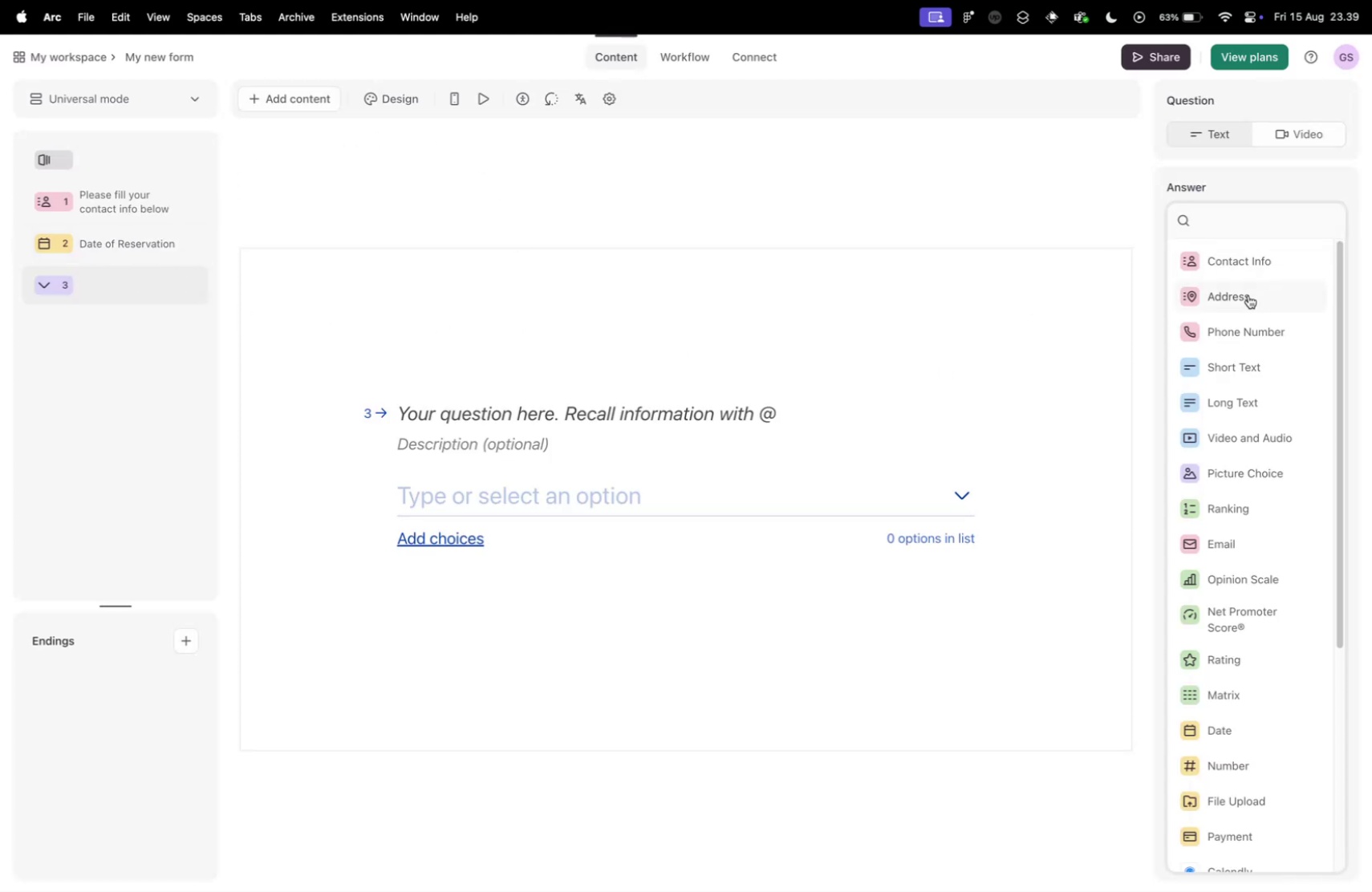 
wait(6.0)
 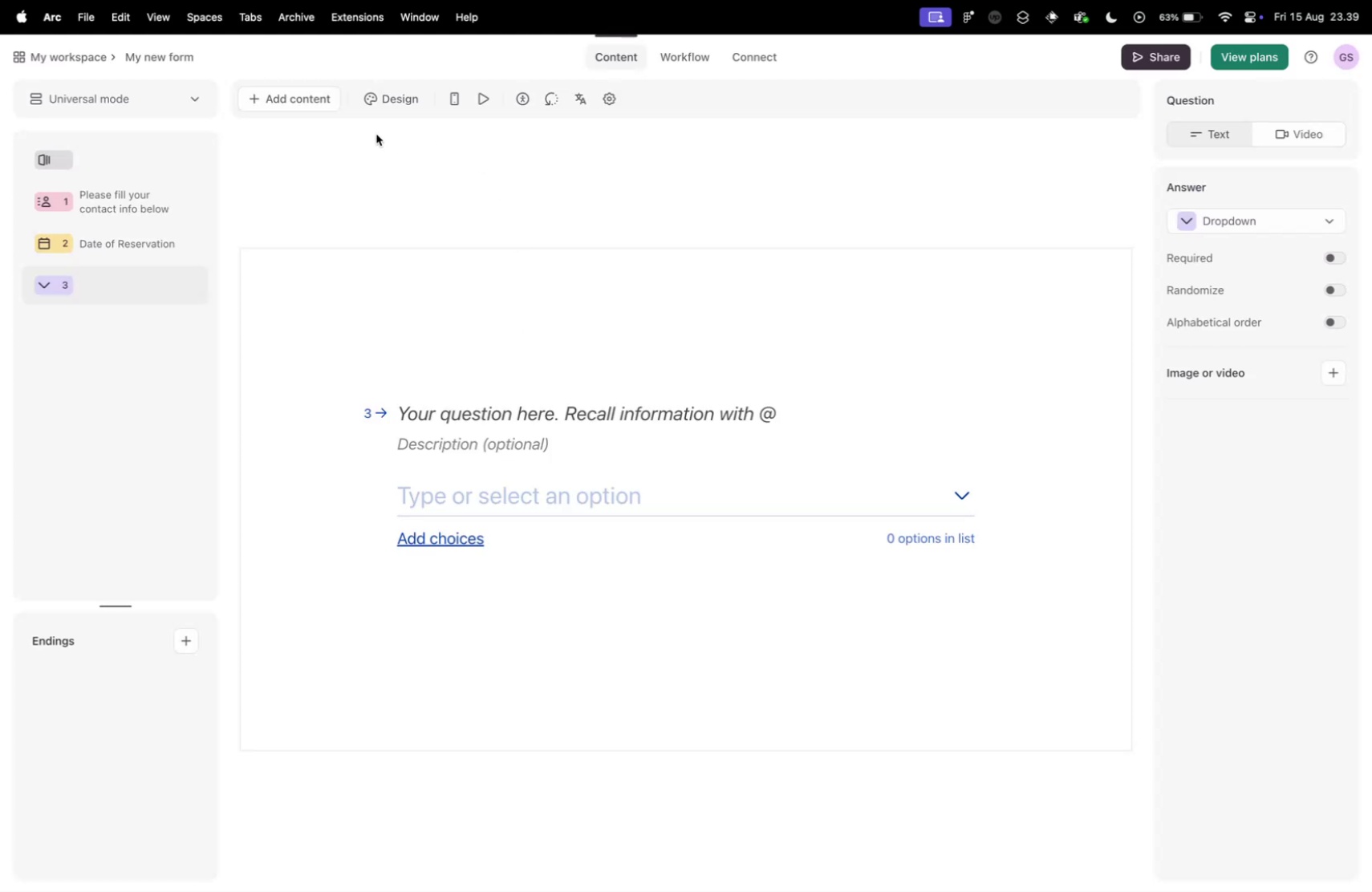 
scroll: coordinate [1234, 602], scroll_direction: down, amount: 14.0
 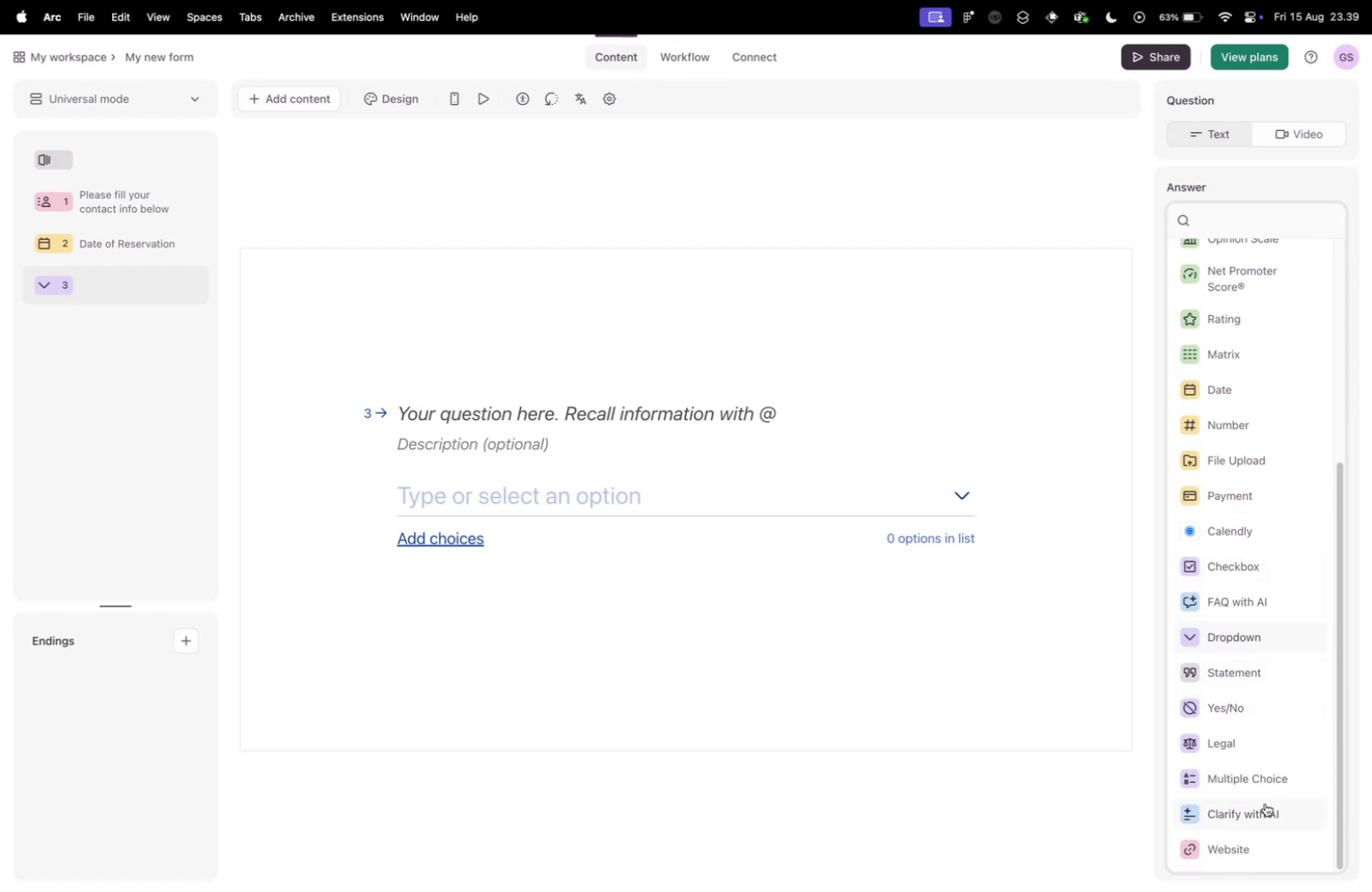 
left_click([1250, 784])
 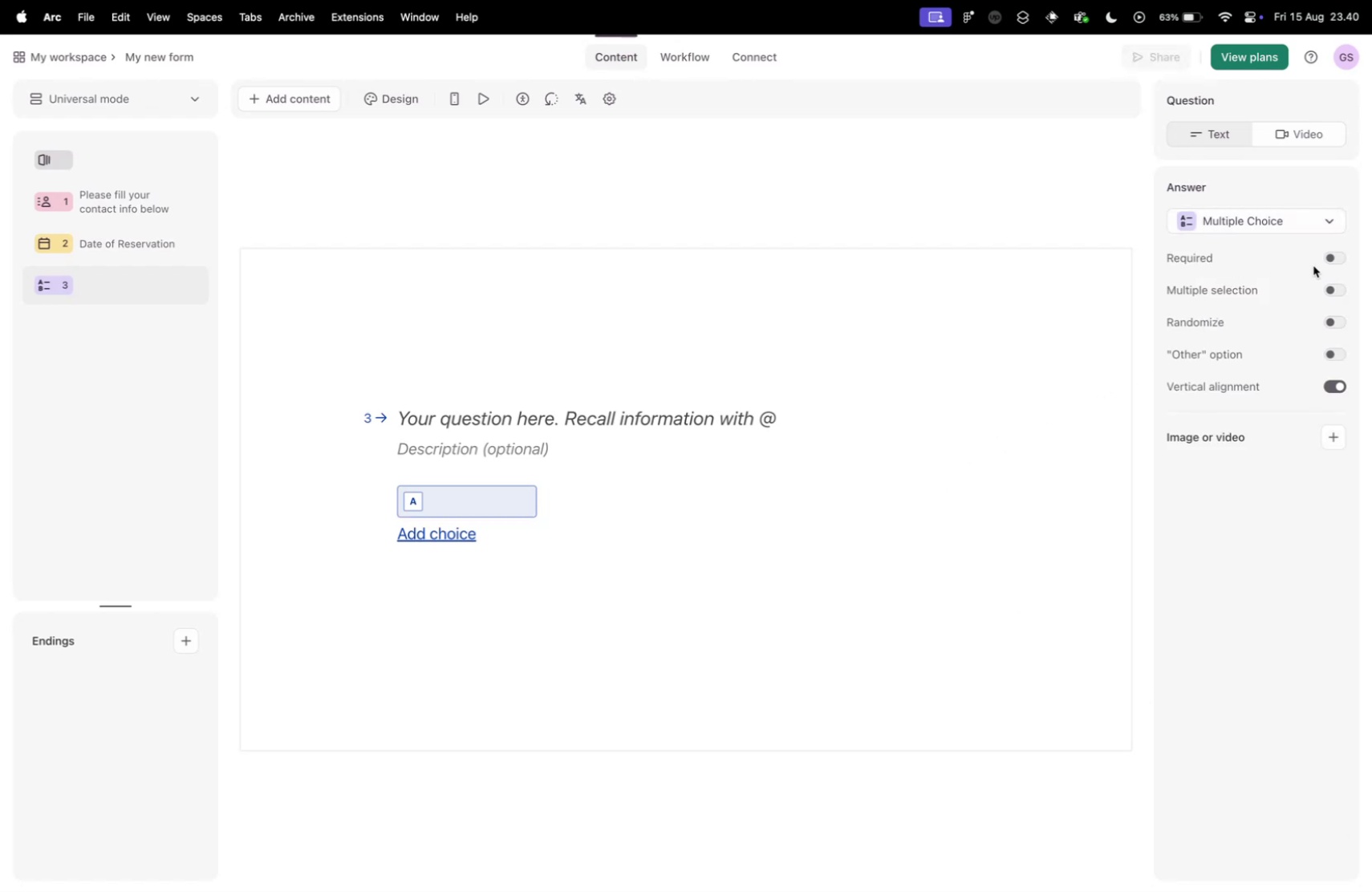 
key(Control+ControlLeft)
 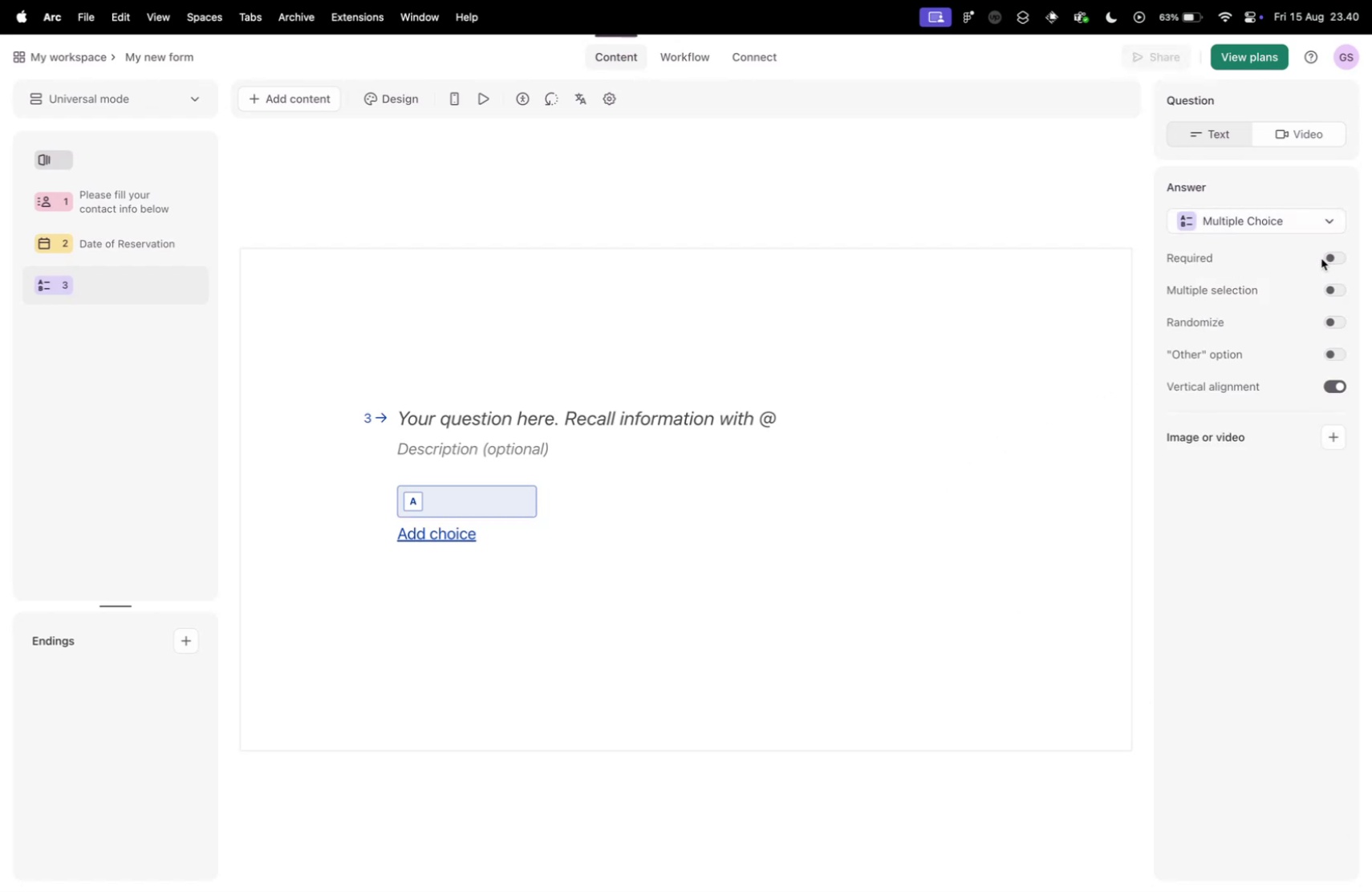 
key(Control+Tab)
 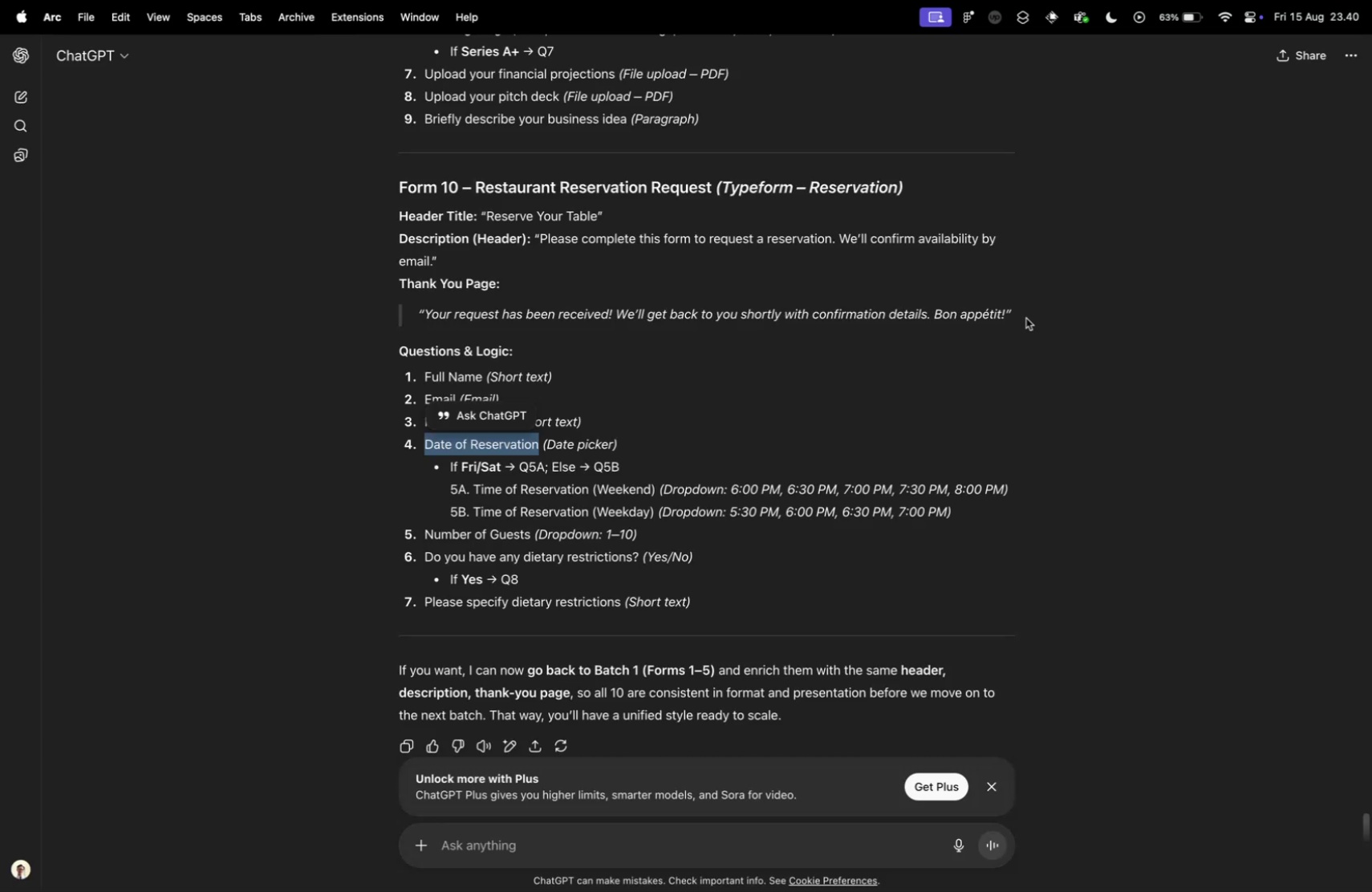 
key(Control+ControlLeft)
 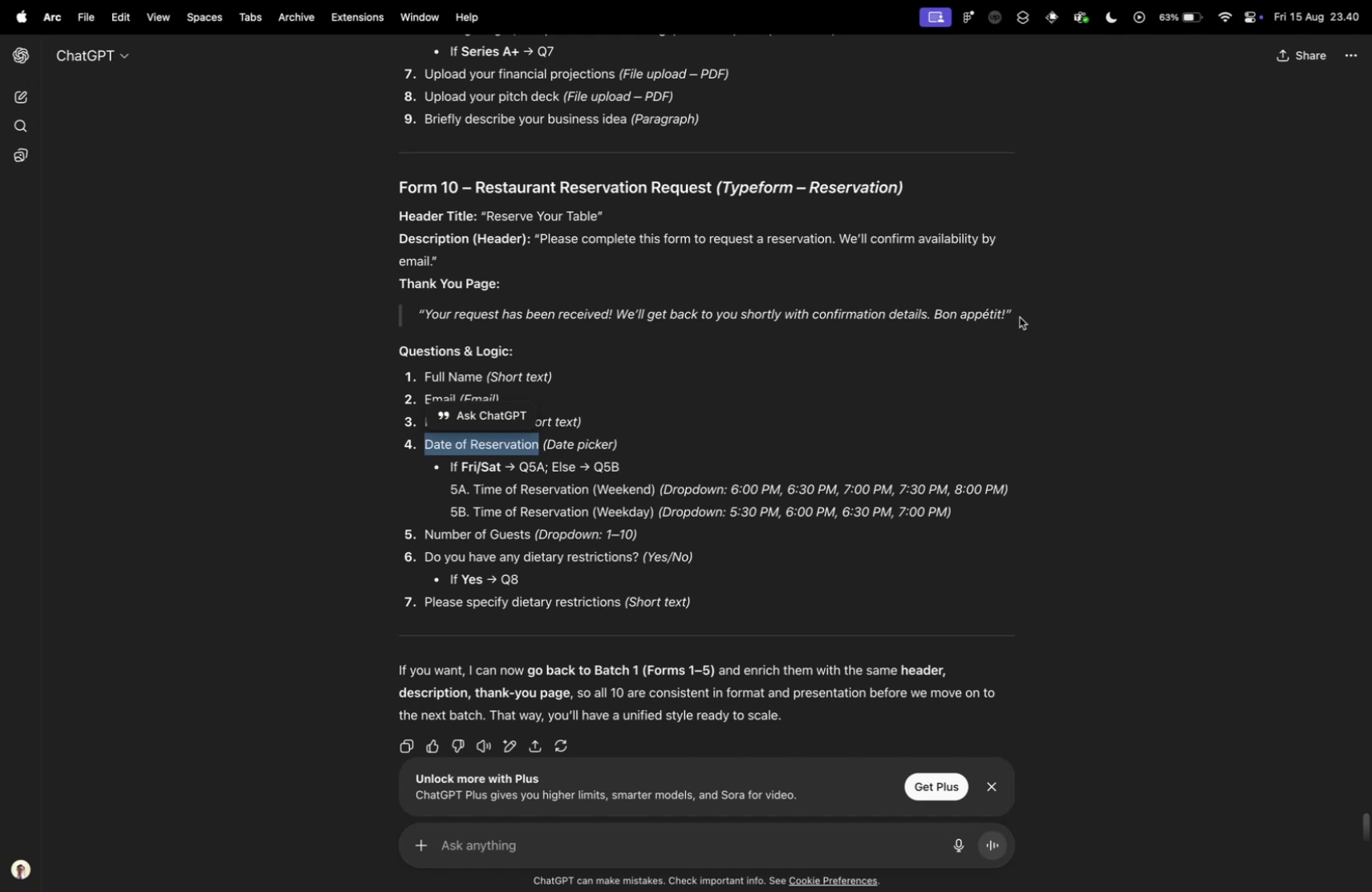 
key(Control+Tab)
 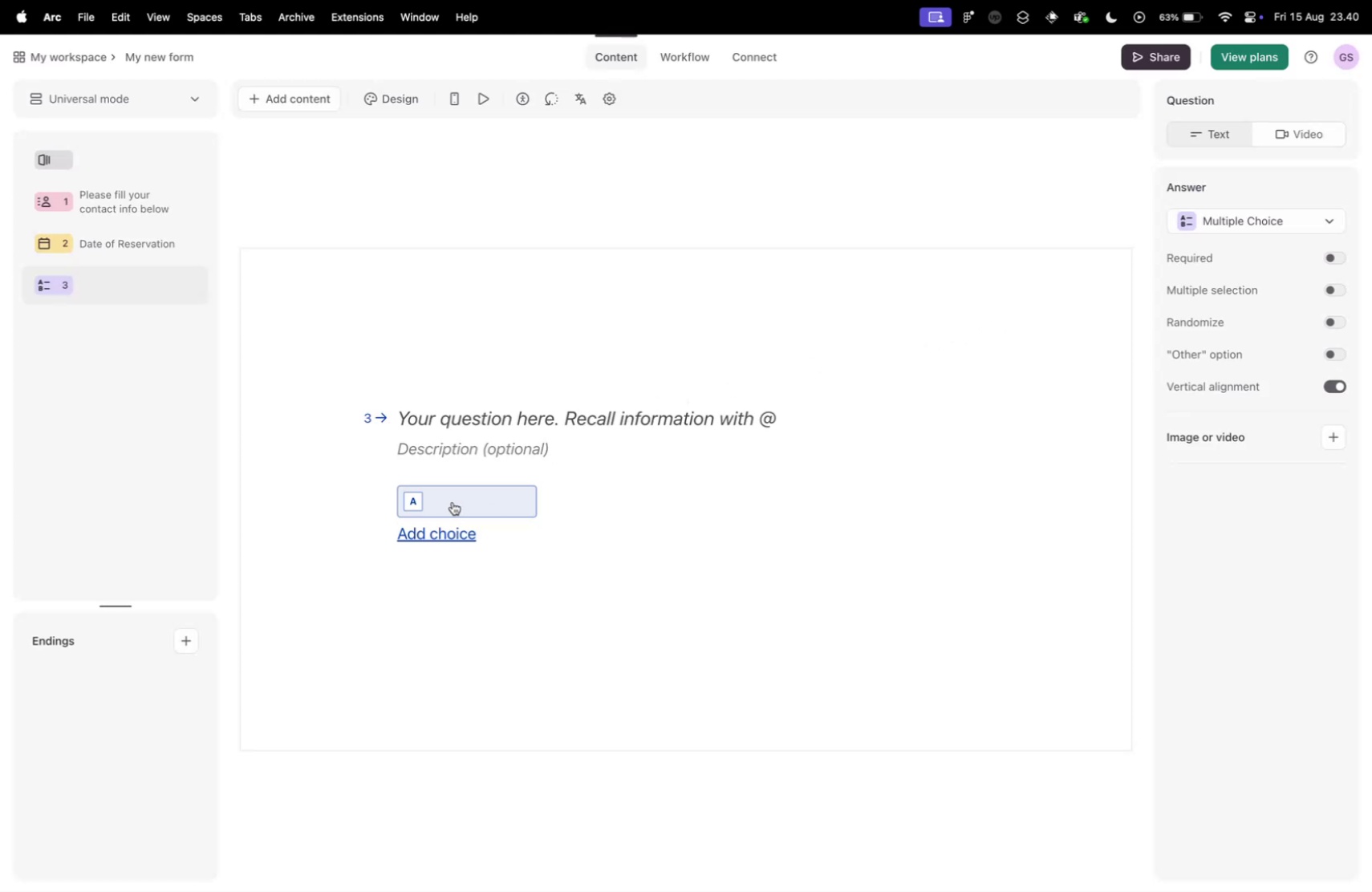 
left_click([453, 499])
 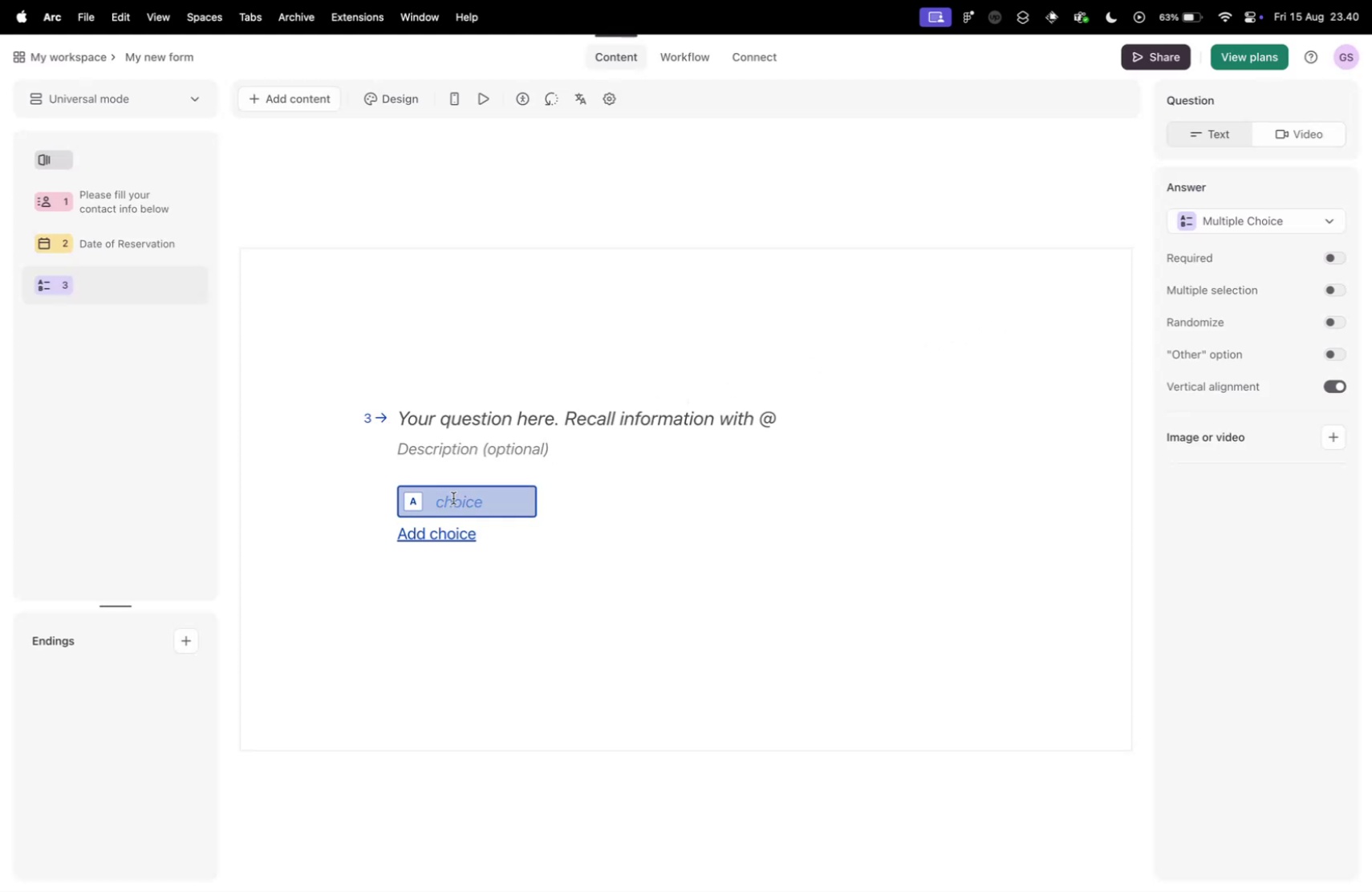 
key(6)
 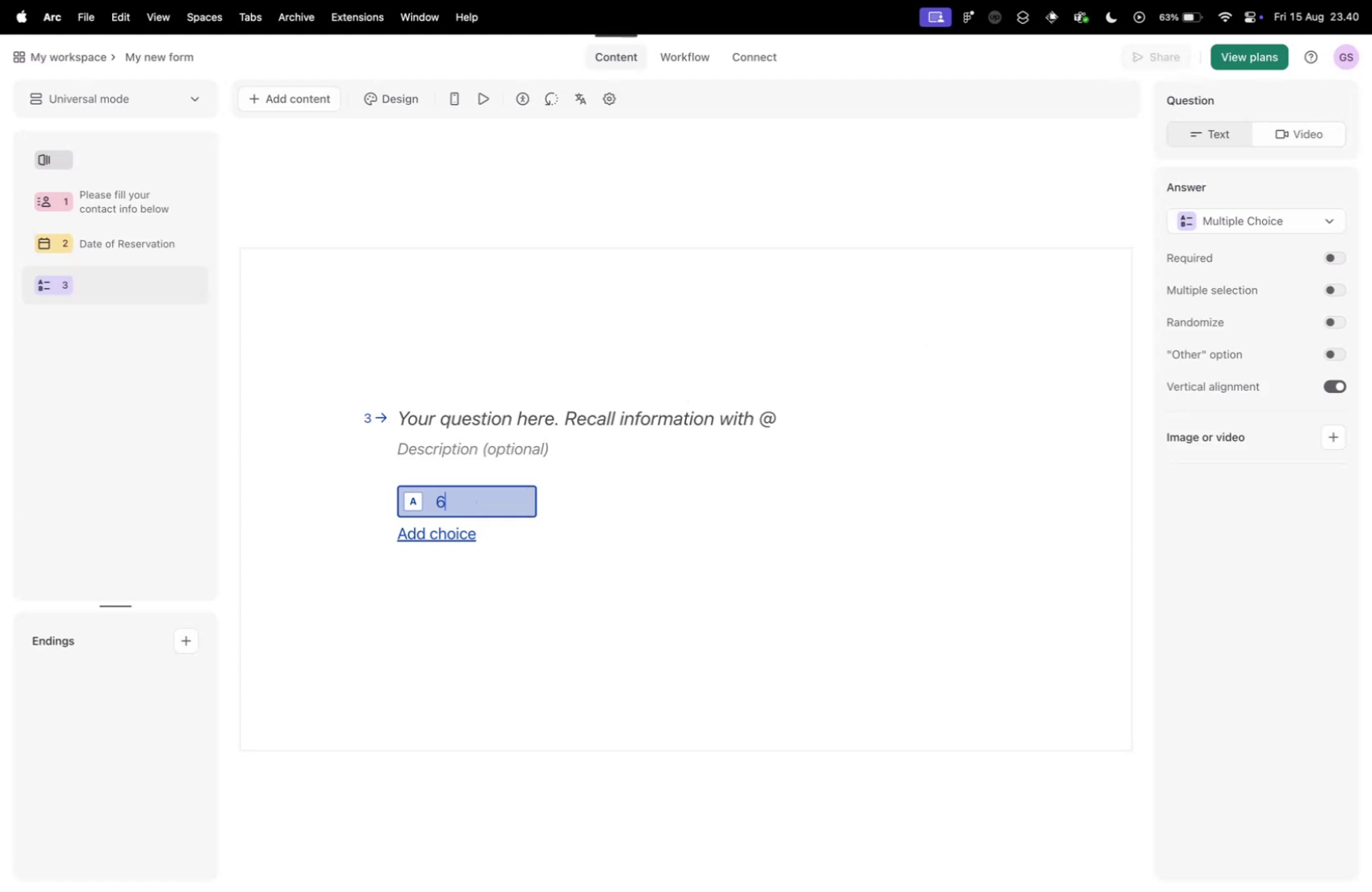 
key(Control+ControlLeft)
 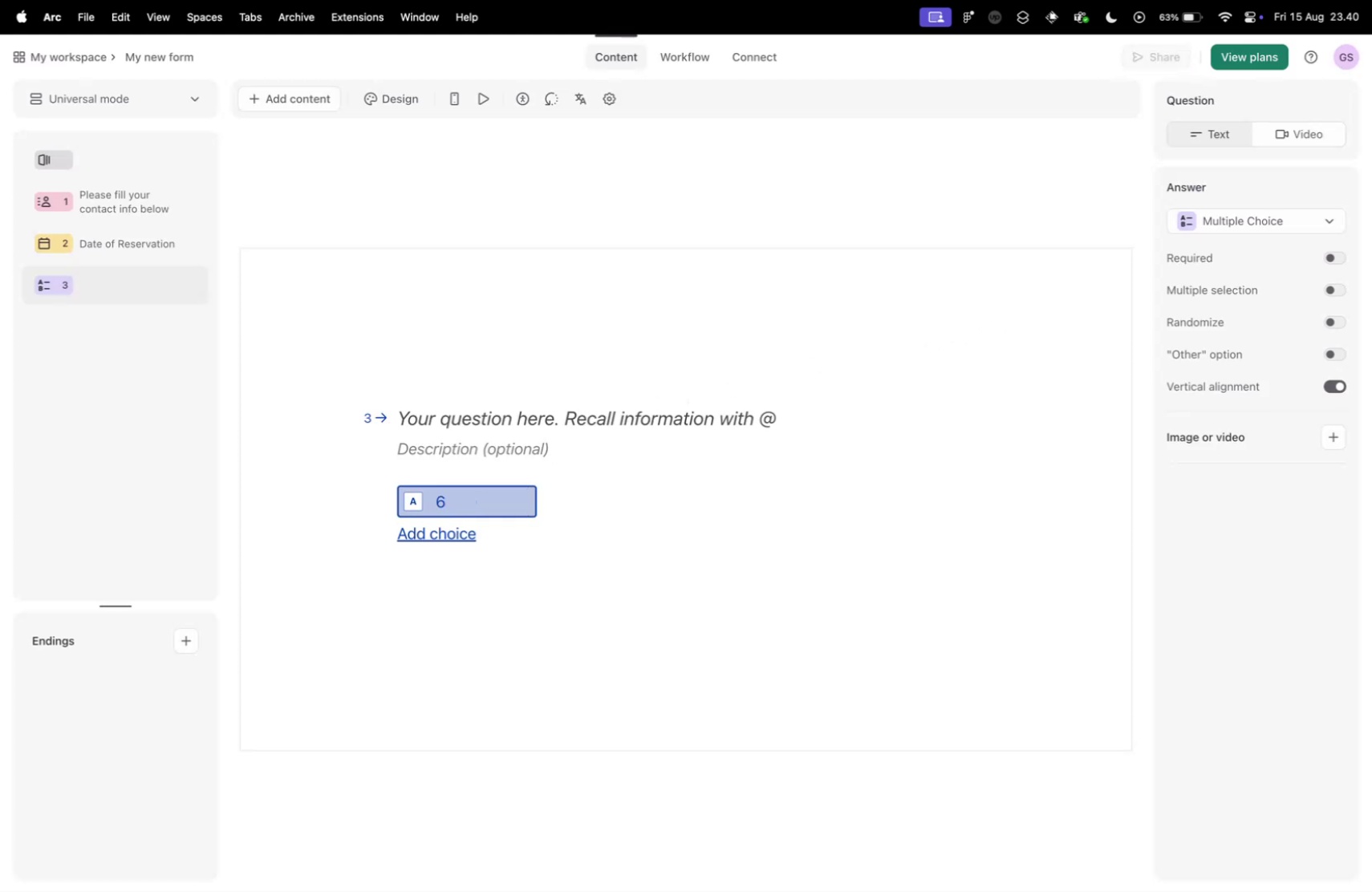 
key(Control+Tab)
 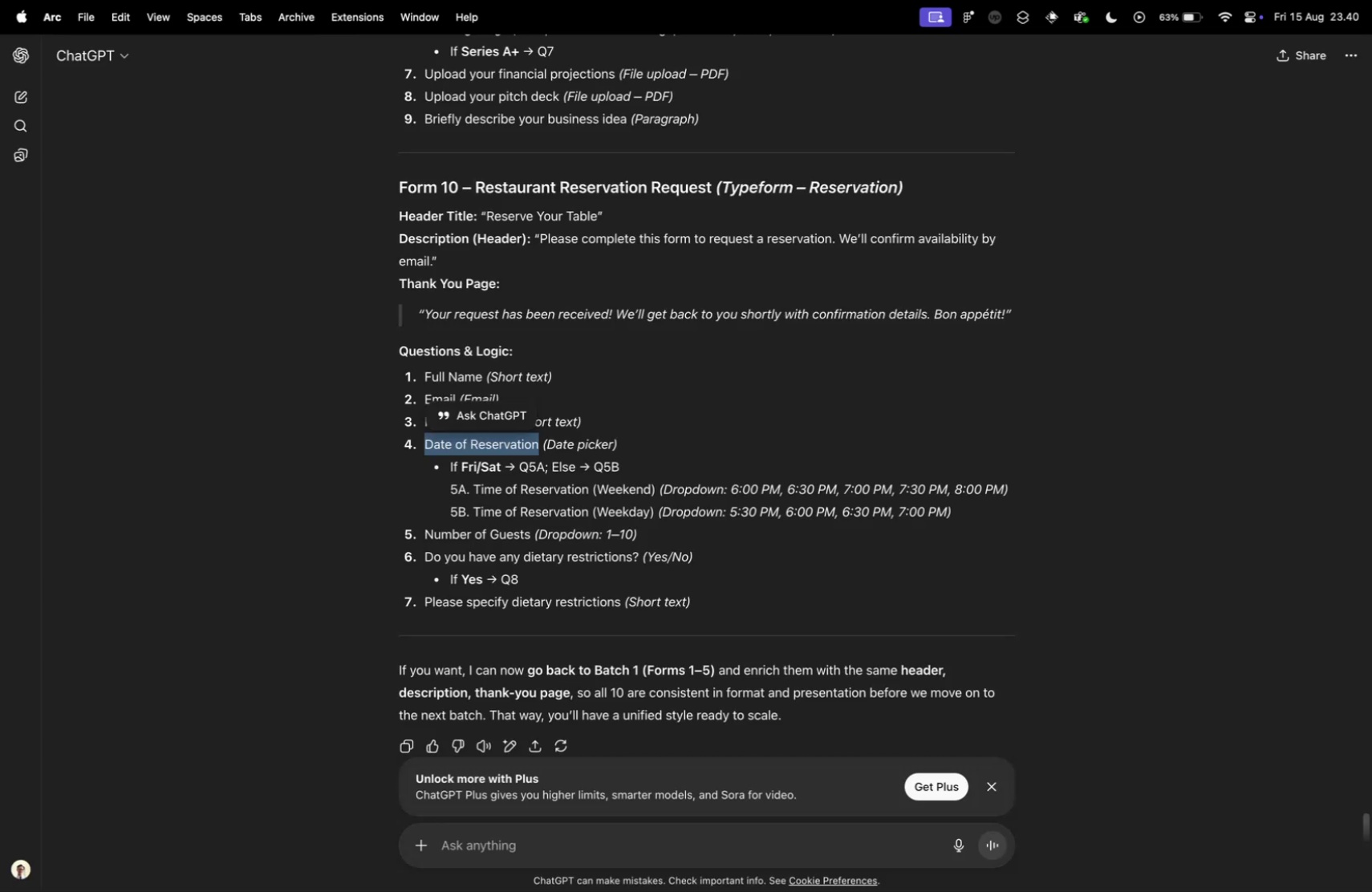 
key(Control+ControlLeft)
 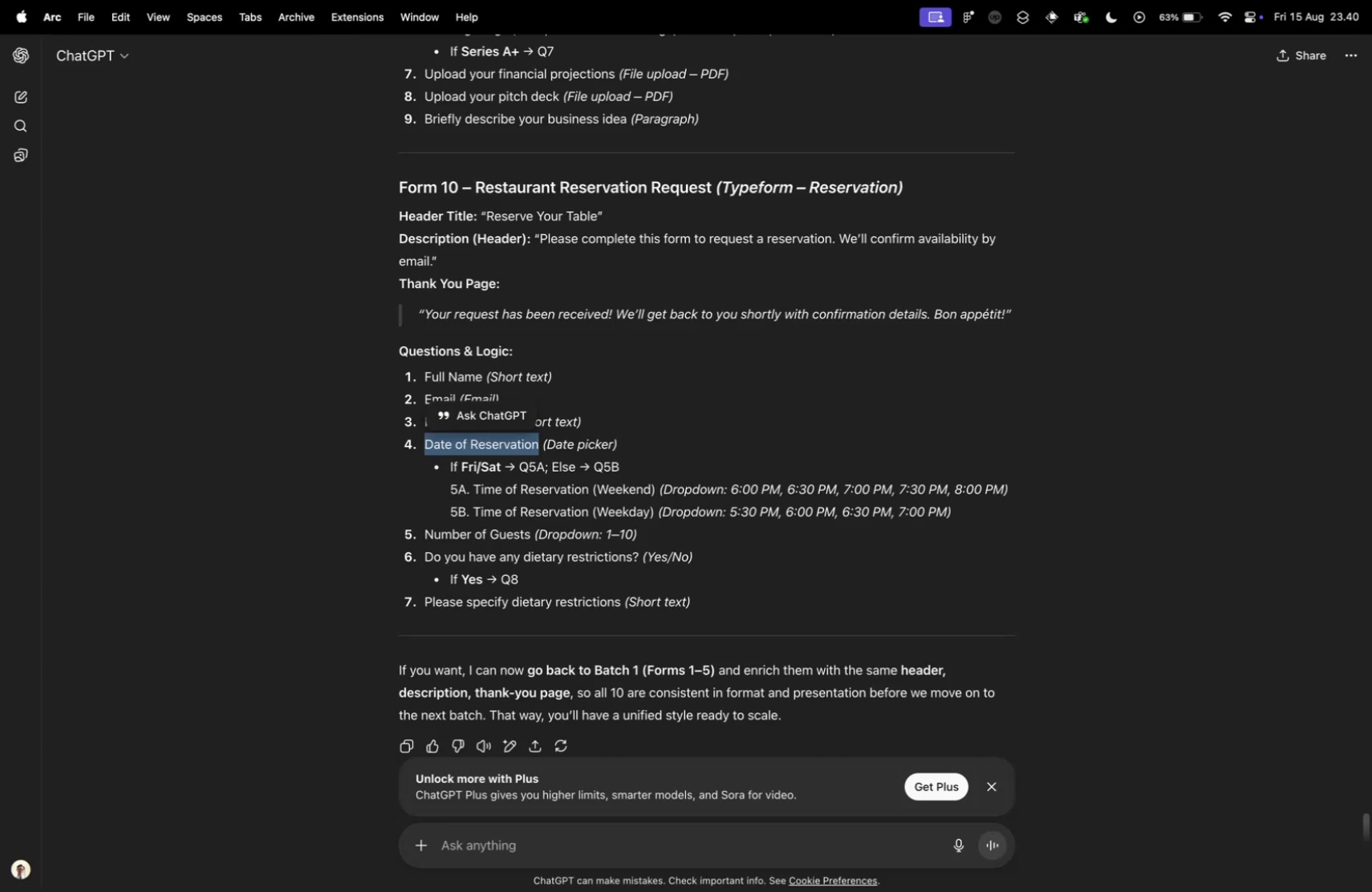 
key(Control+Tab)
 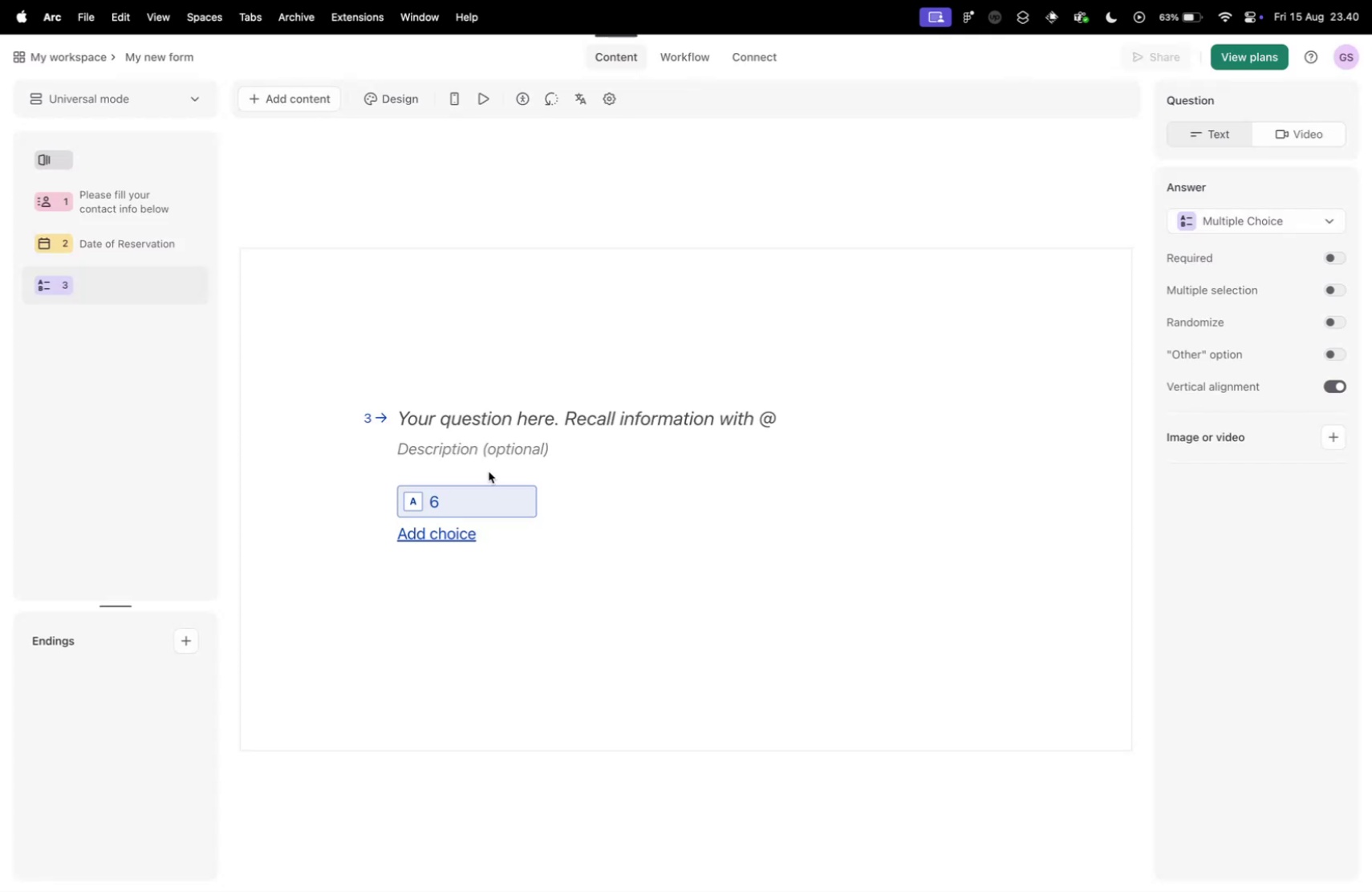 
left_click([473, 489])
 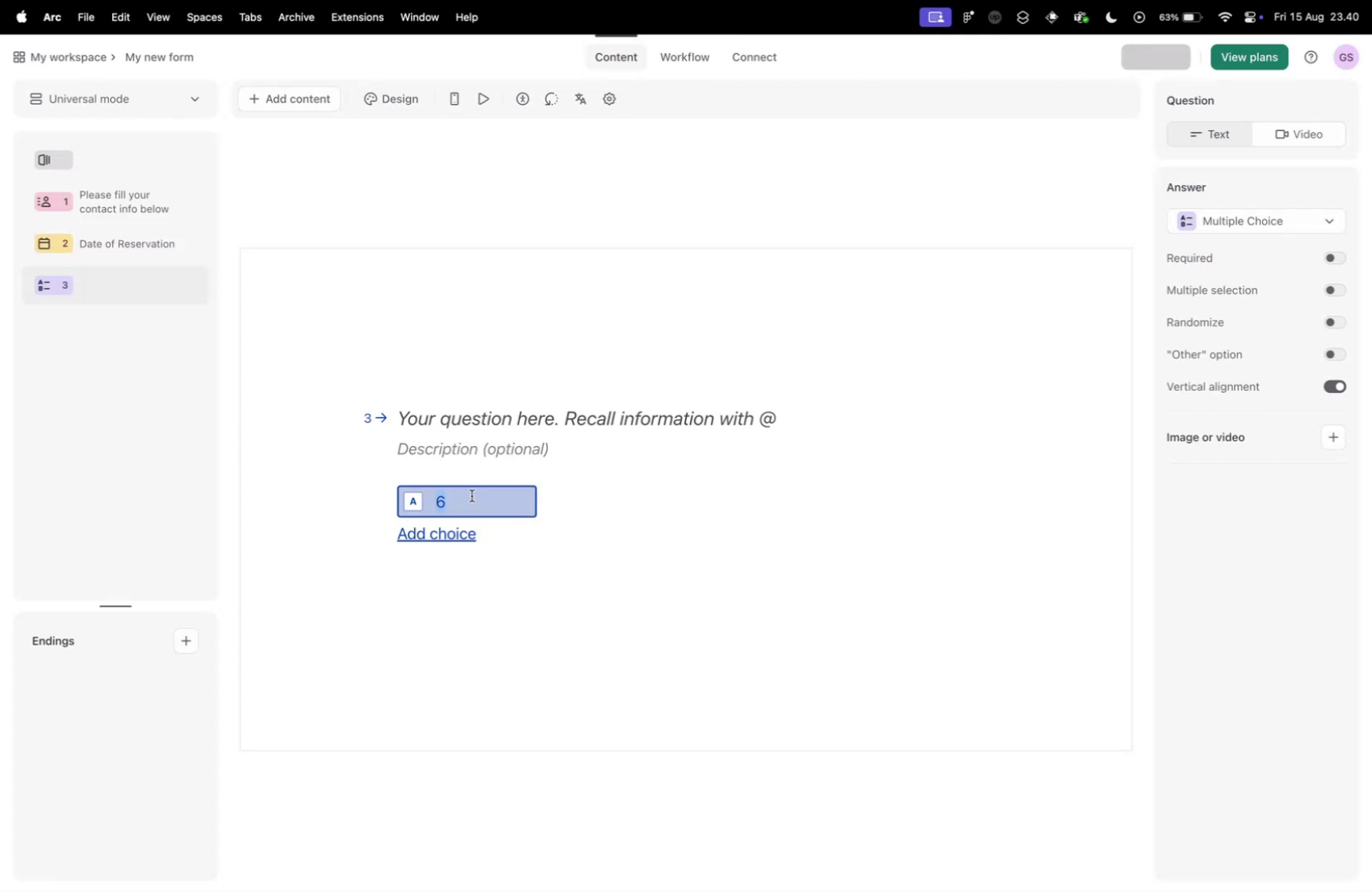 
left_click([472, 495])
 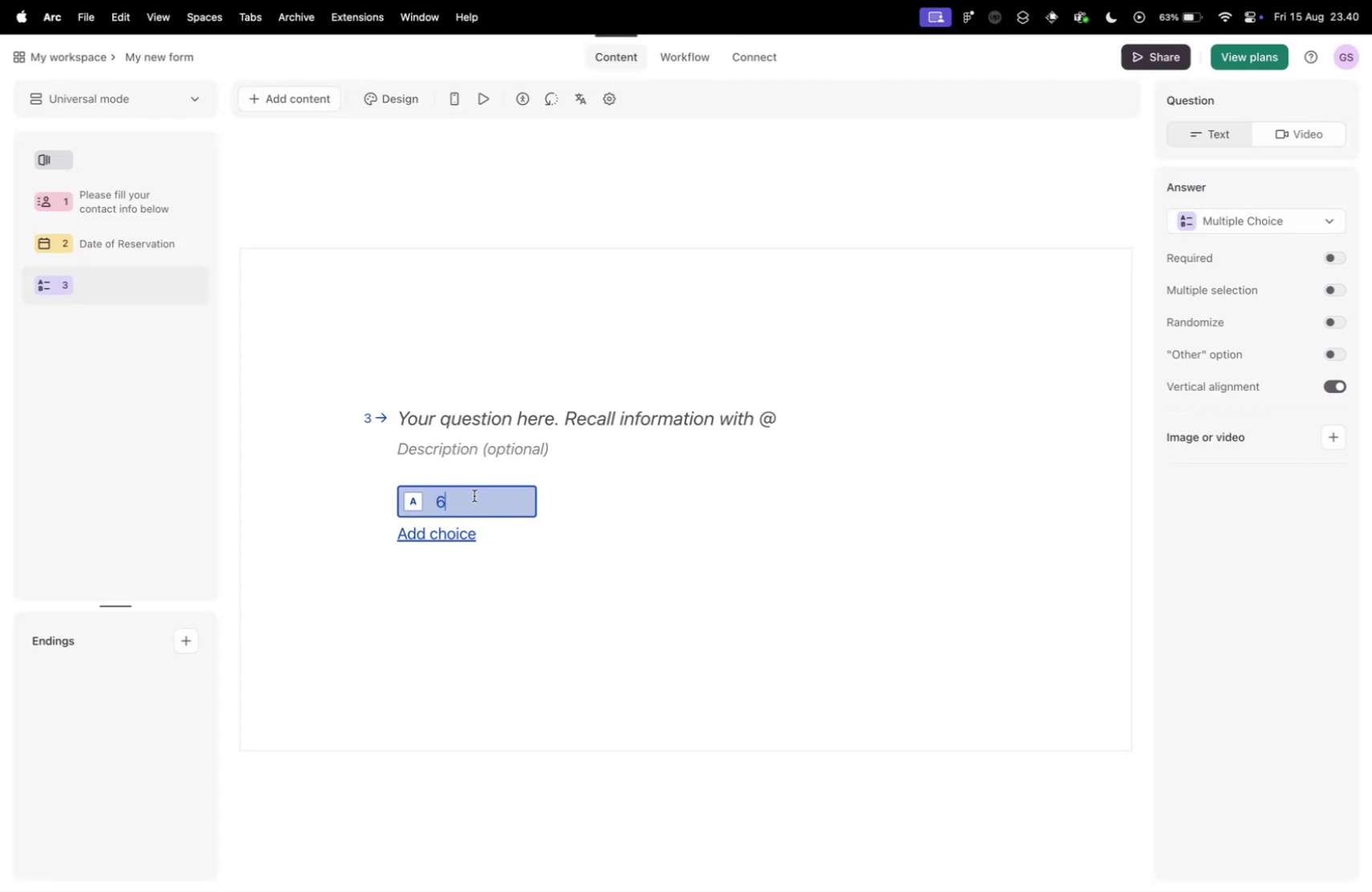 
type(:00 PM)
 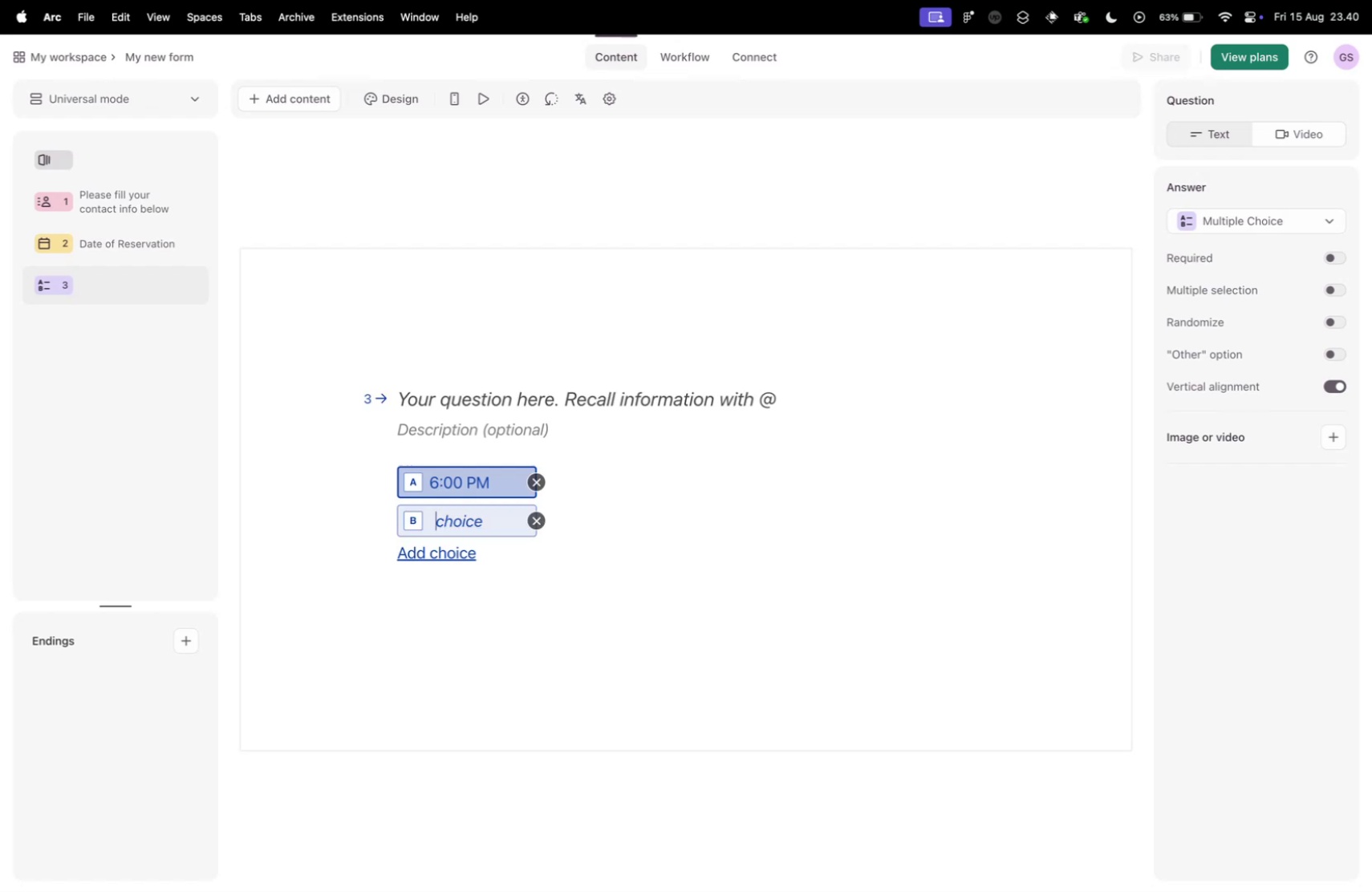 
 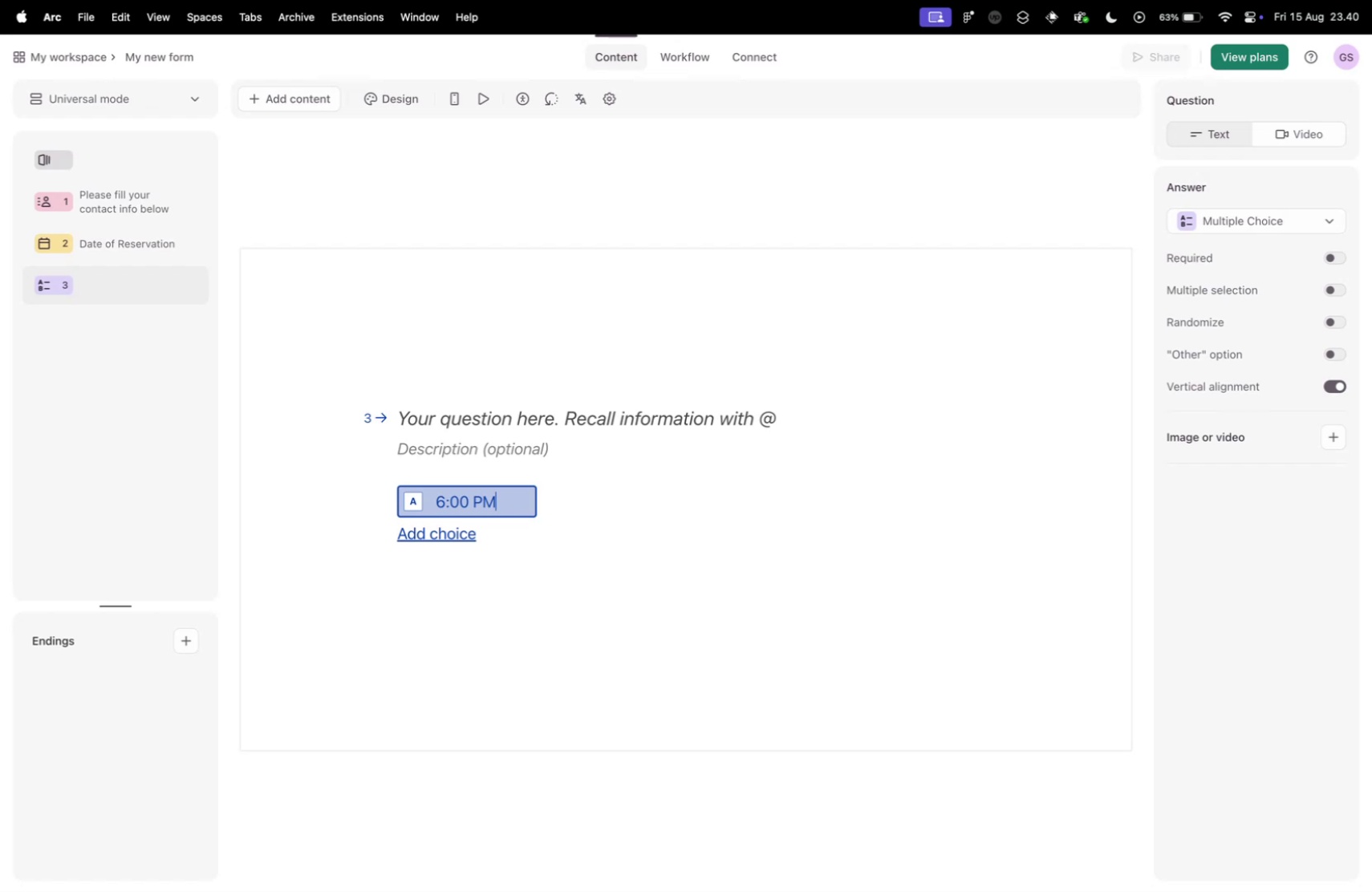 
key(Enter)
 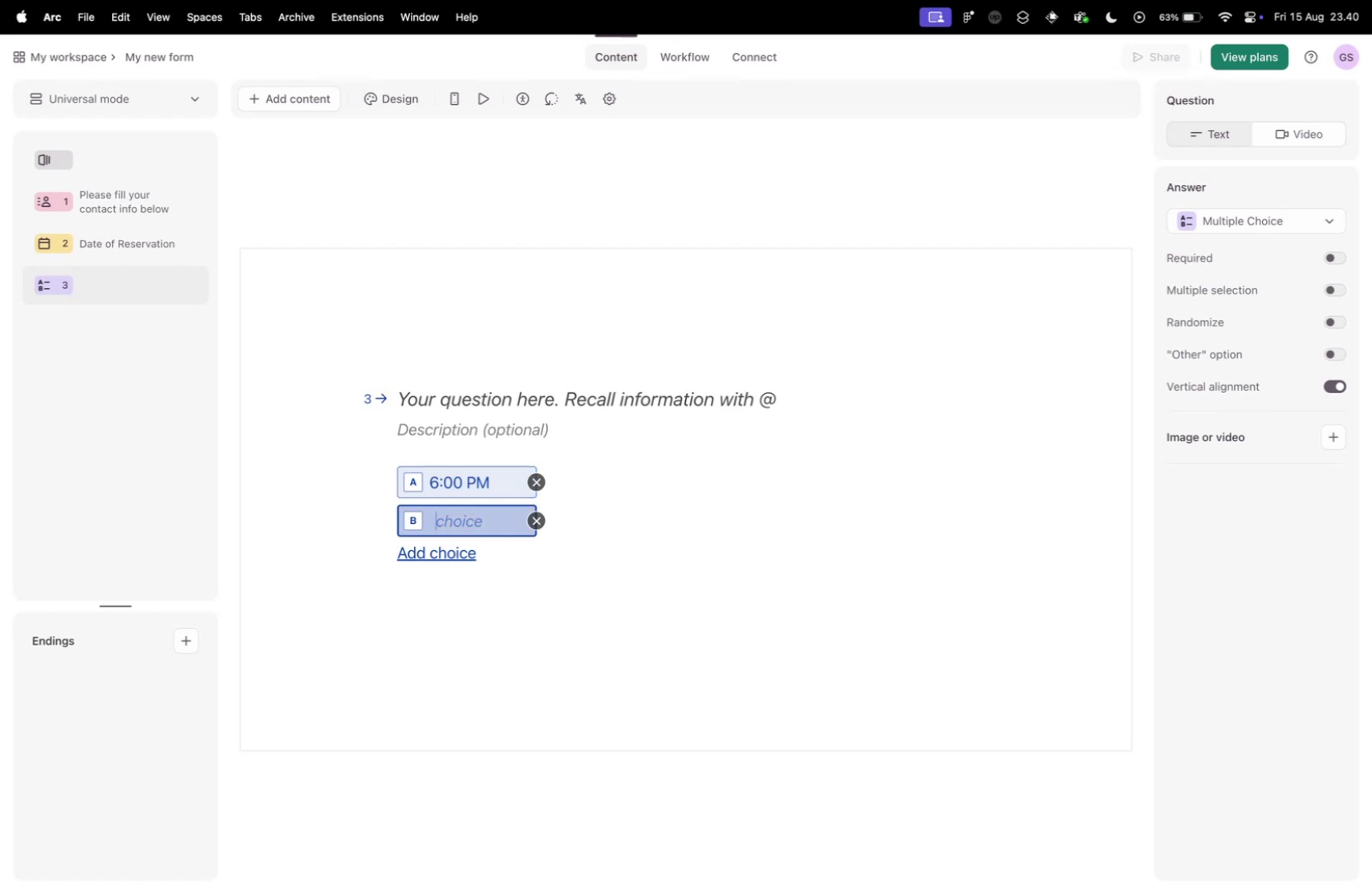 
type(7:00 PM)
 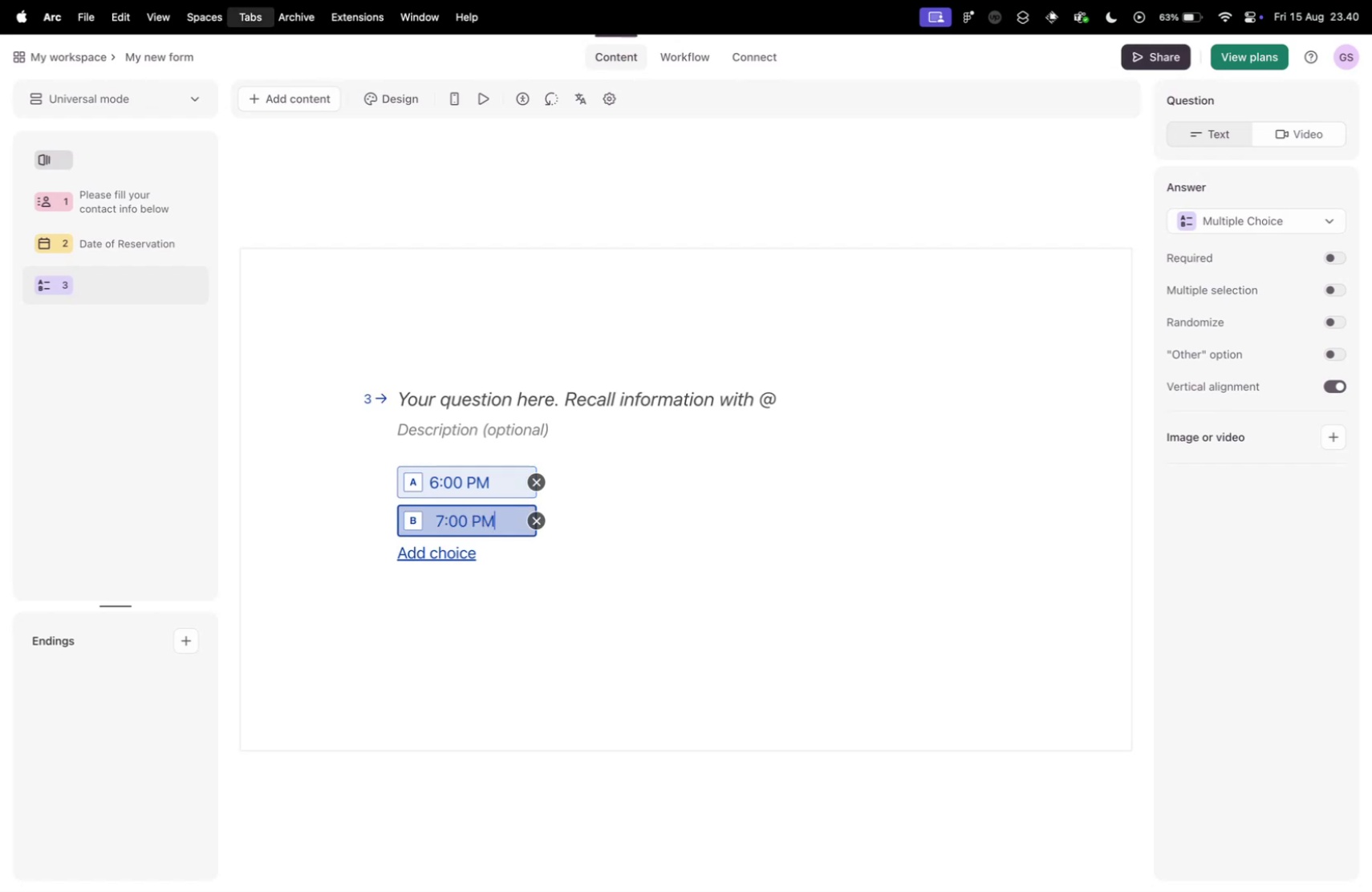 
 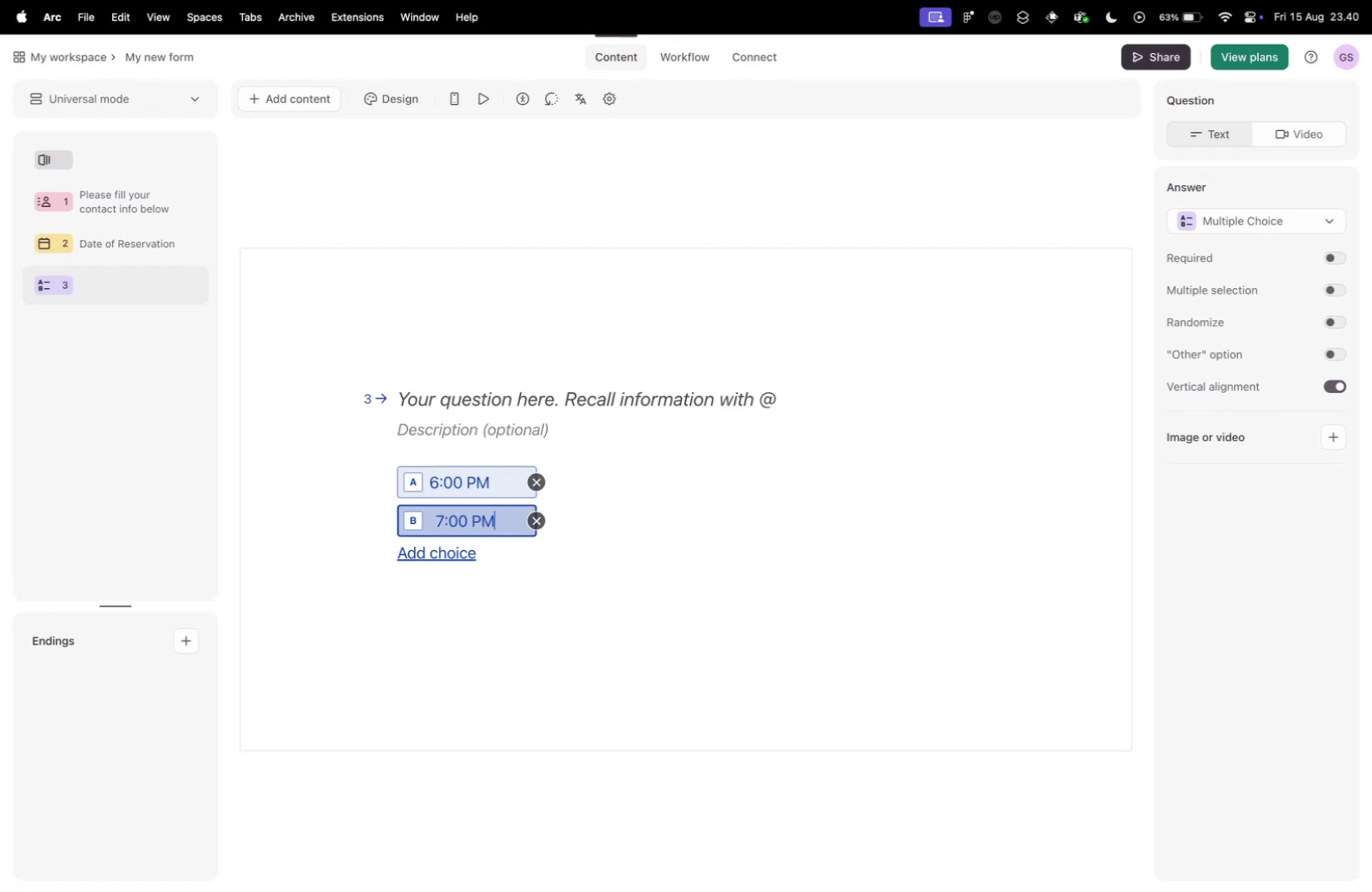 
key(Control+ControlLeft)
 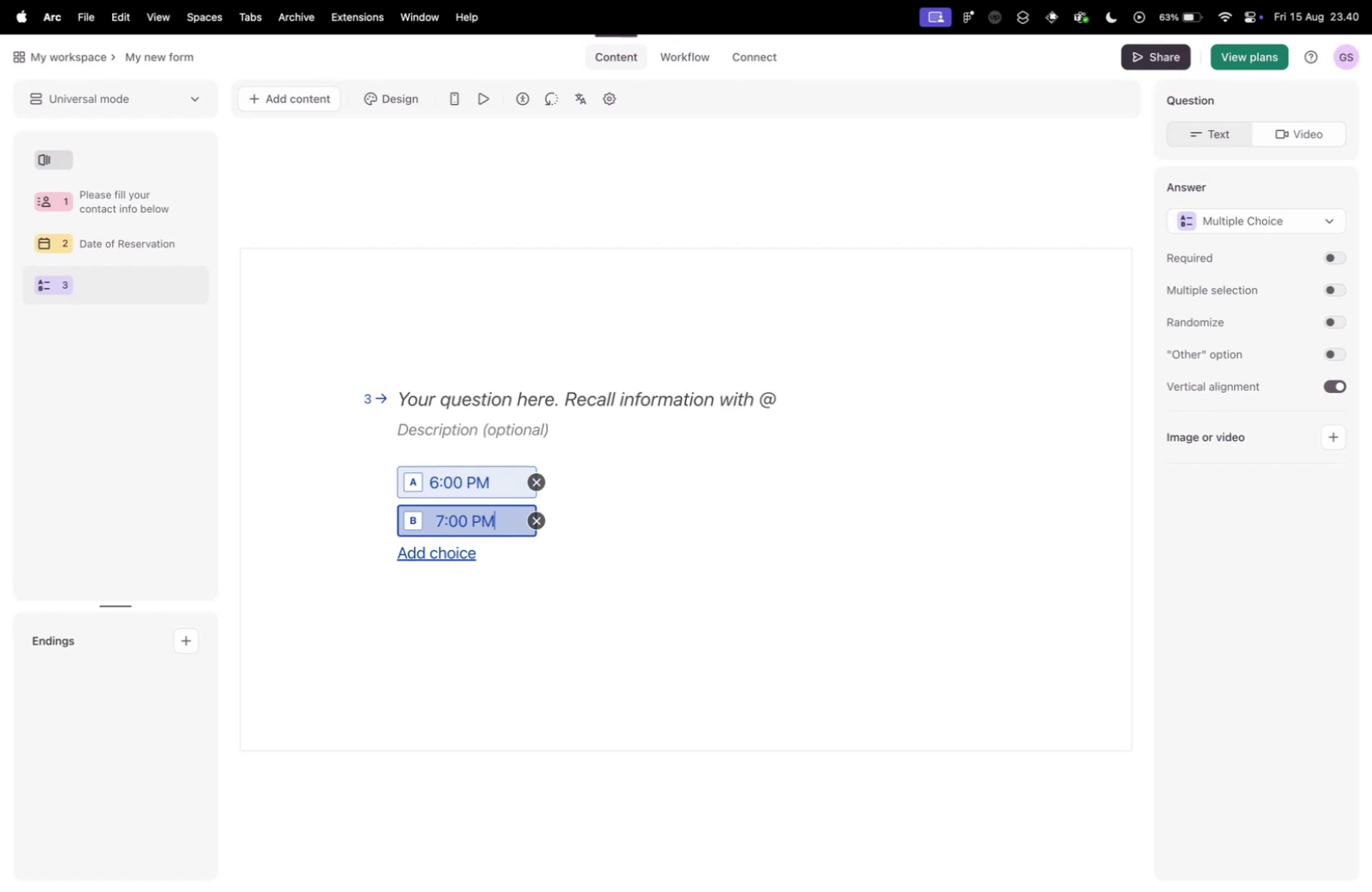 
key(Control+Tab)
 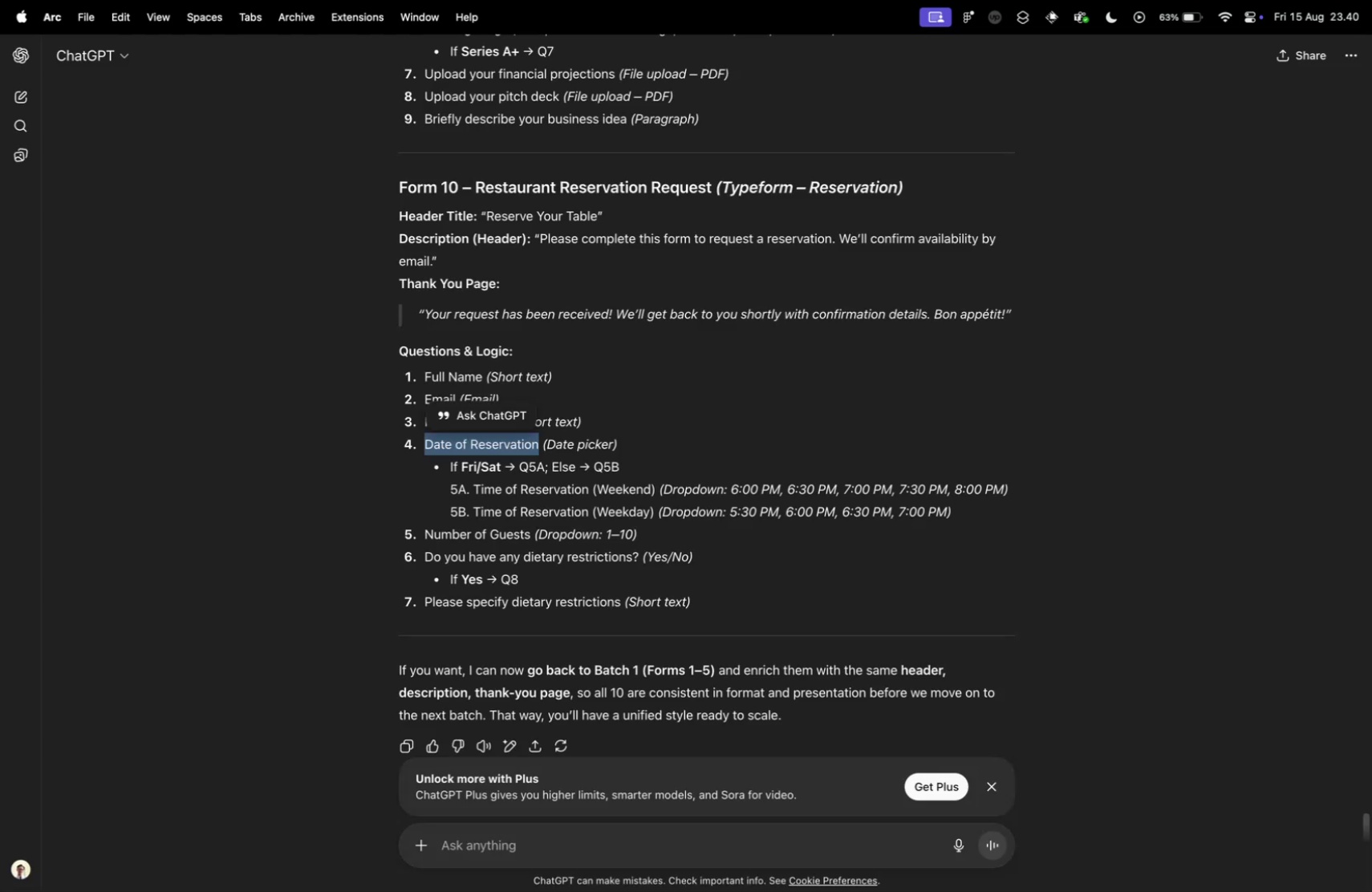 
key(Control+ControlLeft)
 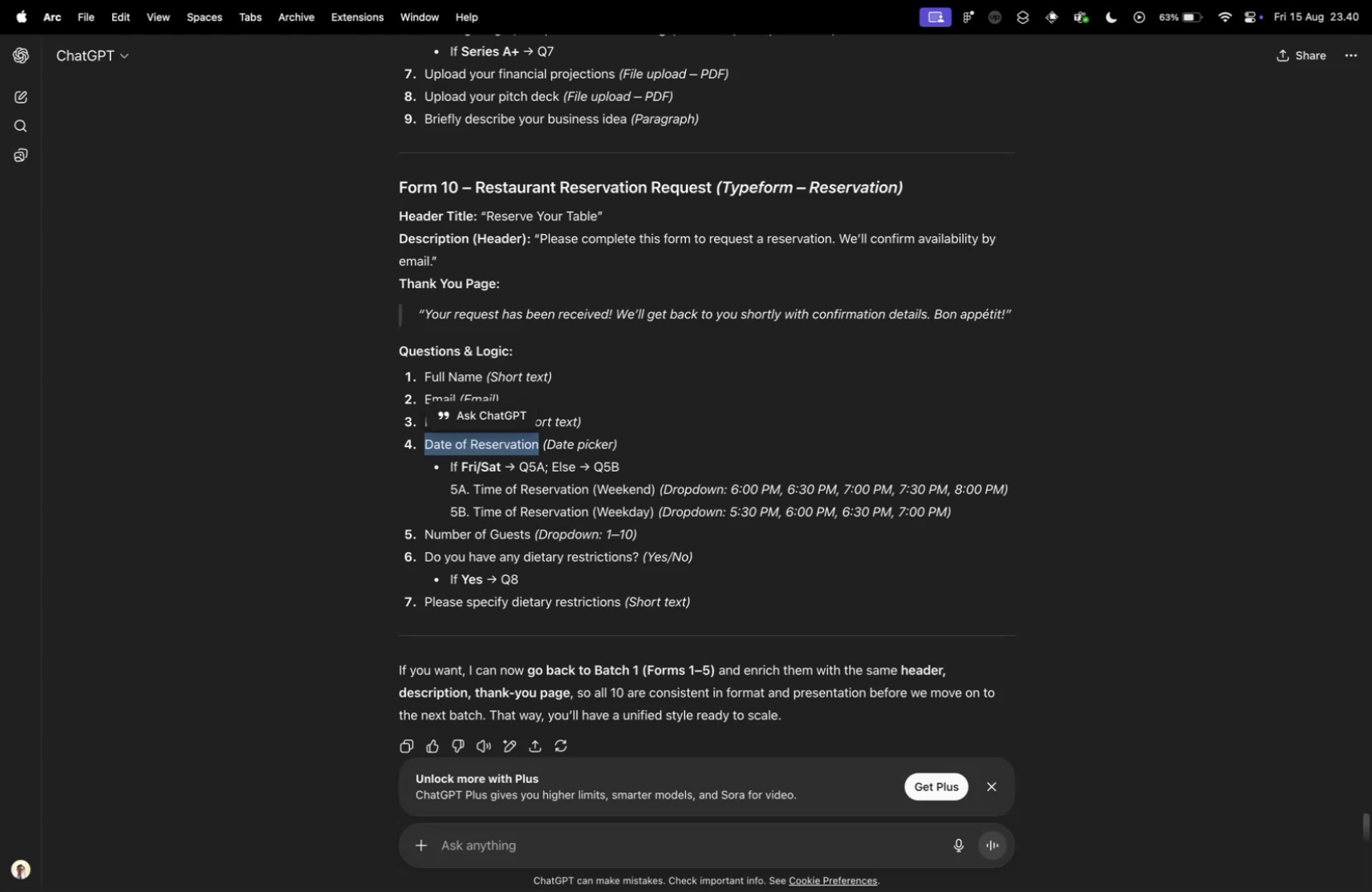 
key(Control+Tab)
 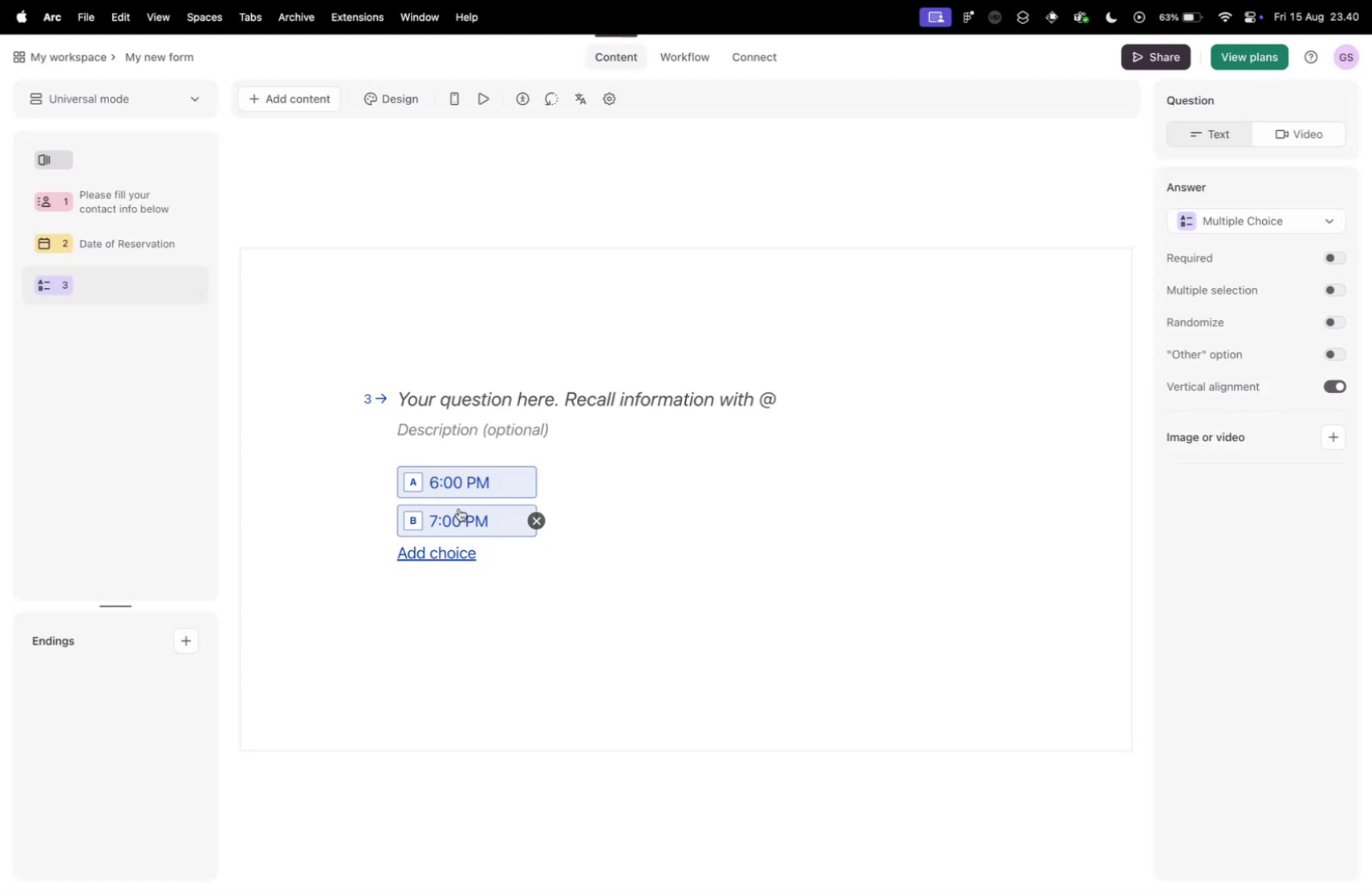 
left_click([502, 483])
 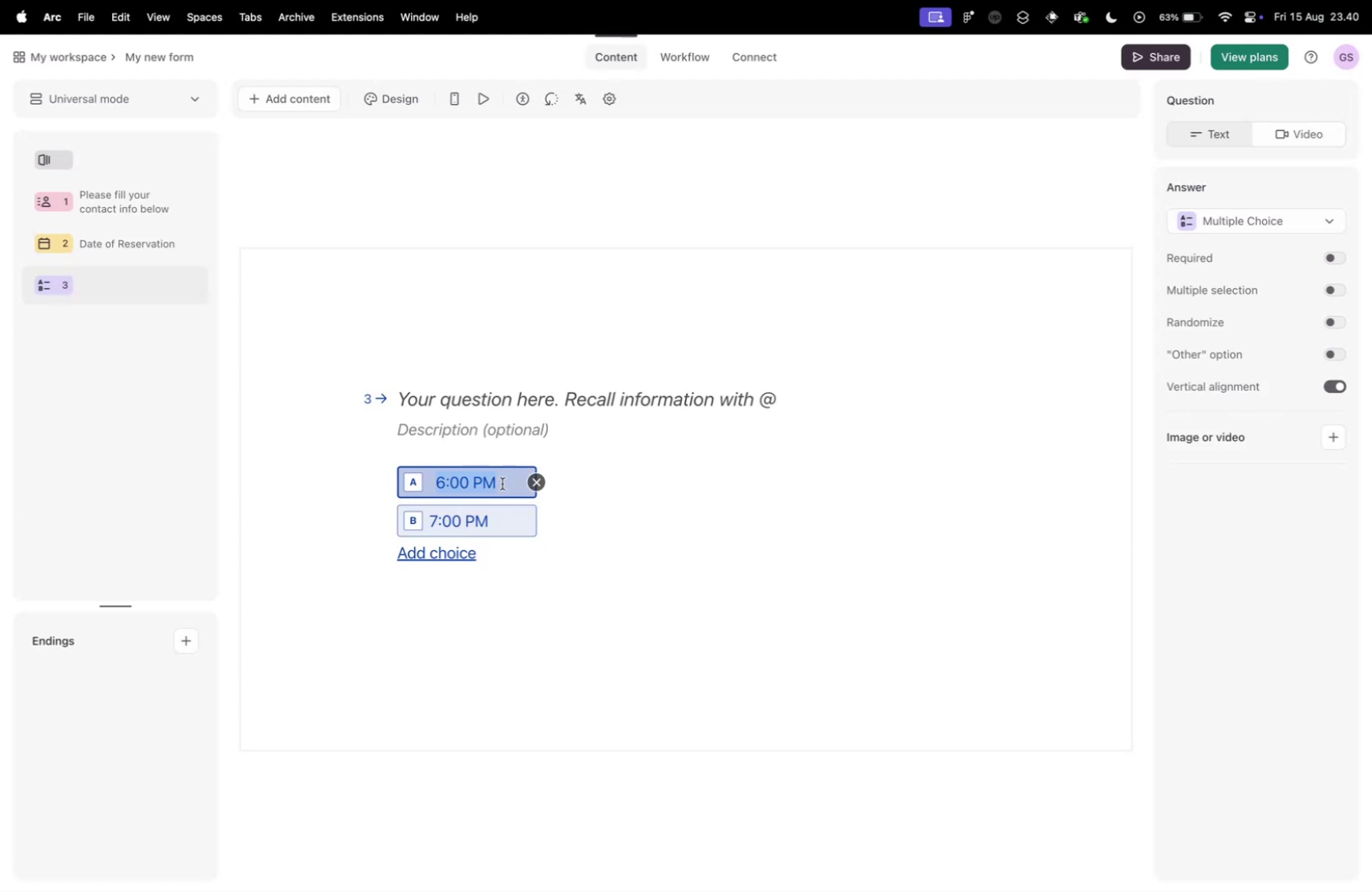 
left_click([502, 483])
 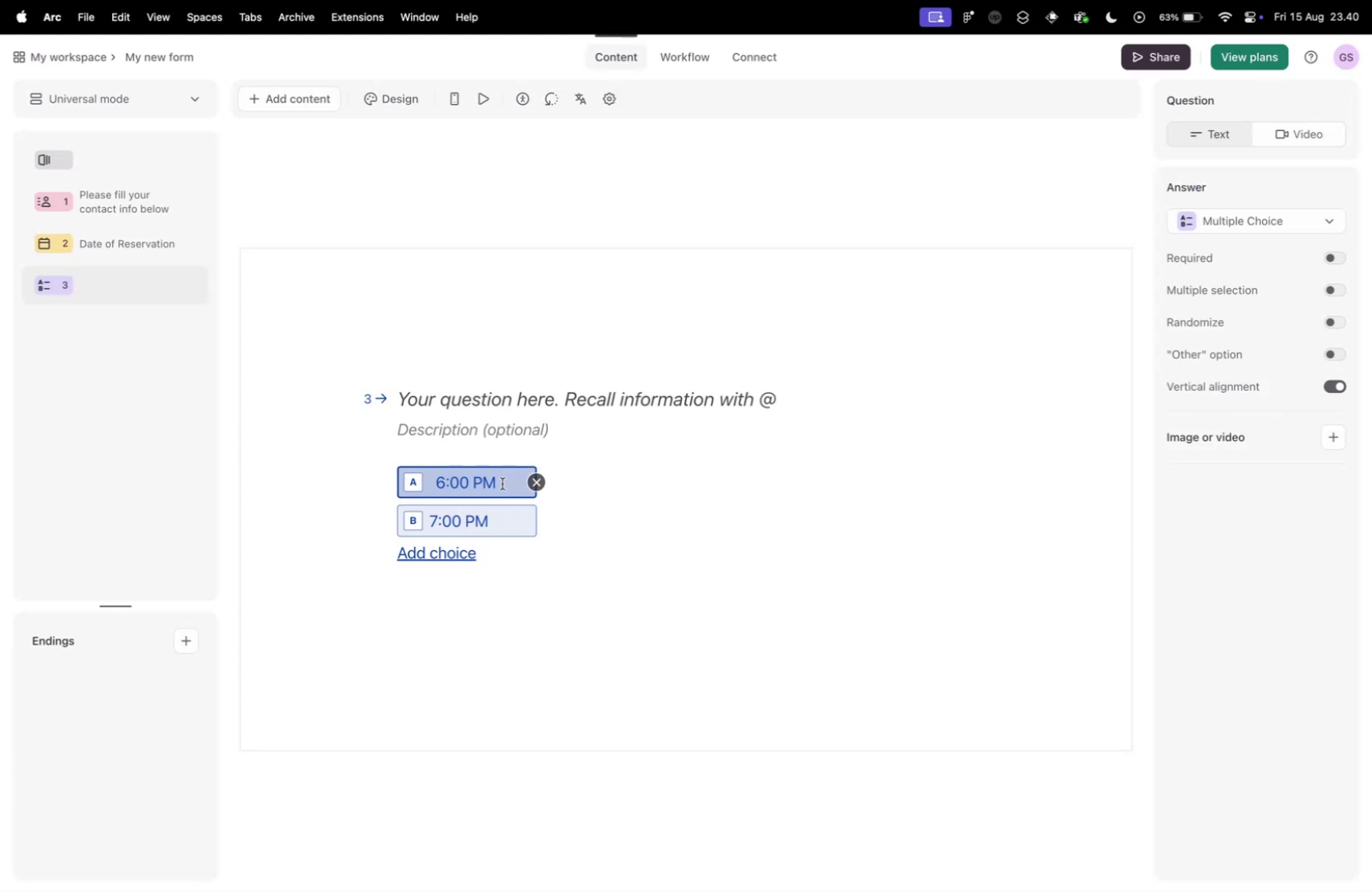 
key(Enter)
 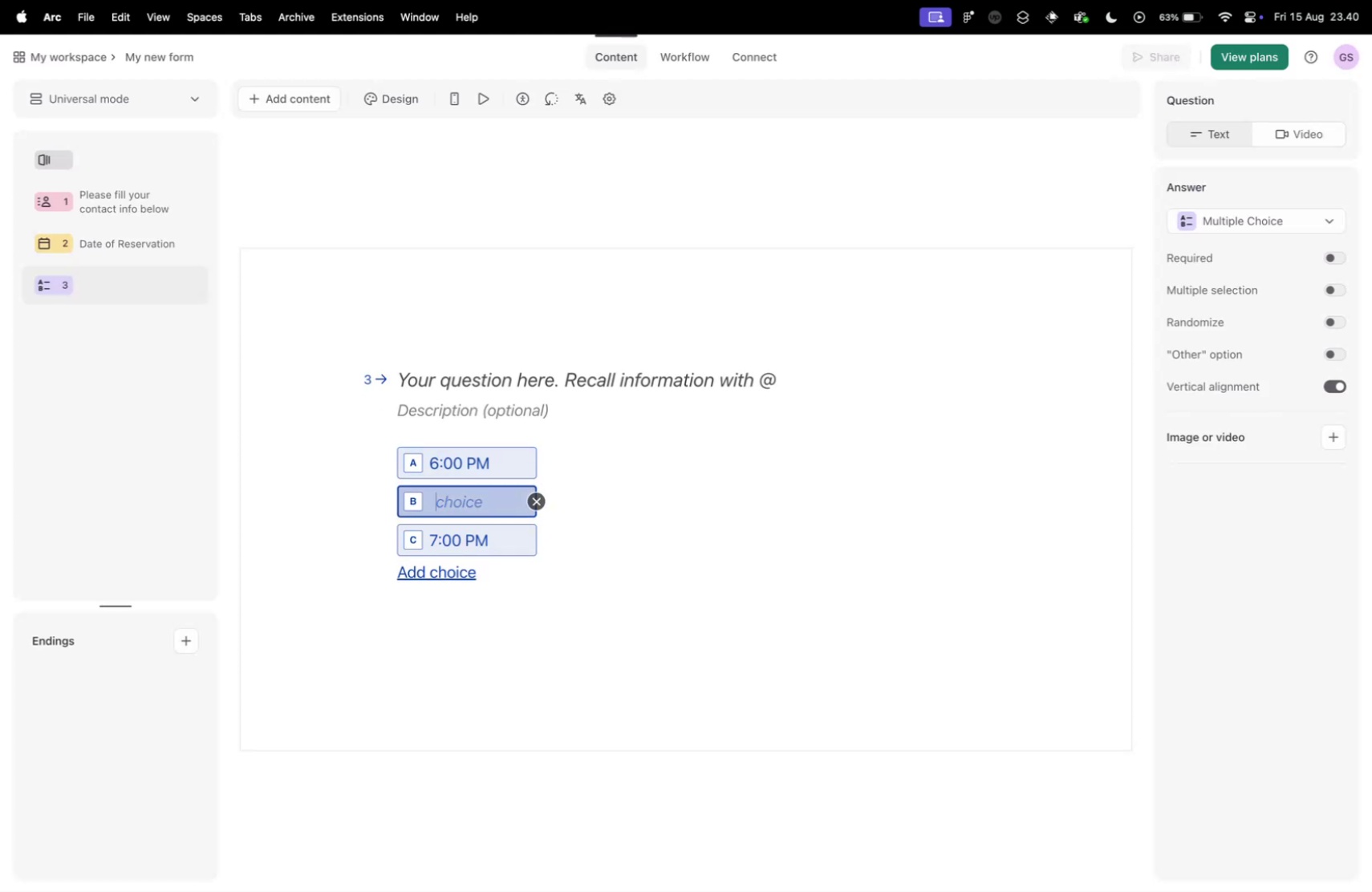 
type(6:30 P<)
key(Backspace)
type(M)
 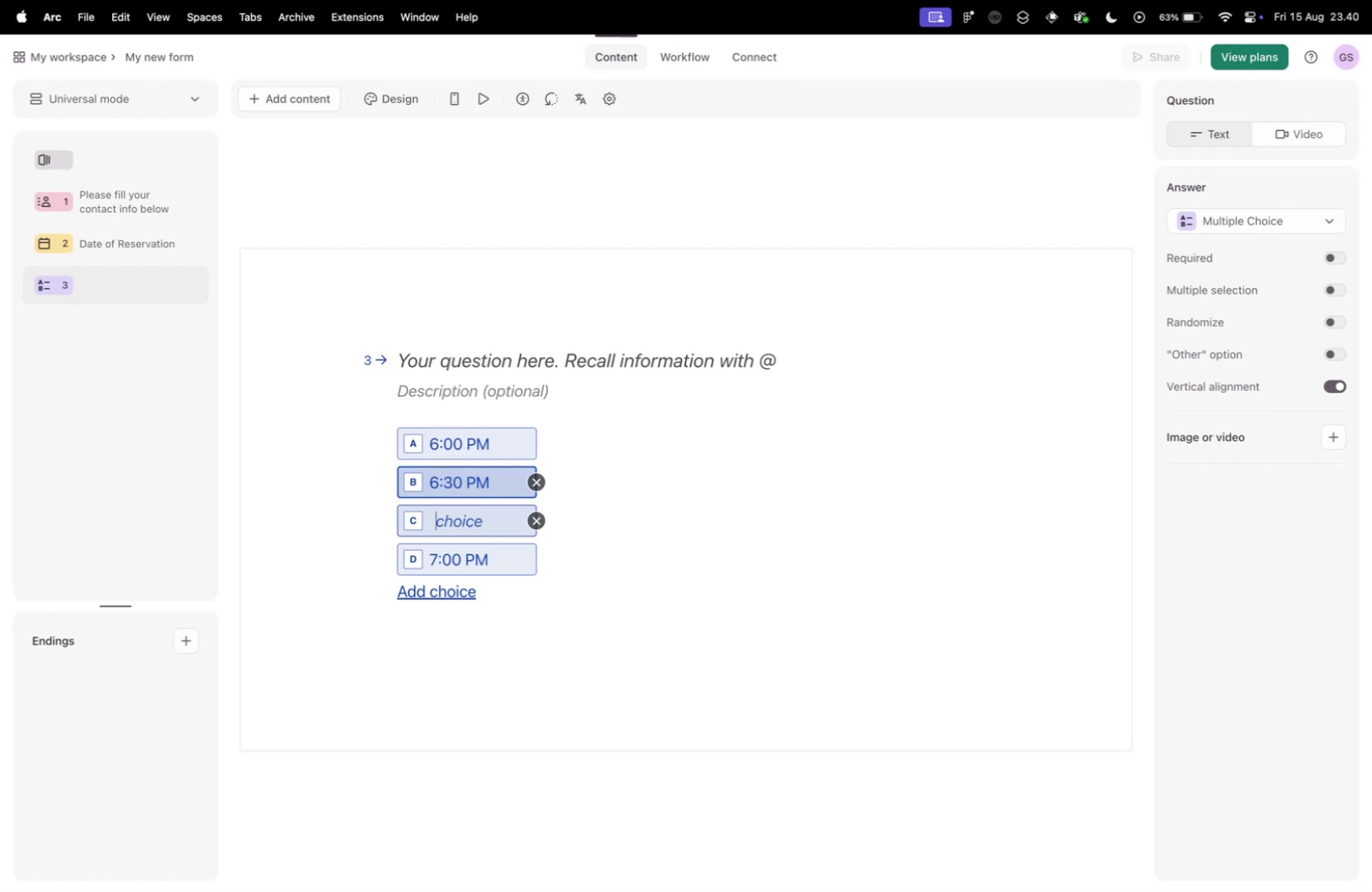 
 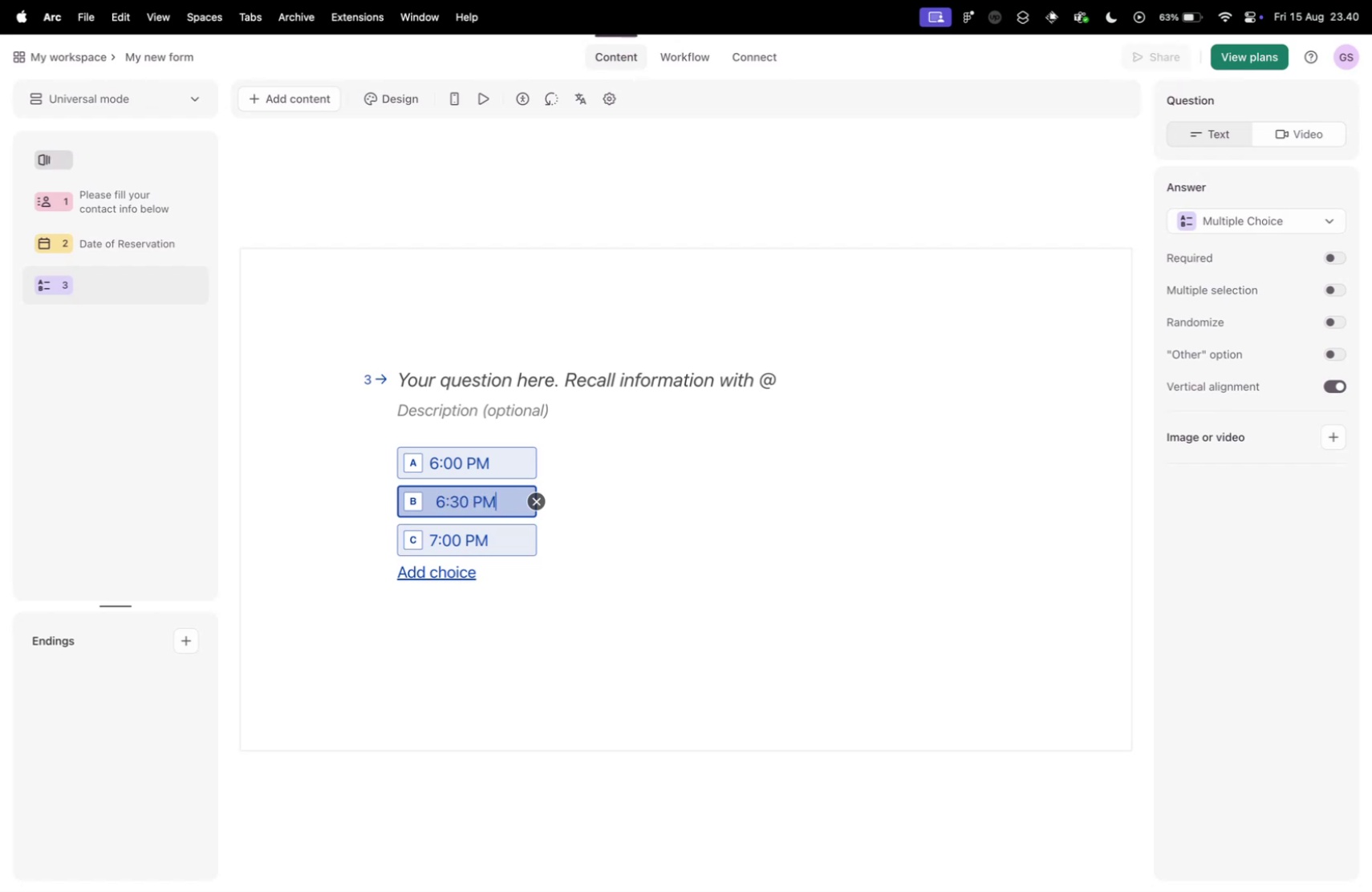 
key(Enter)
 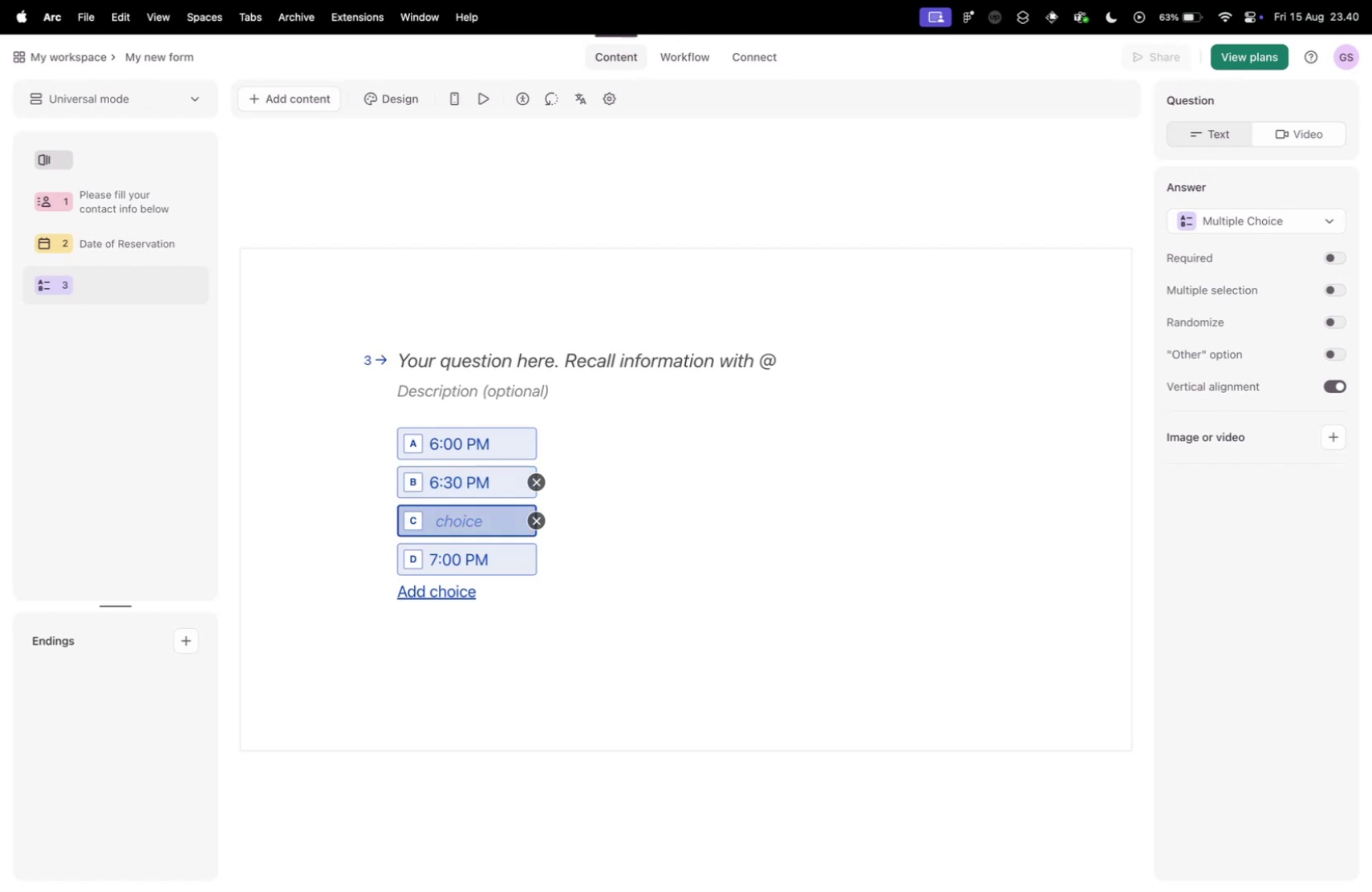 
key(Backspace)
 